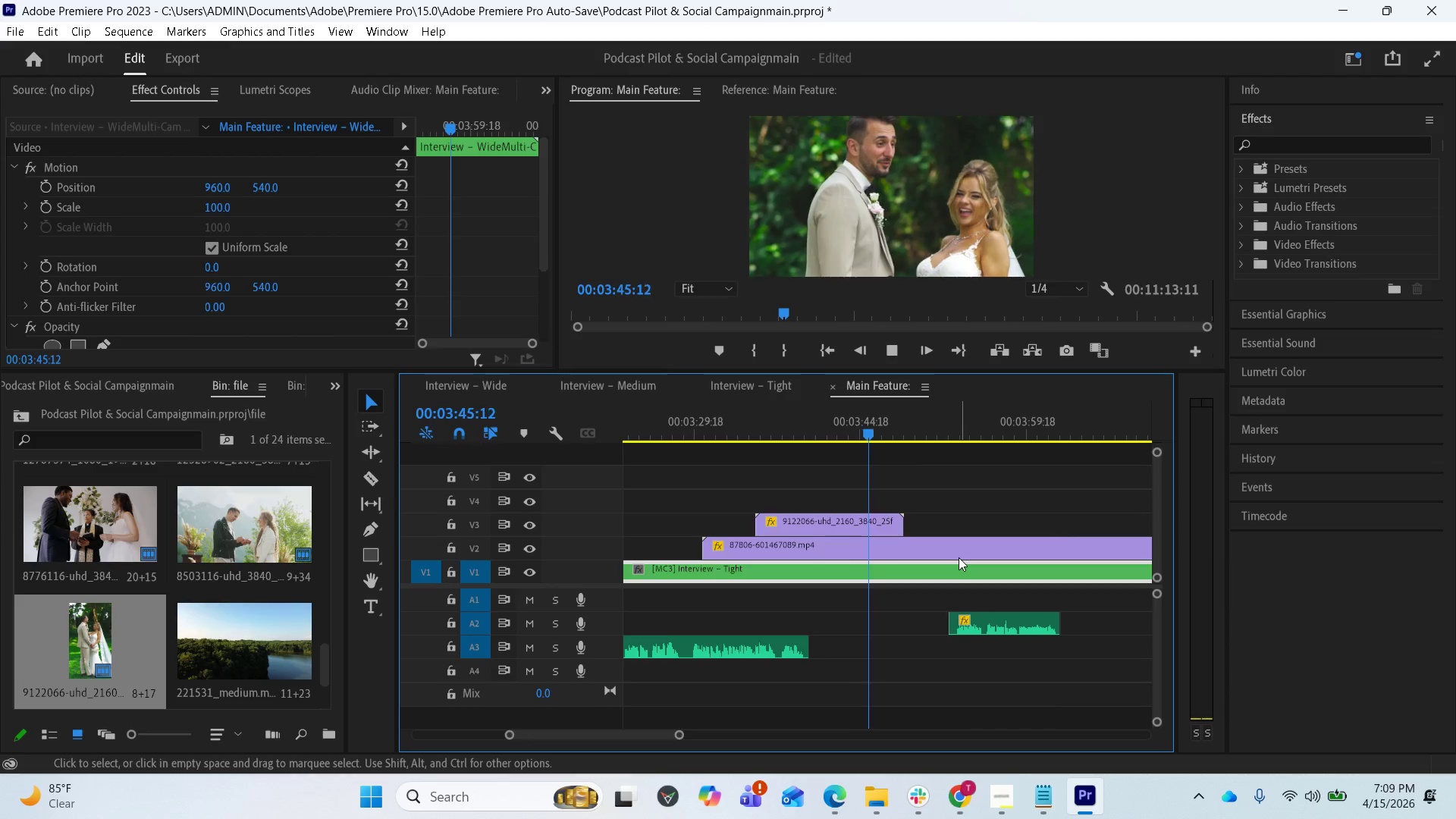 
wait(18.3)
 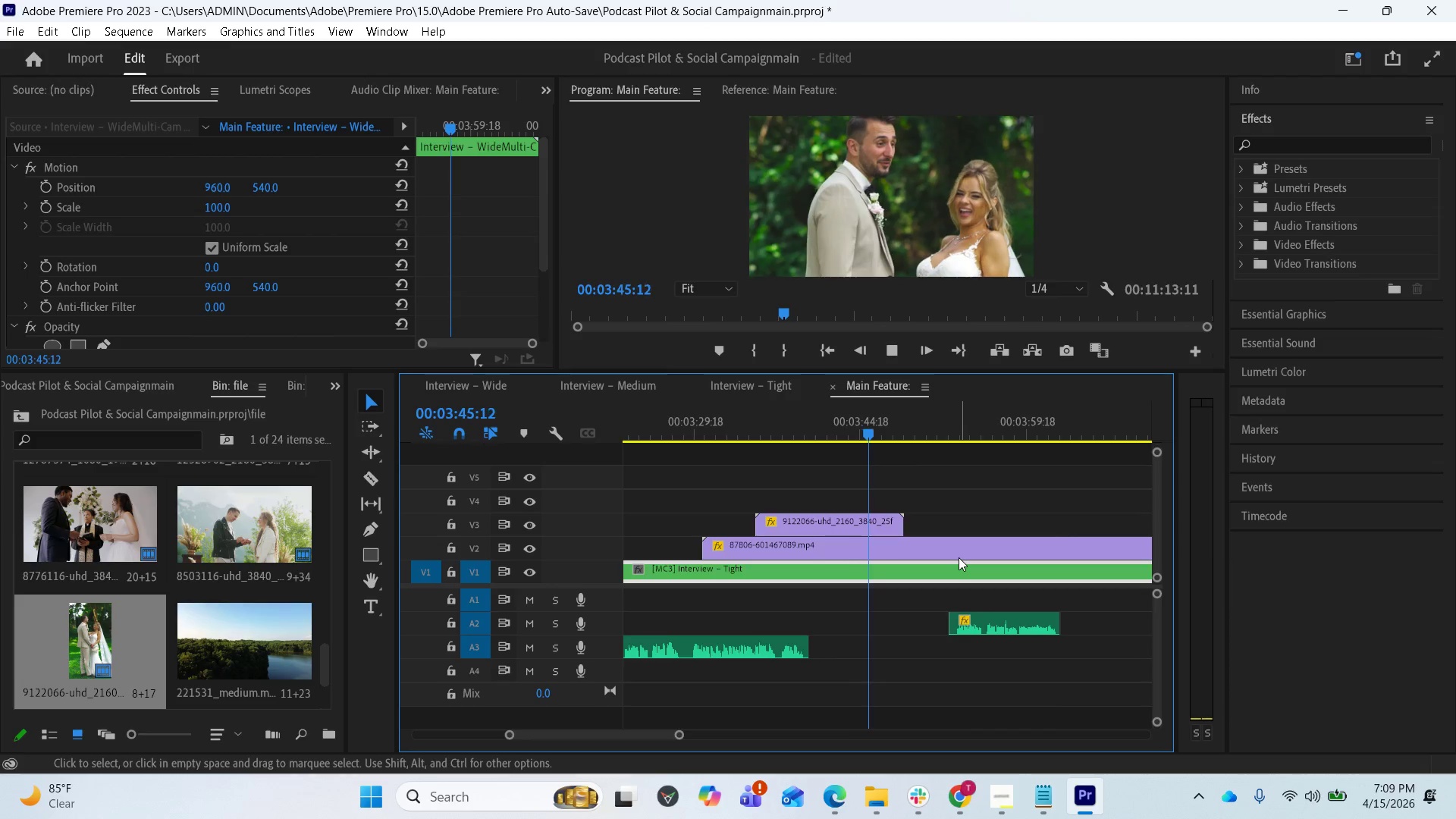 
key(Space)
 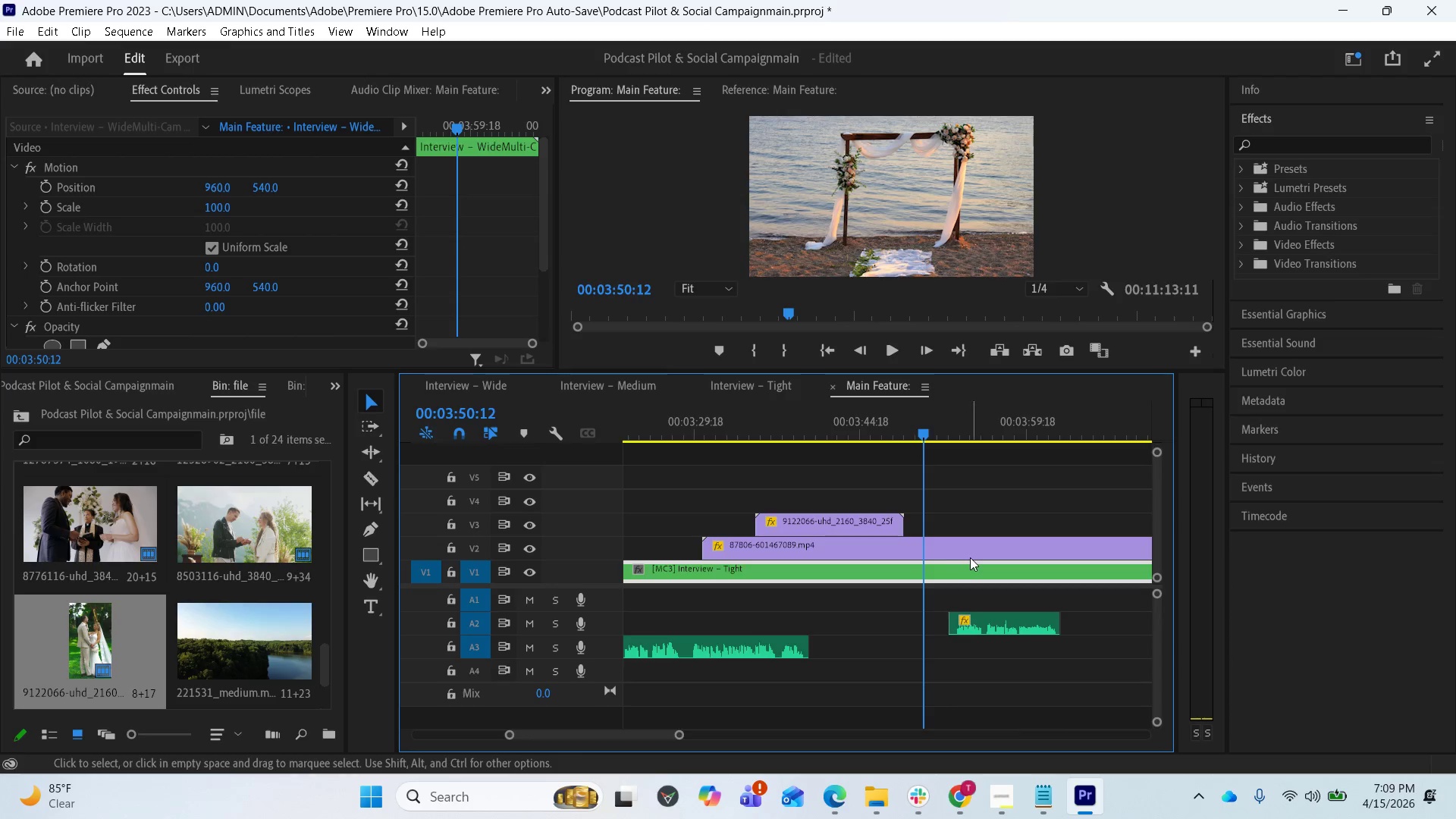 
key(Space)
 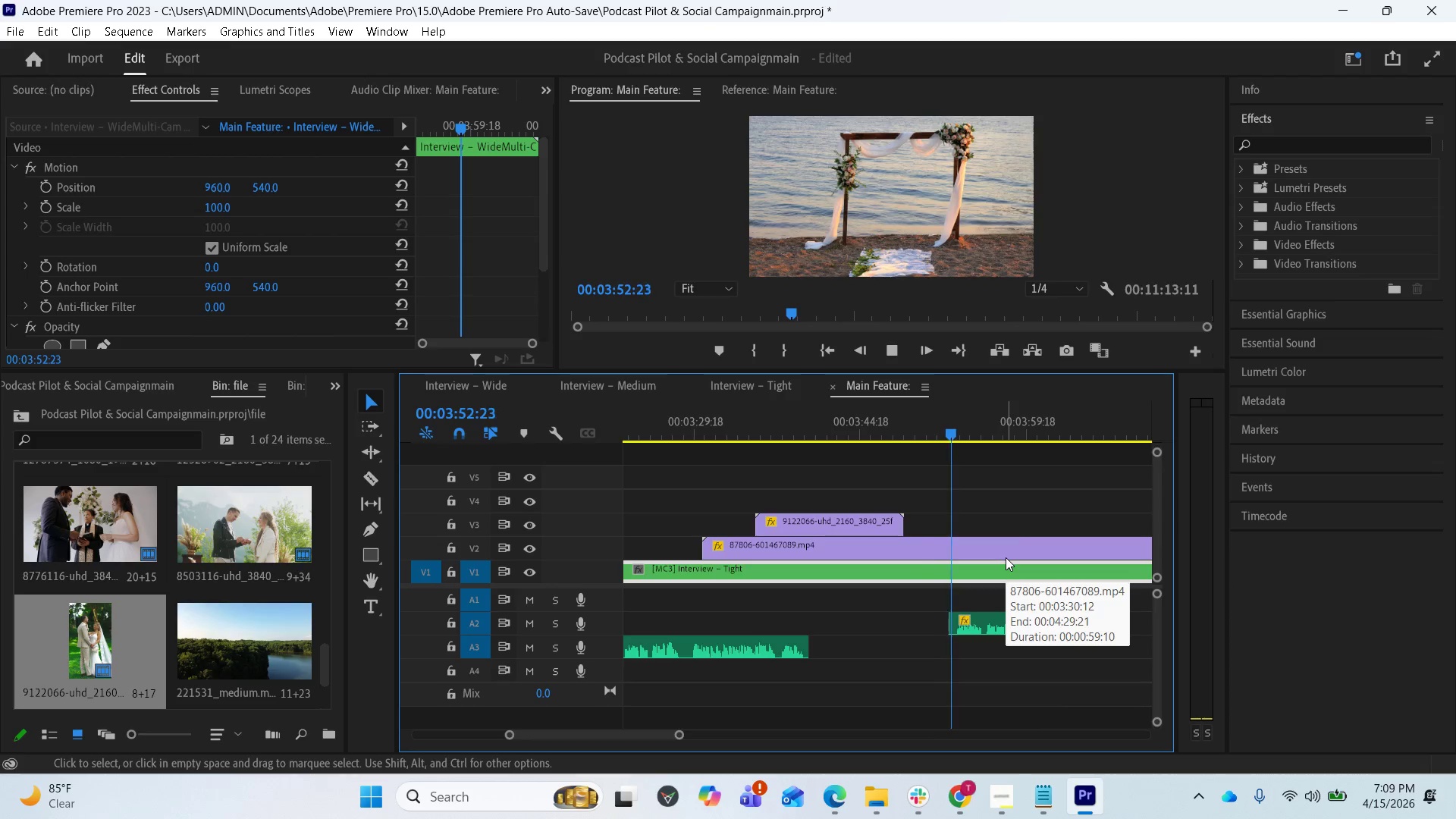 
key(Space)
 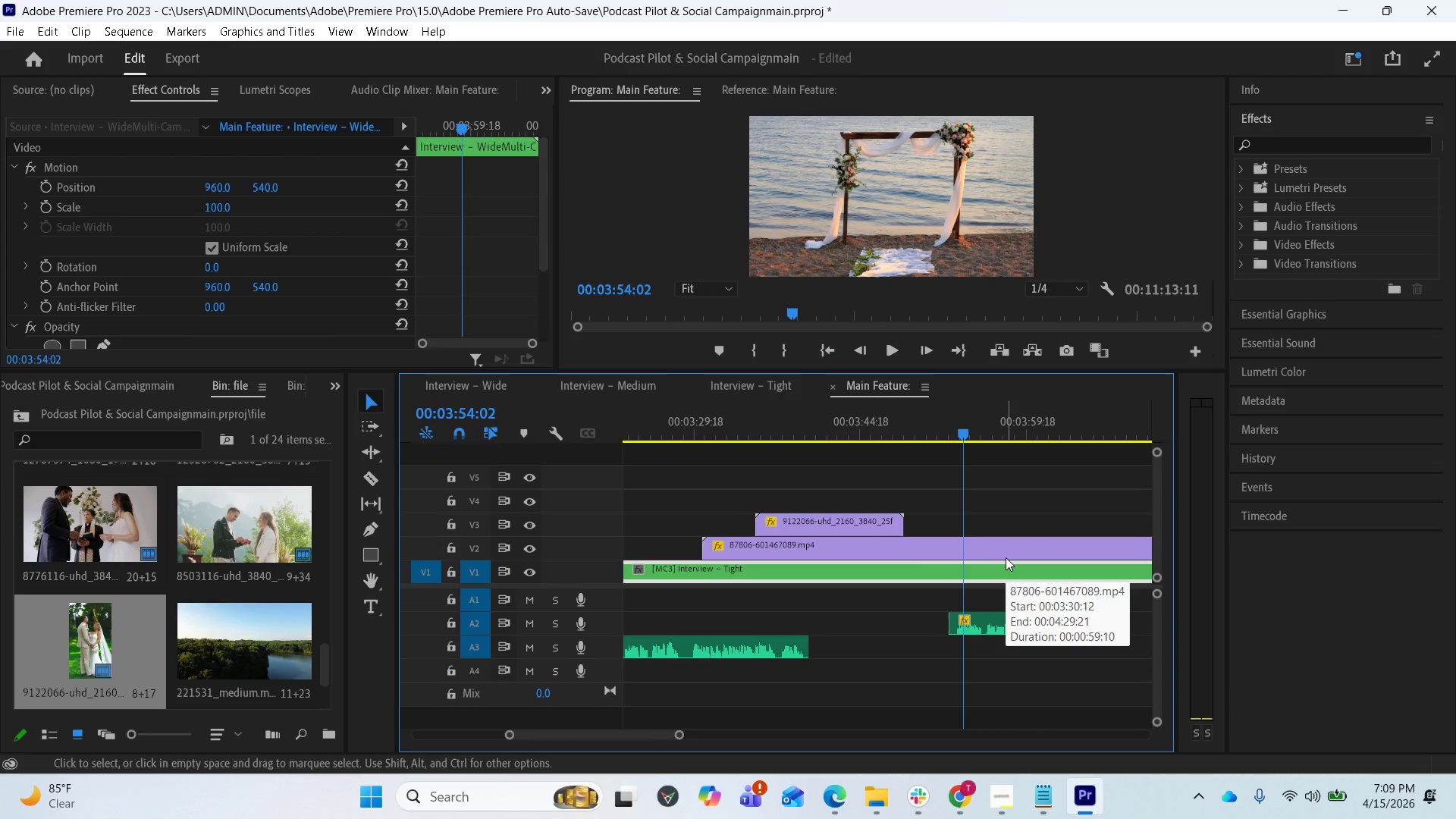 
scroll: coordinate [1006, 554], scroll_direction: down, amount: 8.0
 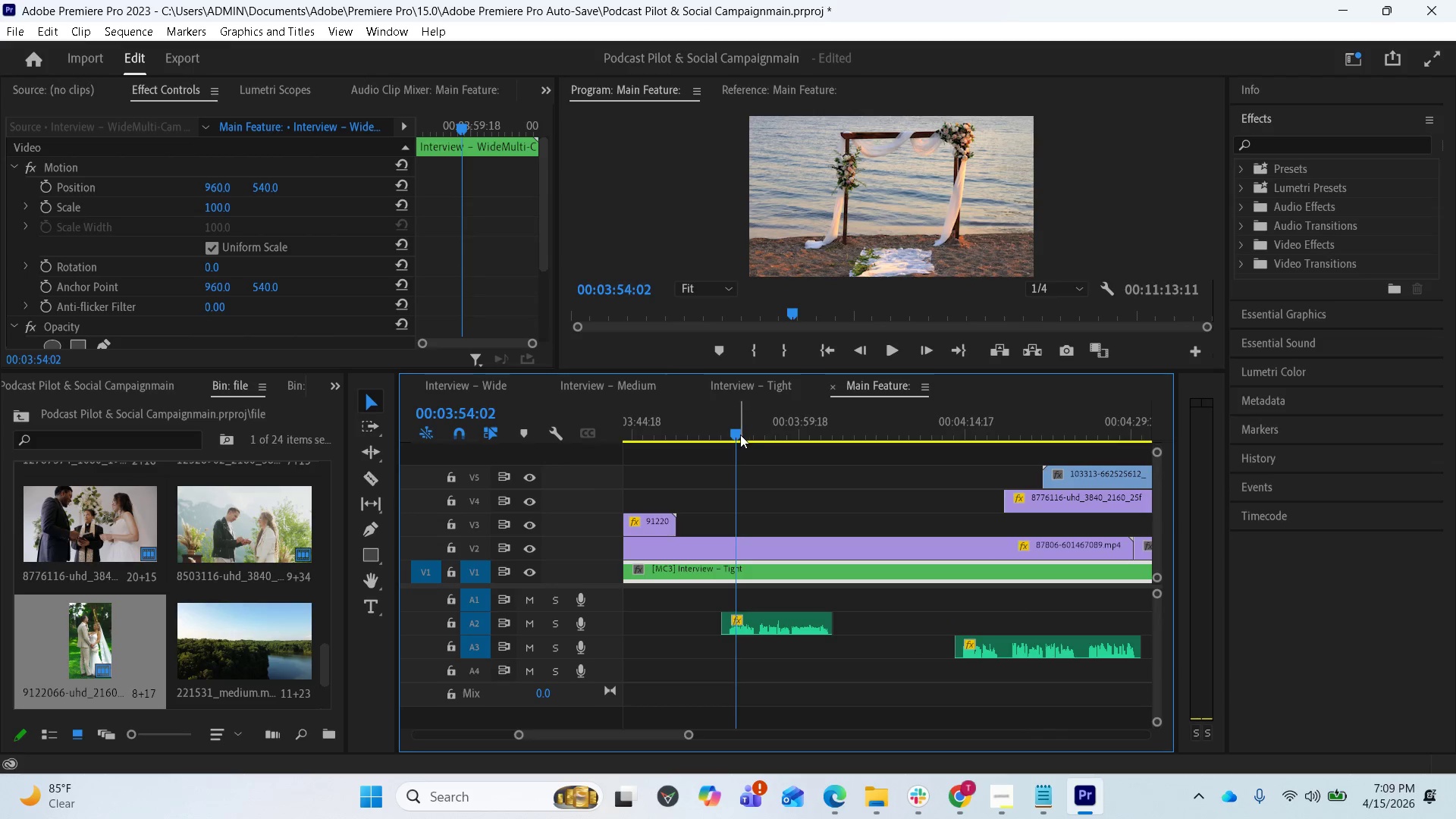 
left_click_drag(start_coordinate=[739, 434], to_coordinate=[680, 420])
 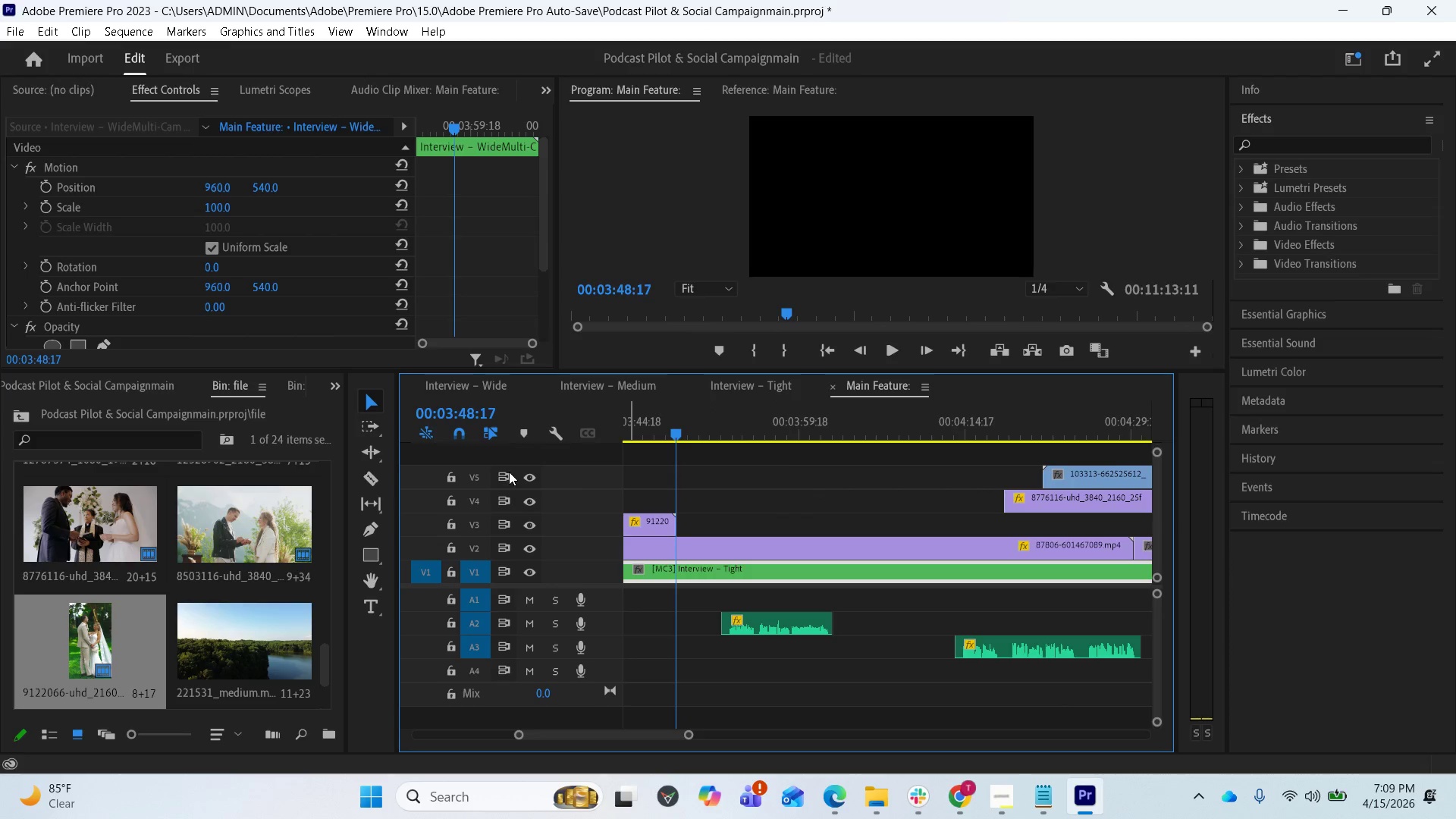 
scroll: coordinate [790, 525], scroll_direction: up, amount: 4.0
 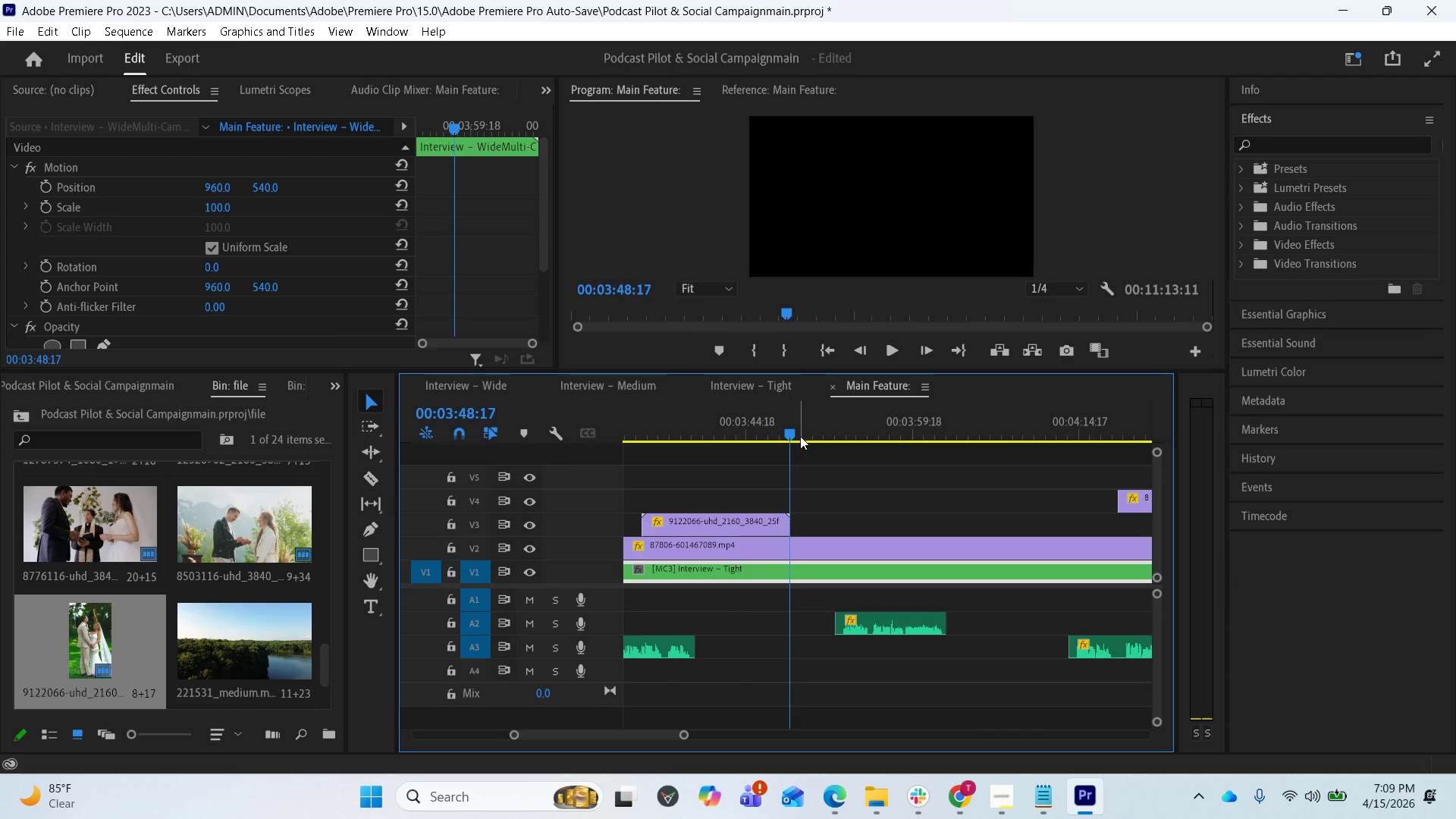 
left_click_drag(start_coordinate=[783, 428], to_coordinate=[777, 424])
 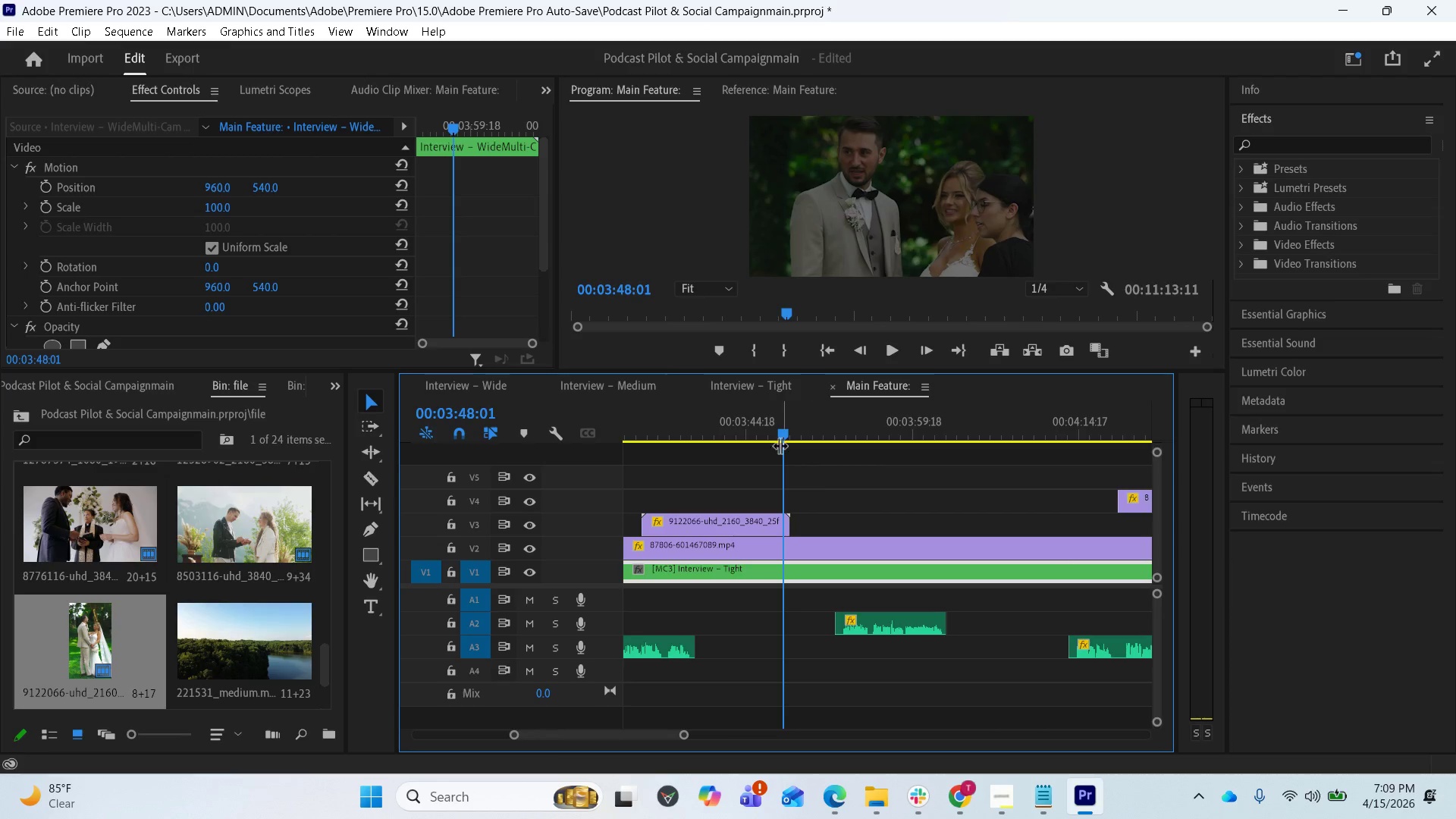 
left_click_drag(start_coordinate=[783, 430], to_coordinate=[786, 431])
 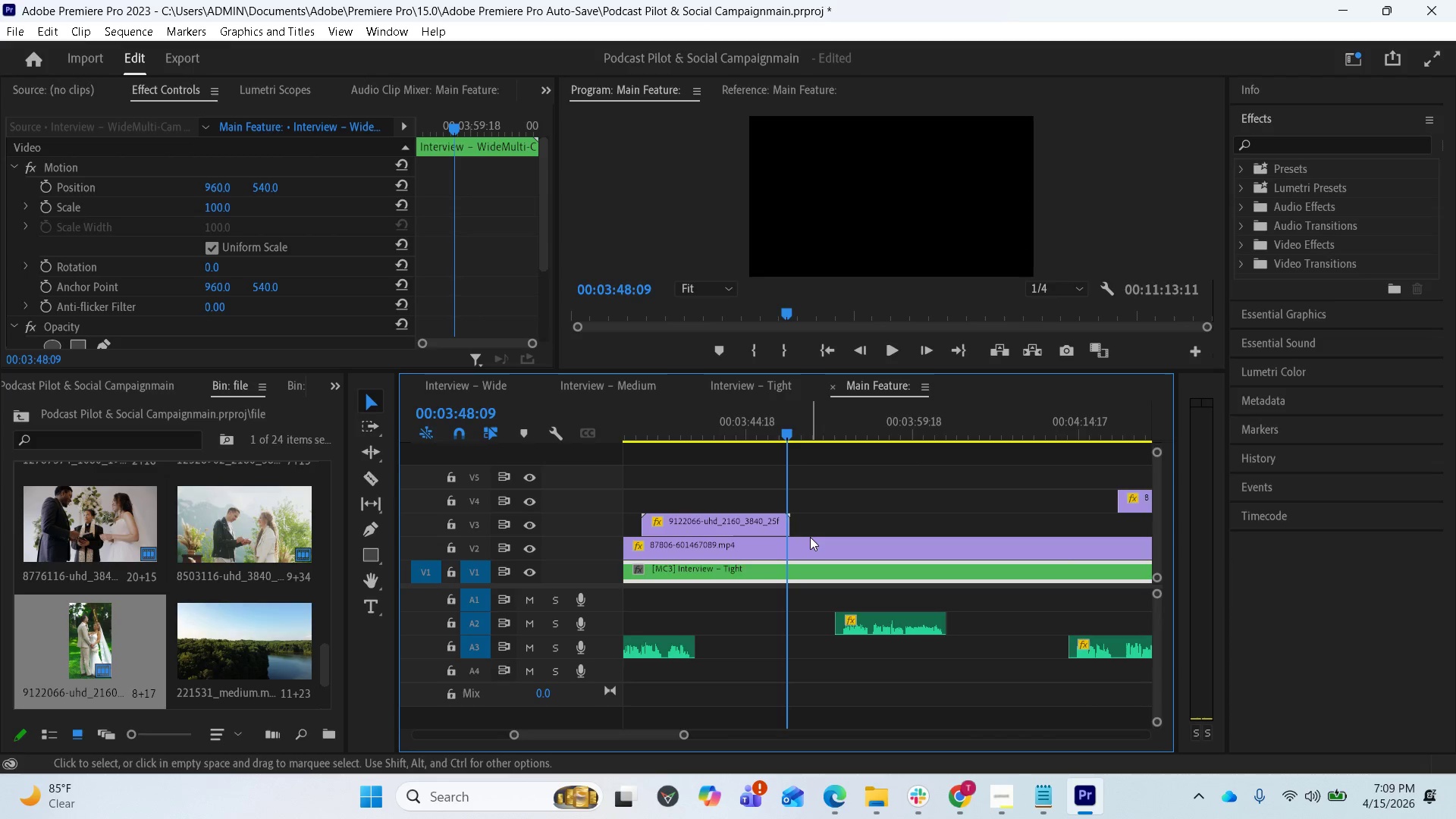 
left_click([810, 537])
 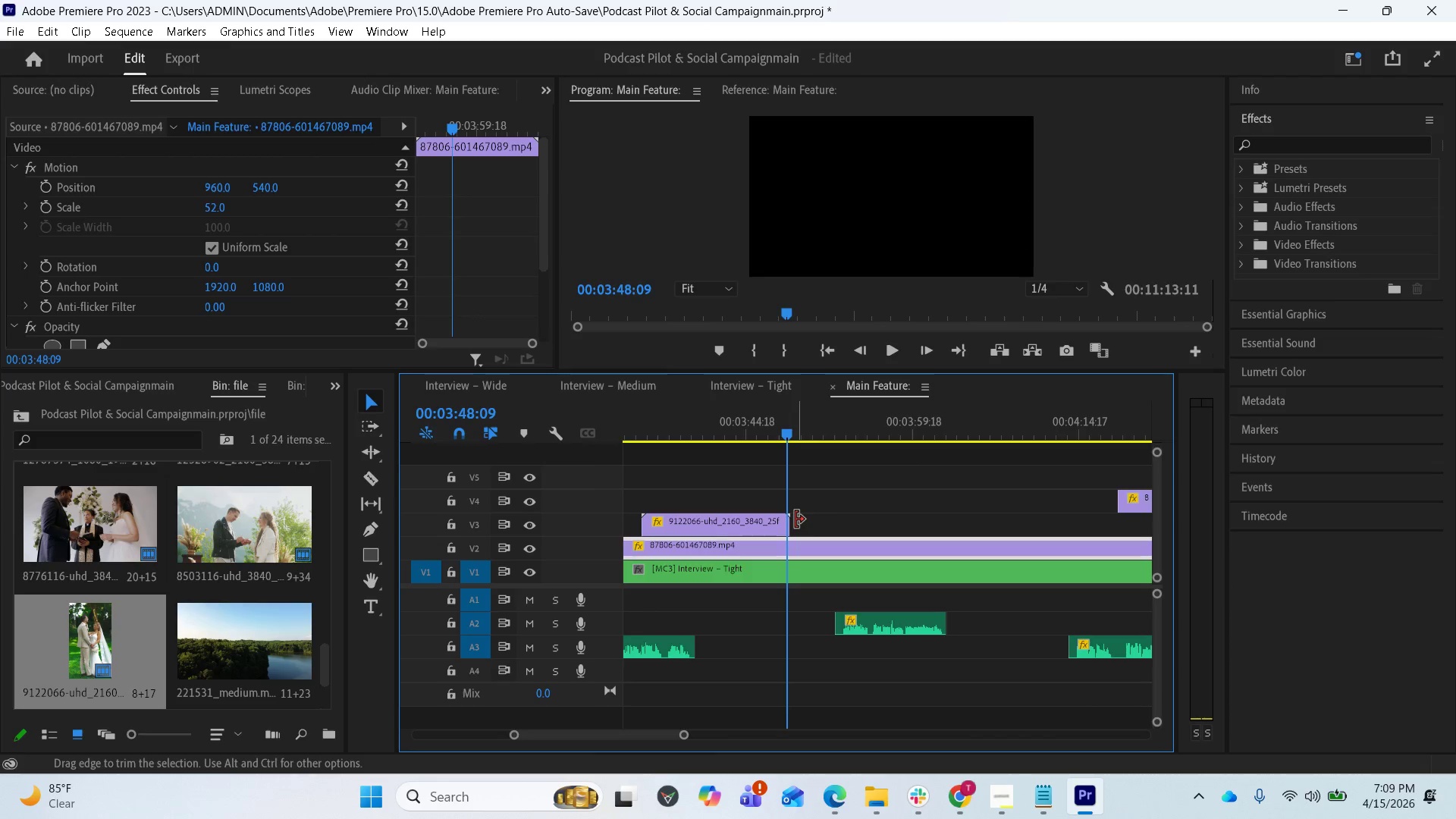 
left_click_drag(start_coordinate=[788, 524], to_coordinate=[784, 522])
 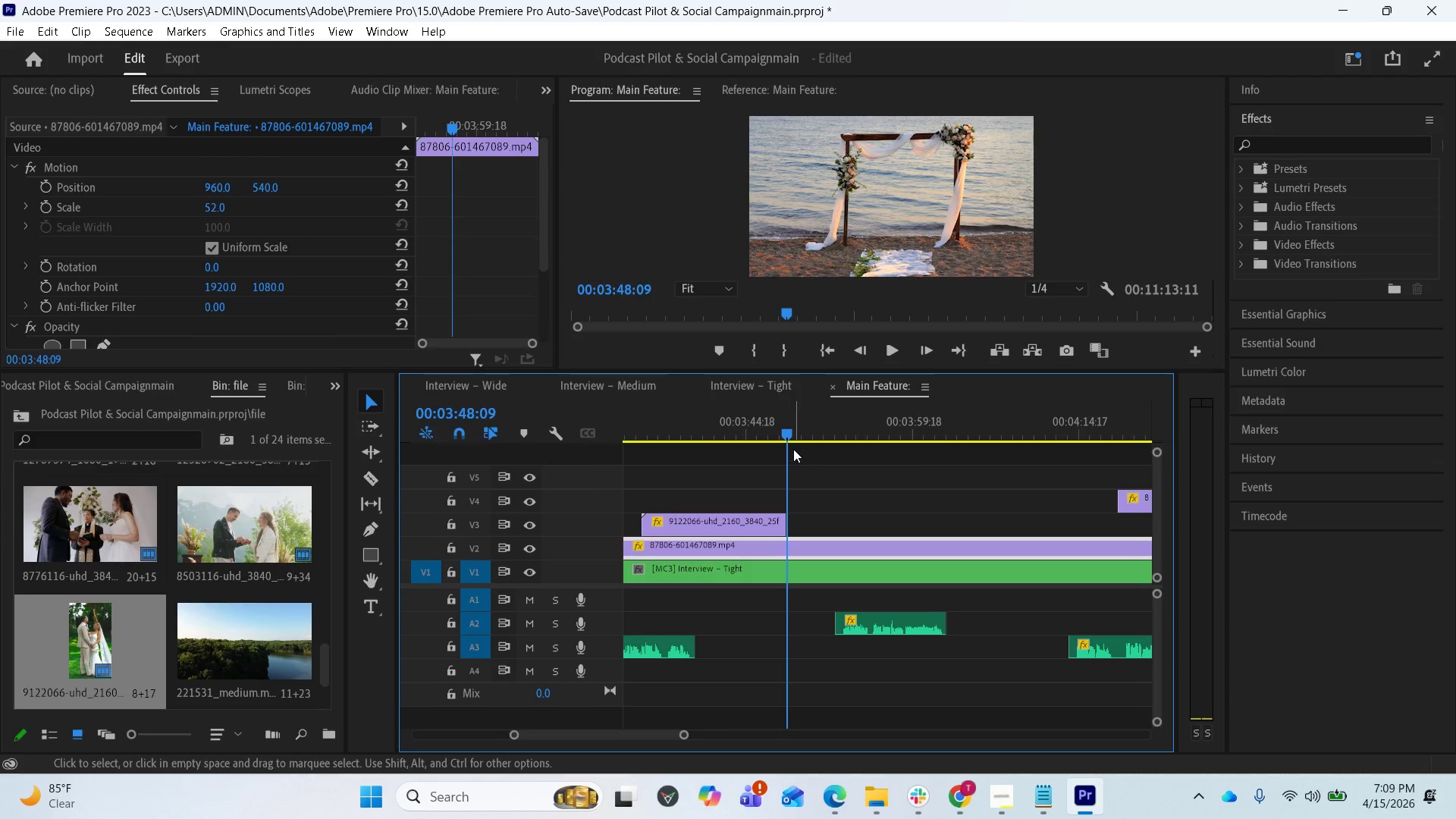 
left_click_drag(start_coordinate=[789, 438], to_coordinate=[784, 433])
 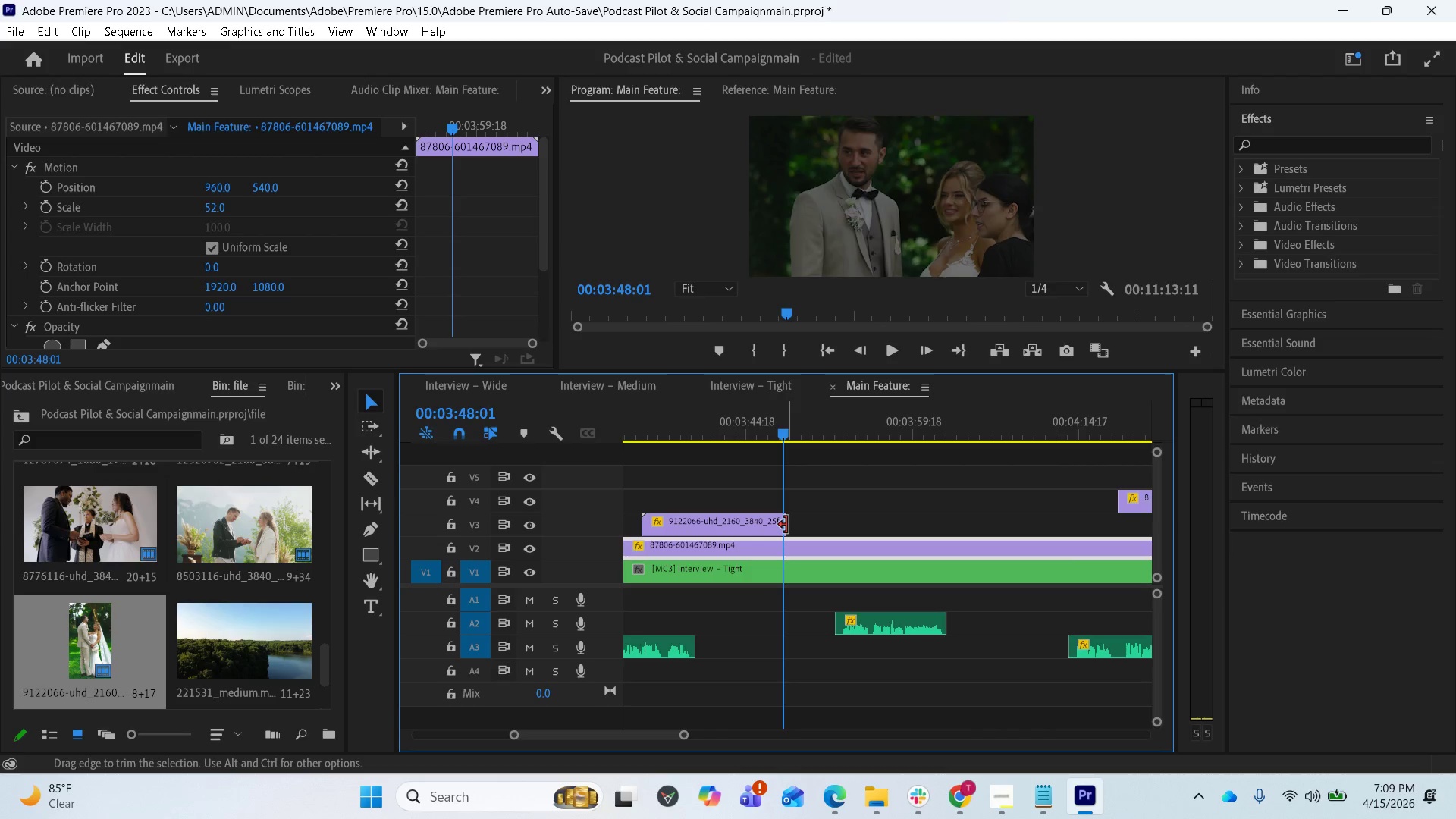 
left_click_drag(start_coordinate=[786, 525], to_coordinate=[781, 522])
 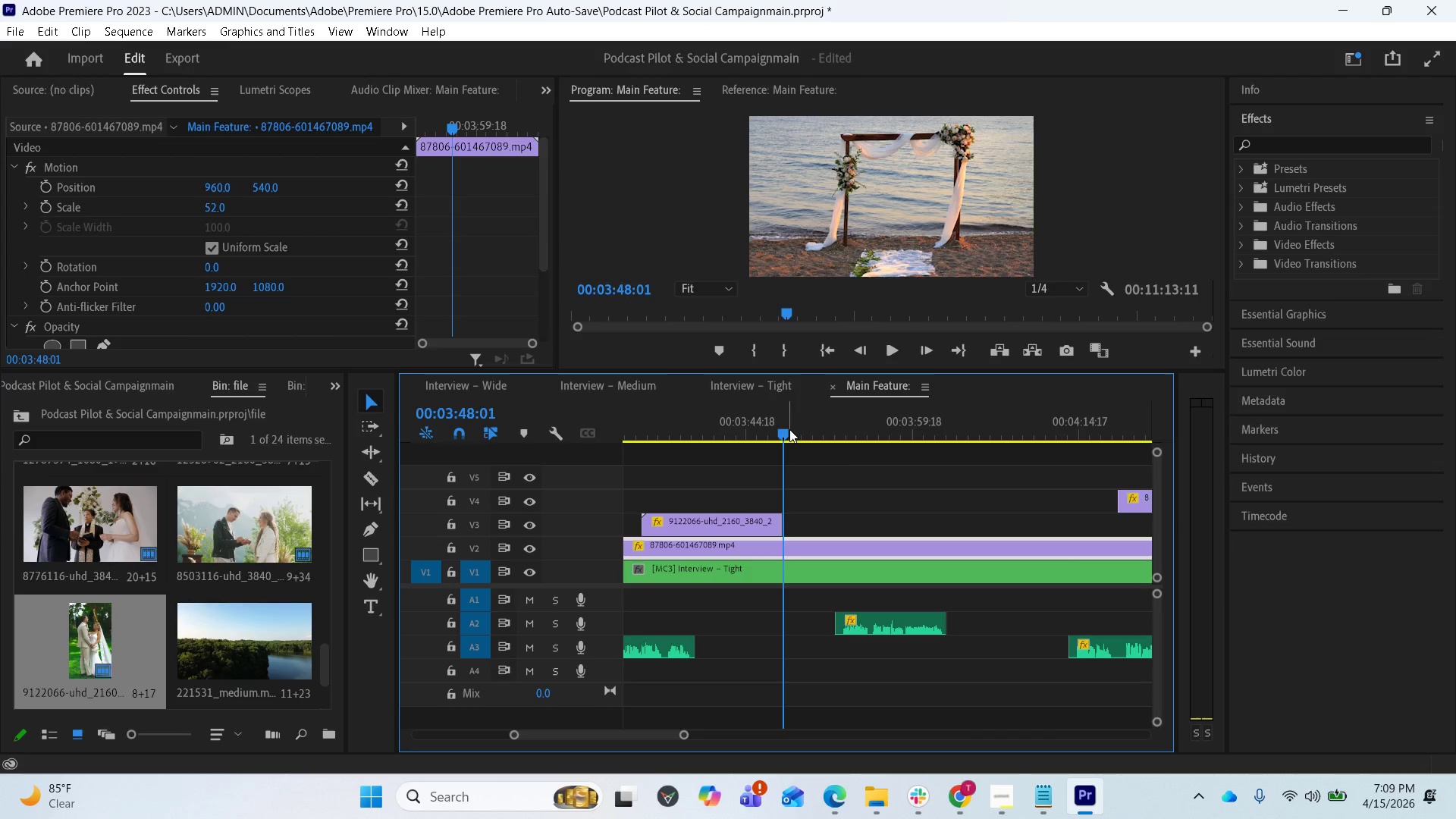 
left_click_drag(start_coordinate=[786, 435], to_coordinate=[821, 447])
 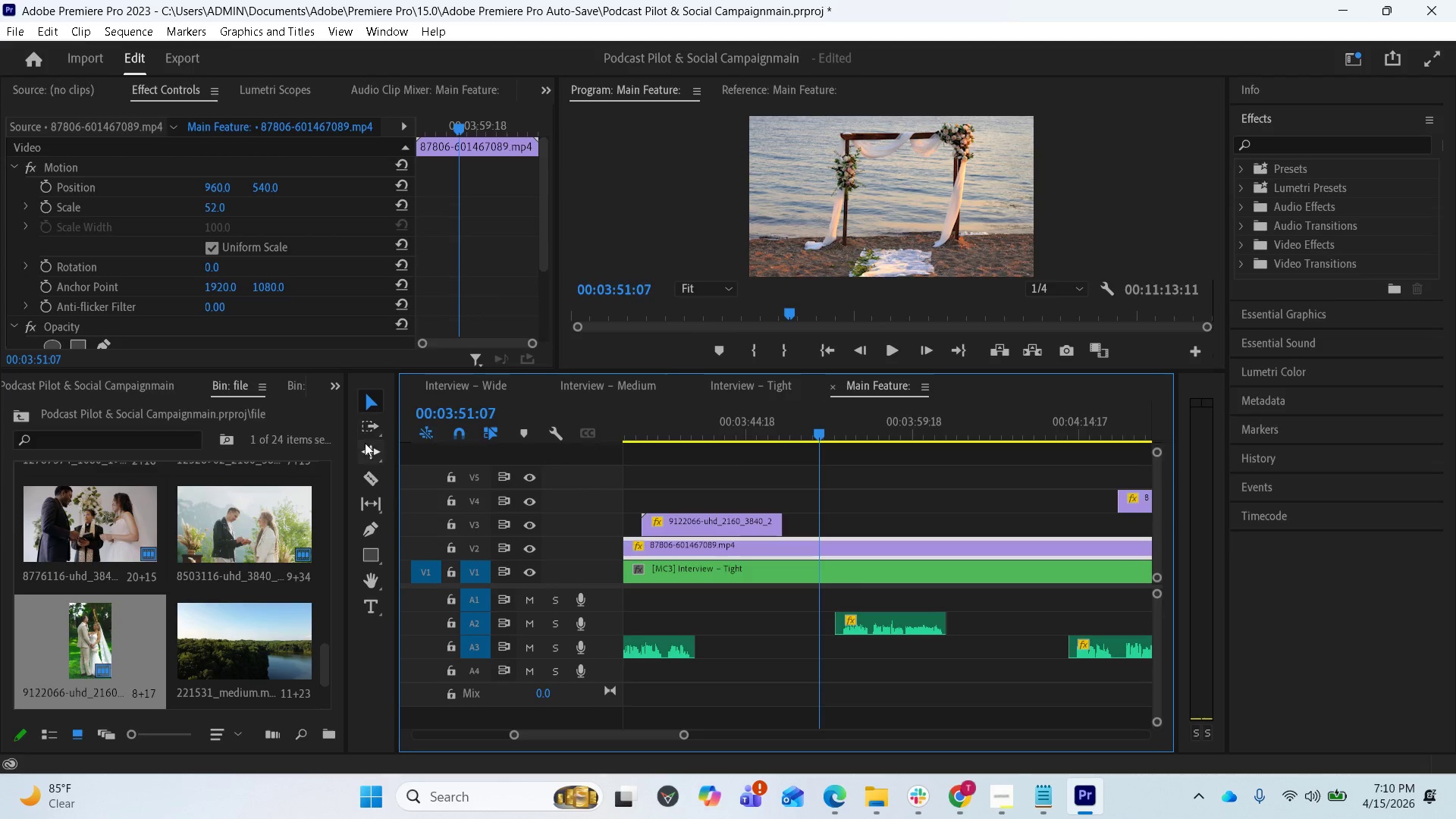 
left_click([373, 475])
 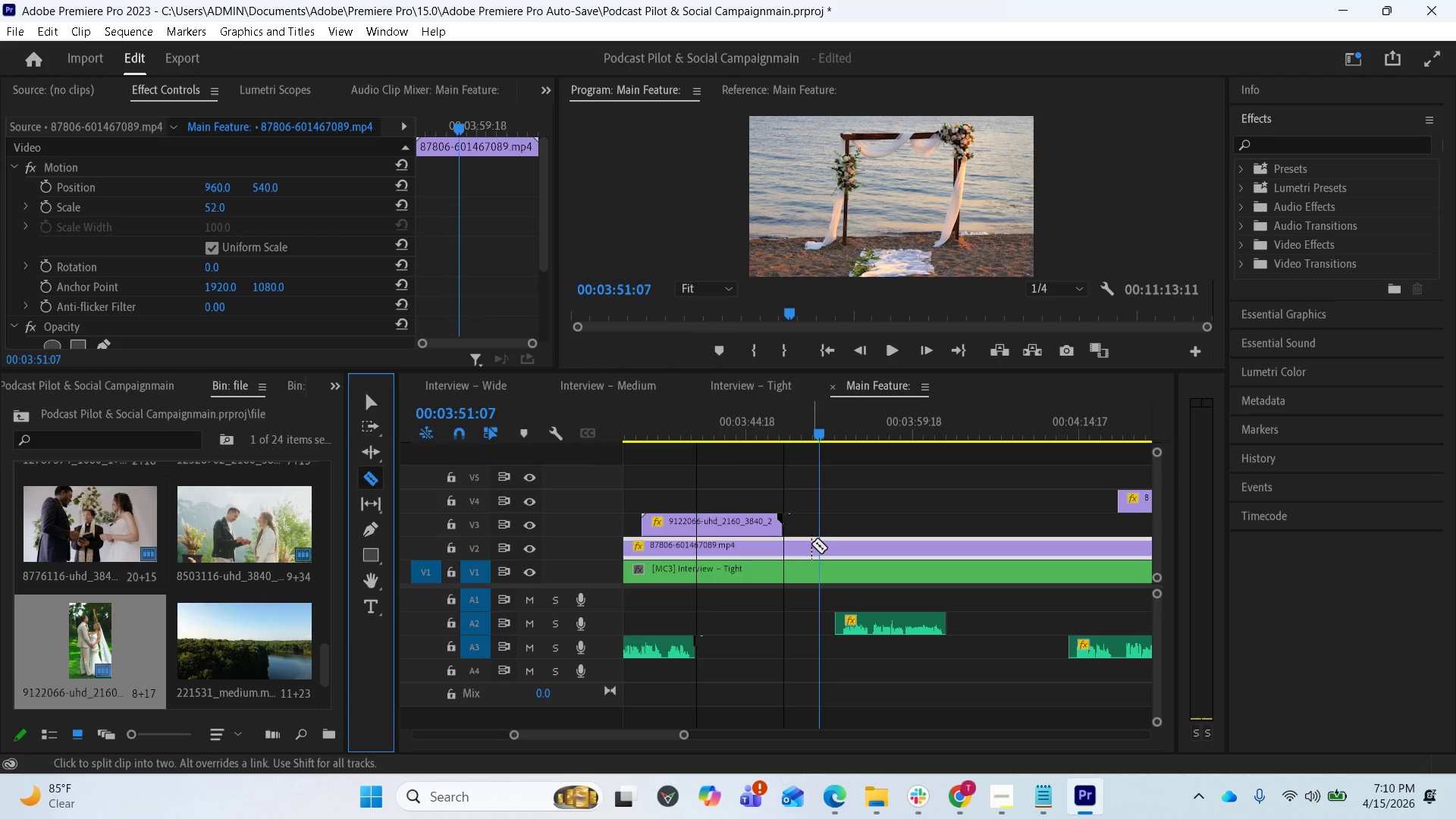 
left_click([811, 544])
 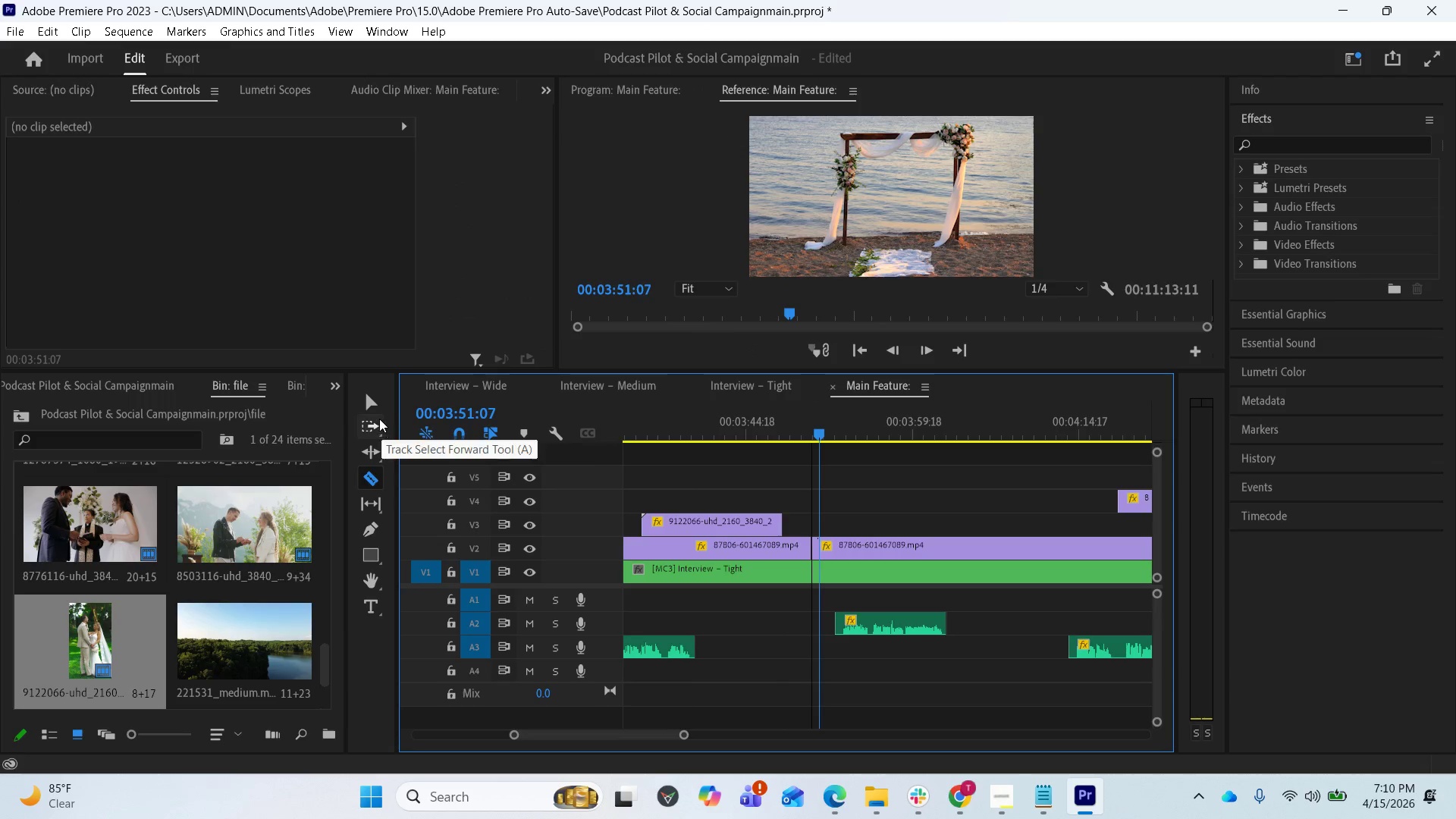 
left_click([377, 403])
 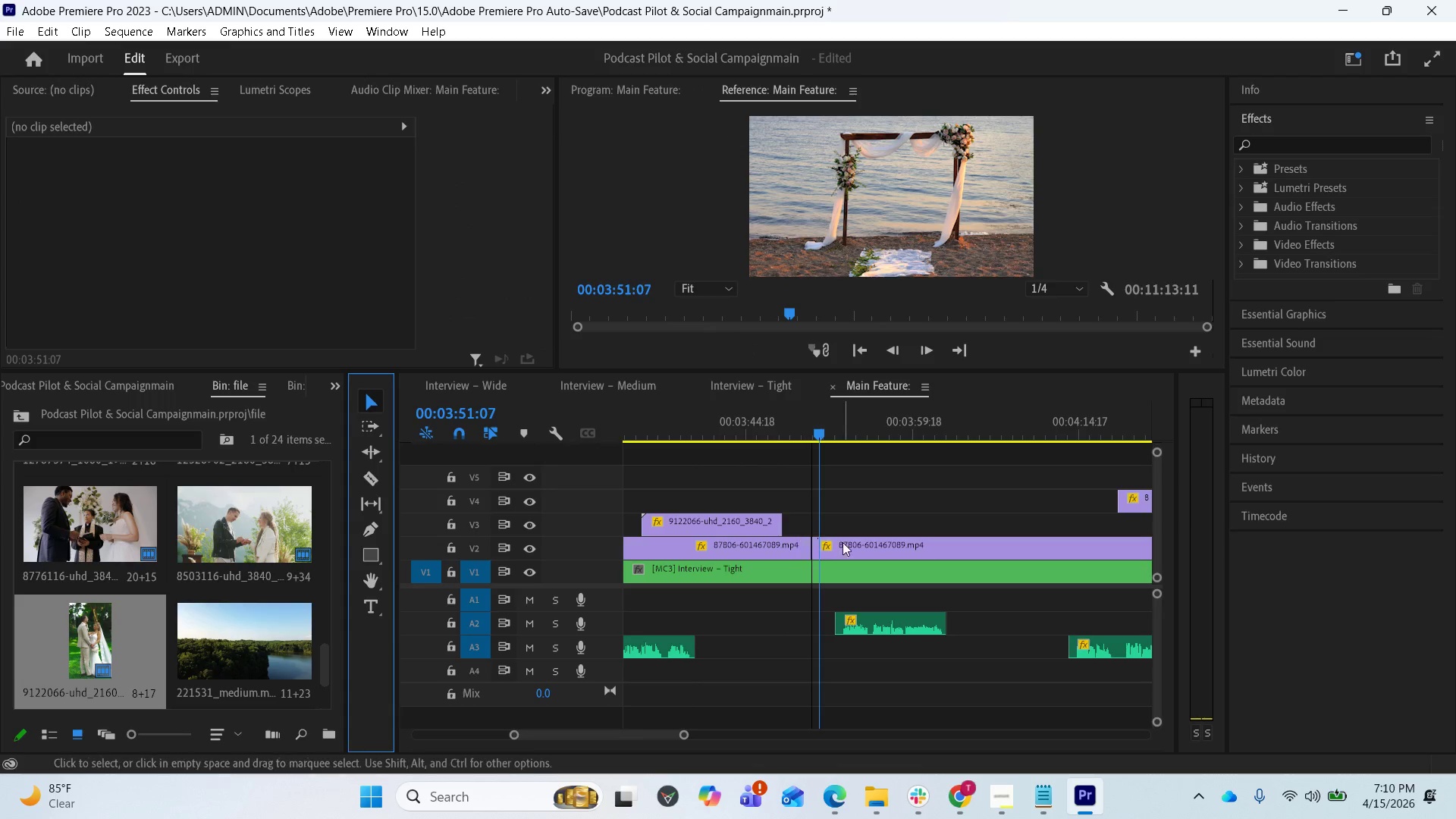 
left_click([858, 542])
 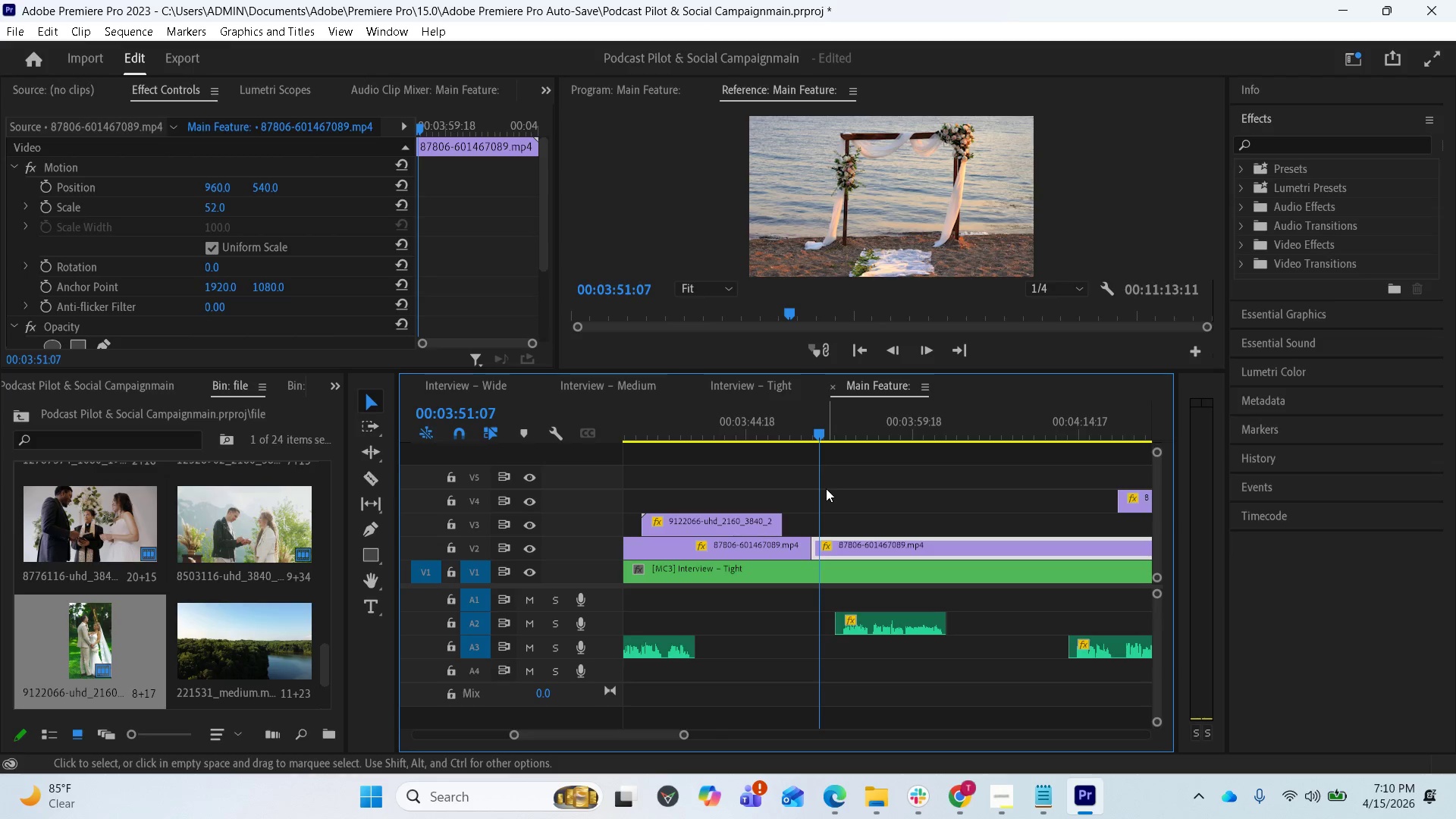 
key(Delete)
 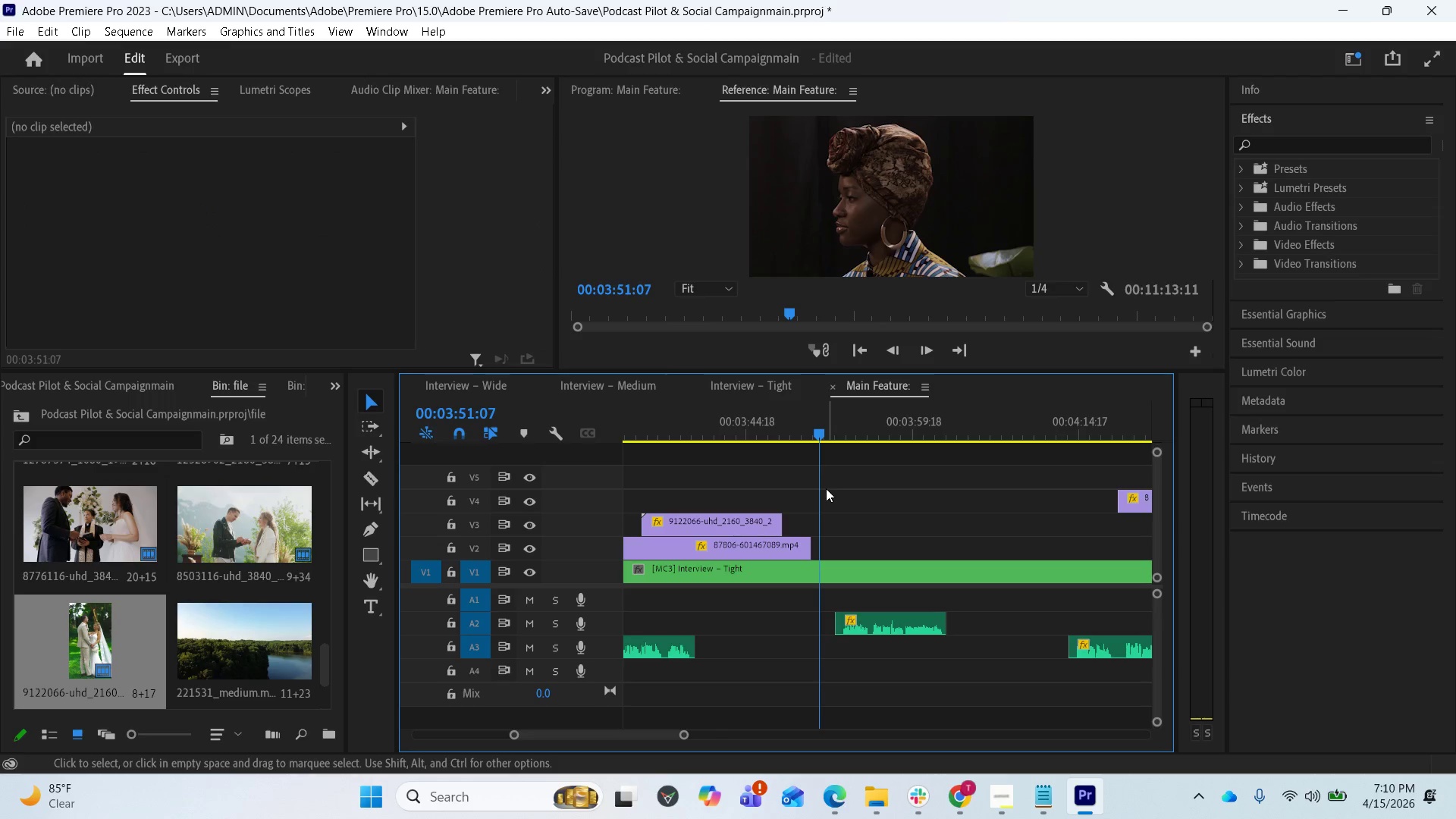 
key(Space)
 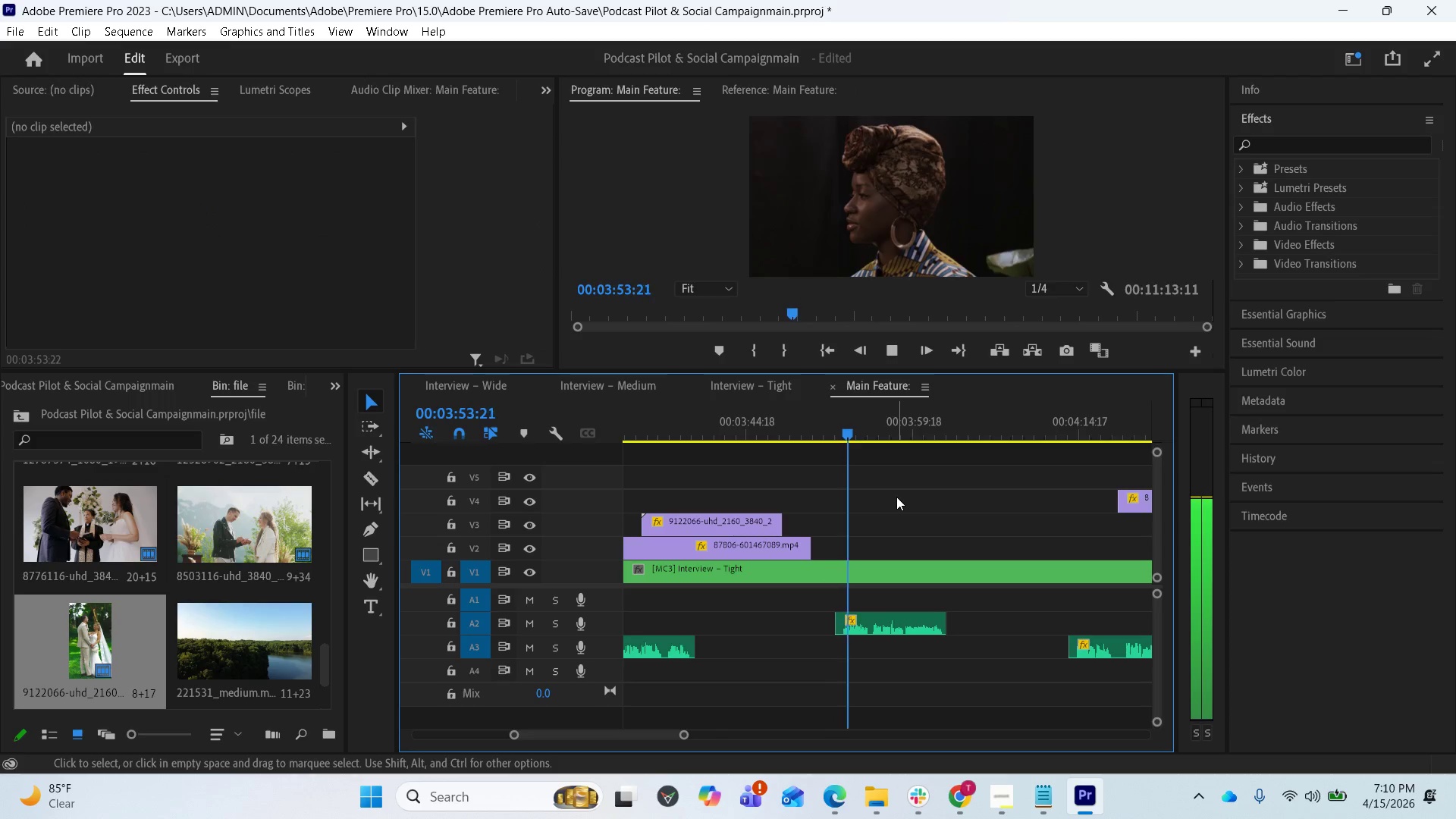 
wait(8.02)
 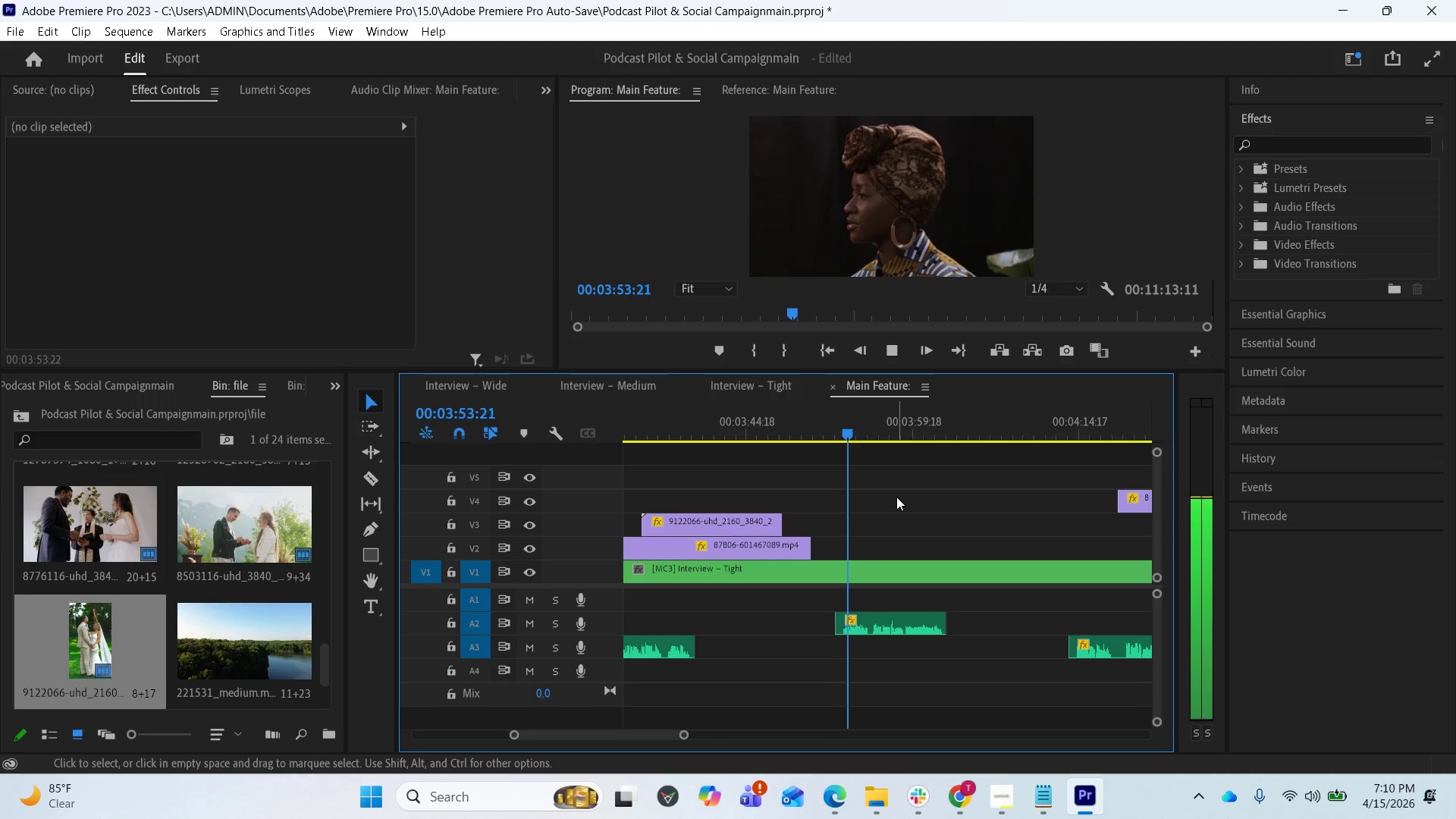 
key(Space)
 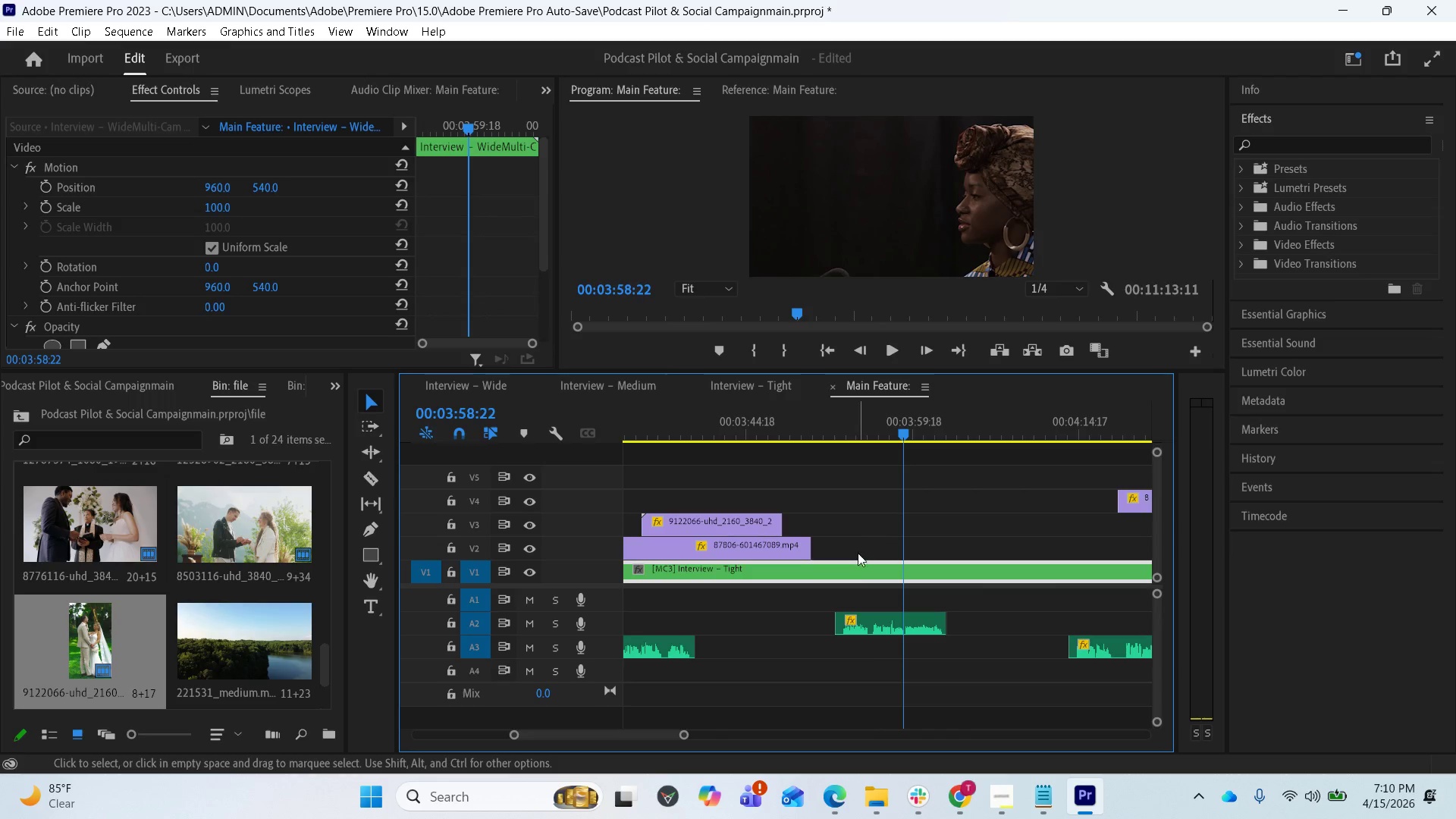 
left_click([843, 573])
 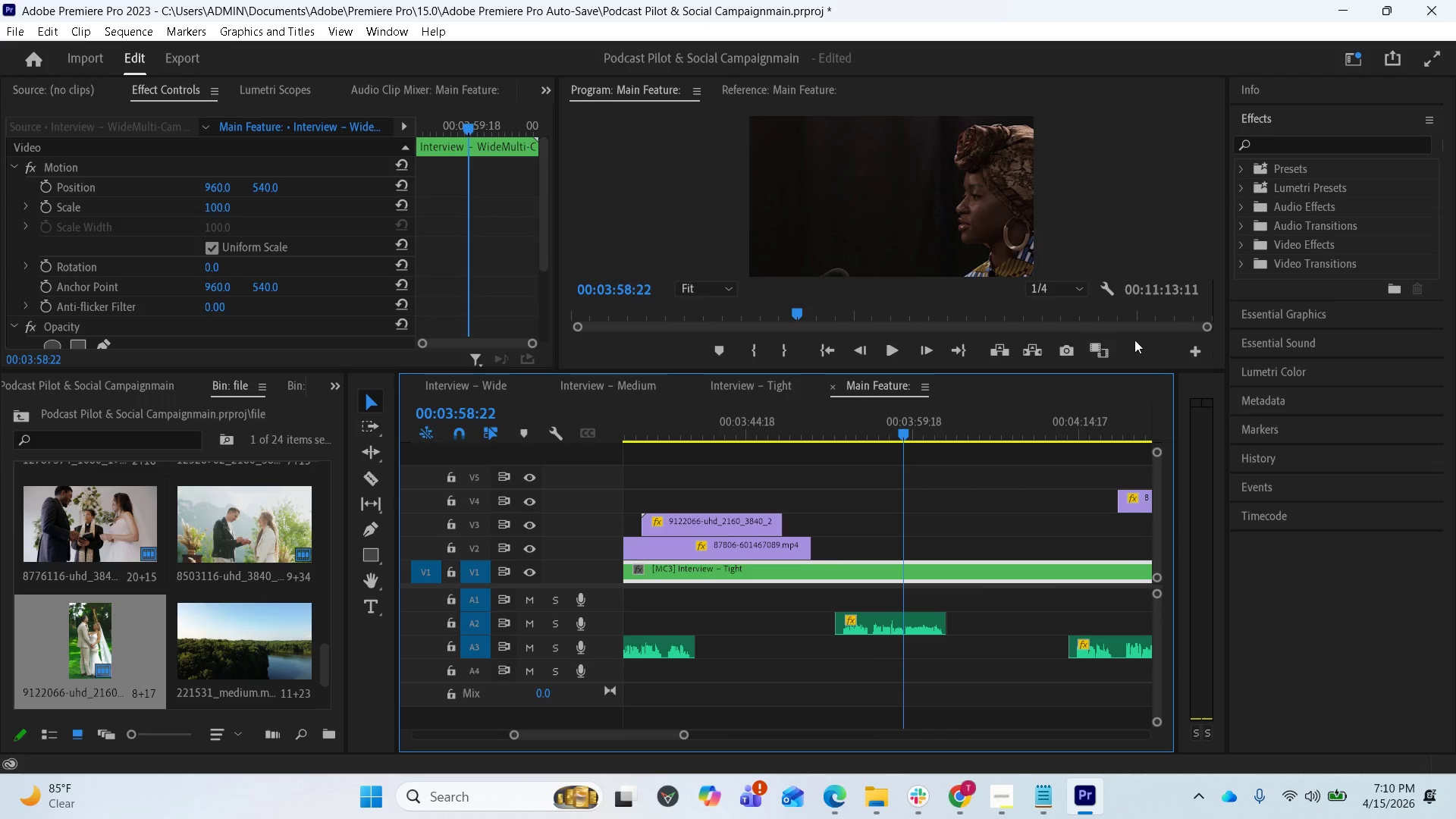 
wait(5.05)
 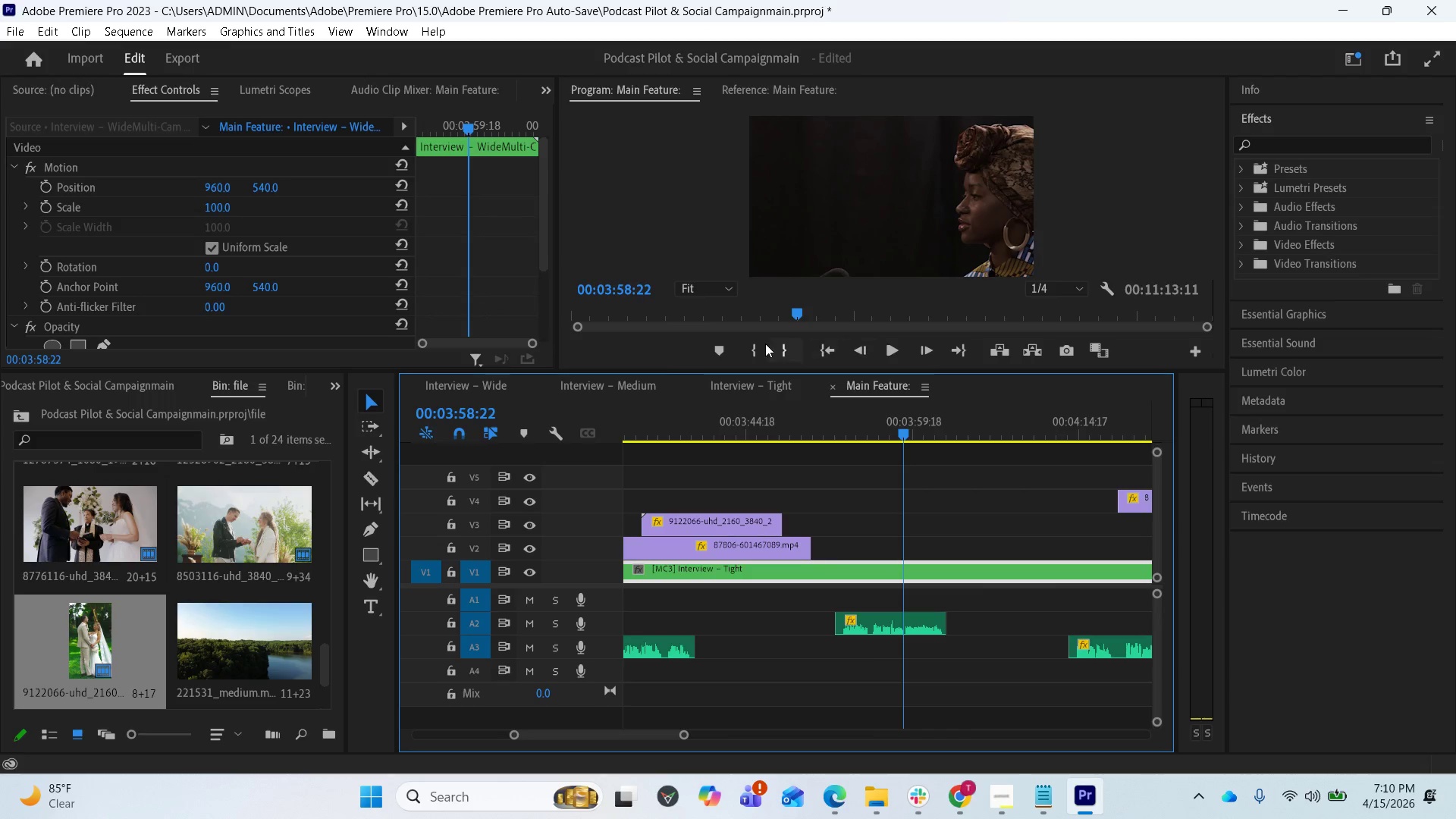 
key(Control+S)
 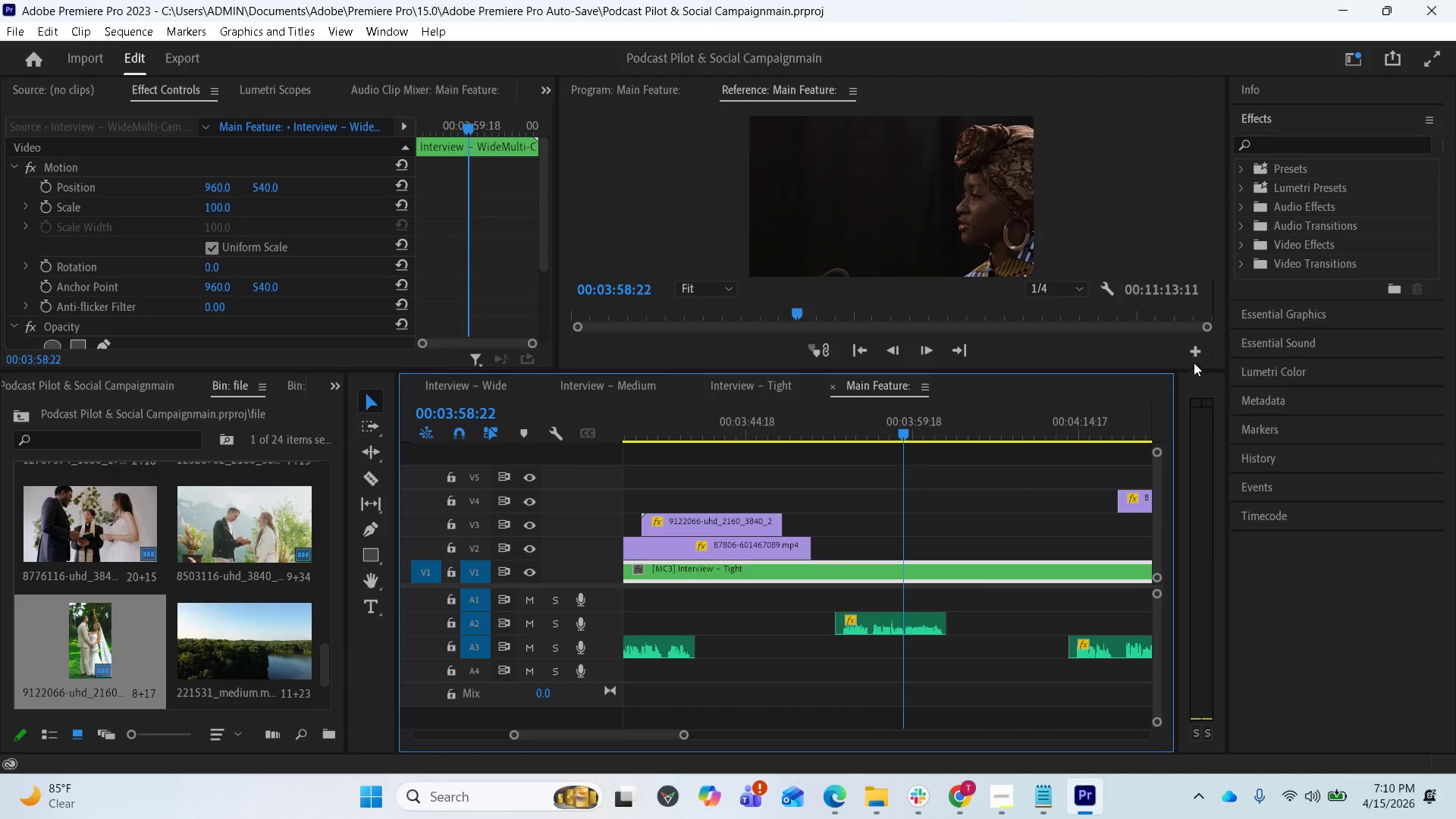 
left_click([1194, 356])
 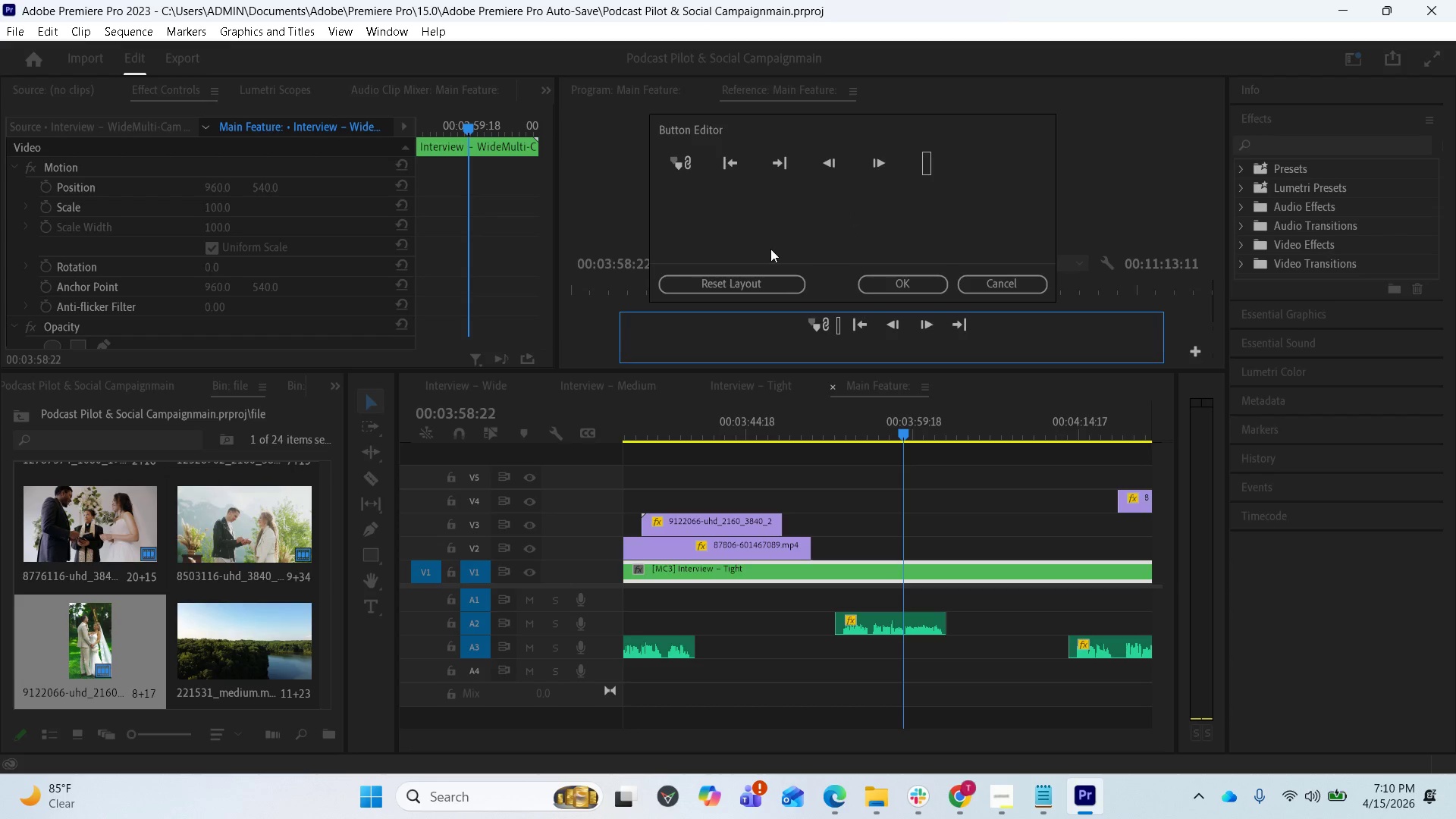 
left_click([975, 293])
 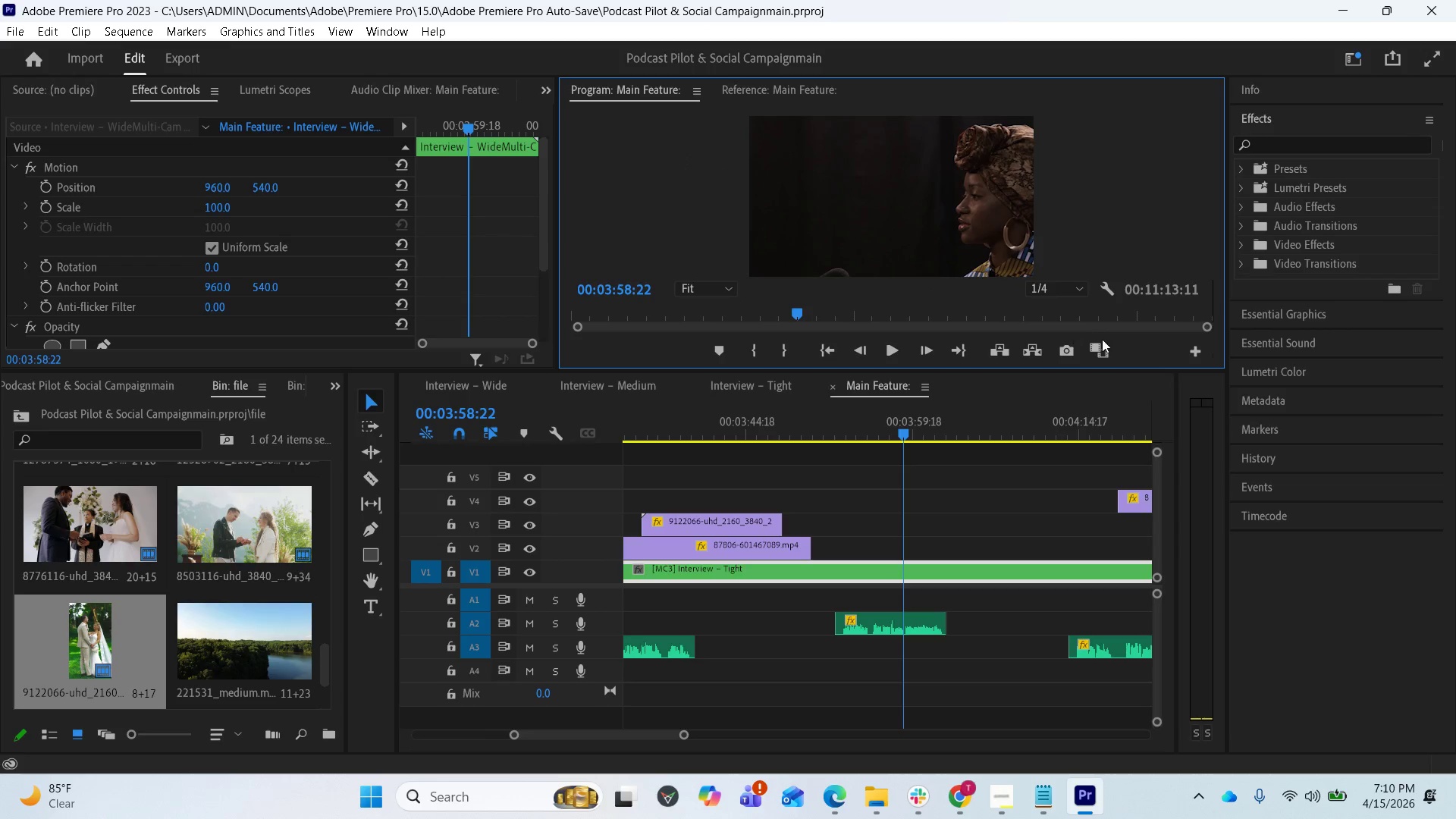 
left_click([1194, 354])
 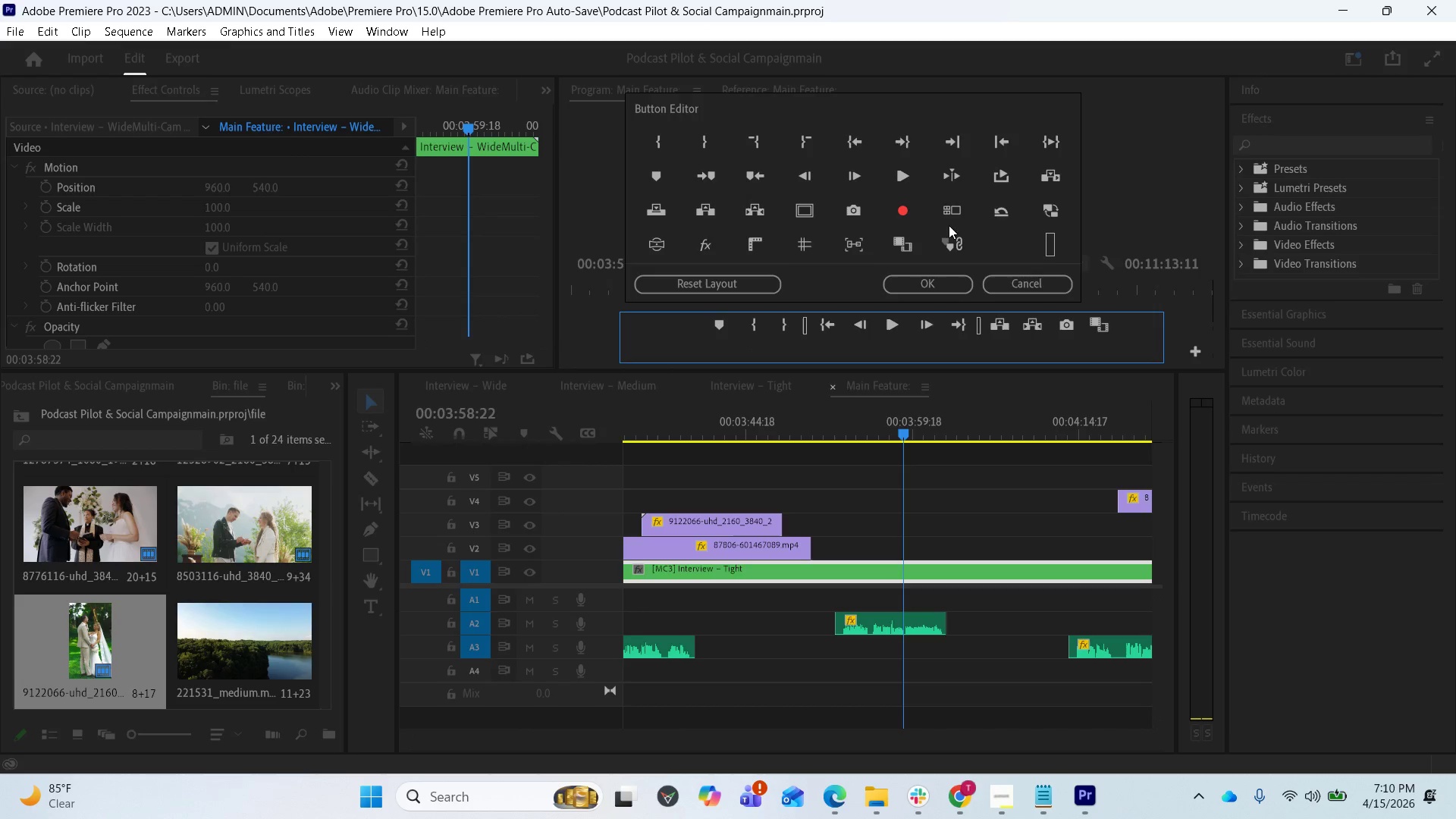 
left_click_drag(start_coordinate=[952, 215], to_coordinate=[911, 346])
 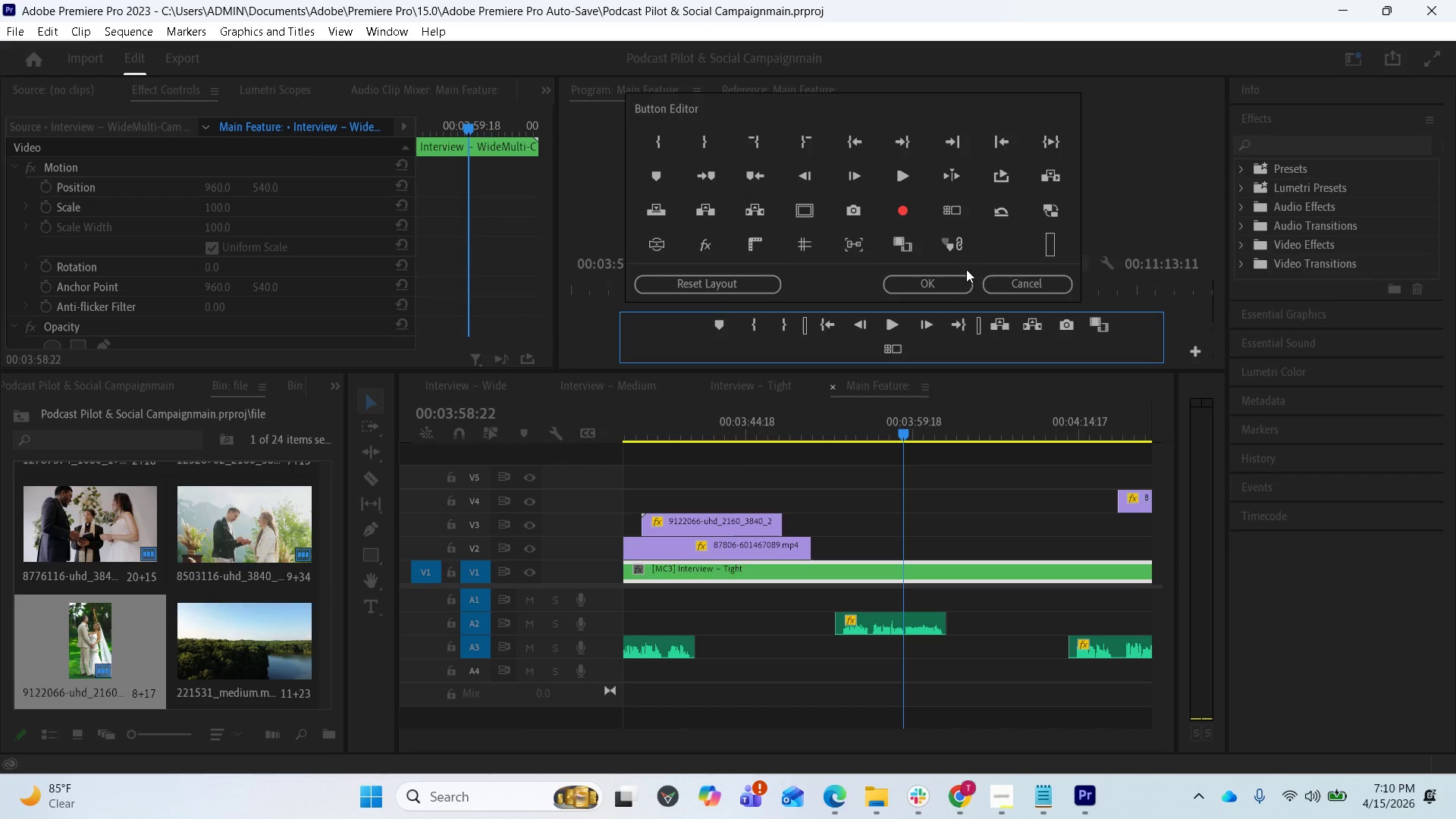 
left_click([952, 282])
 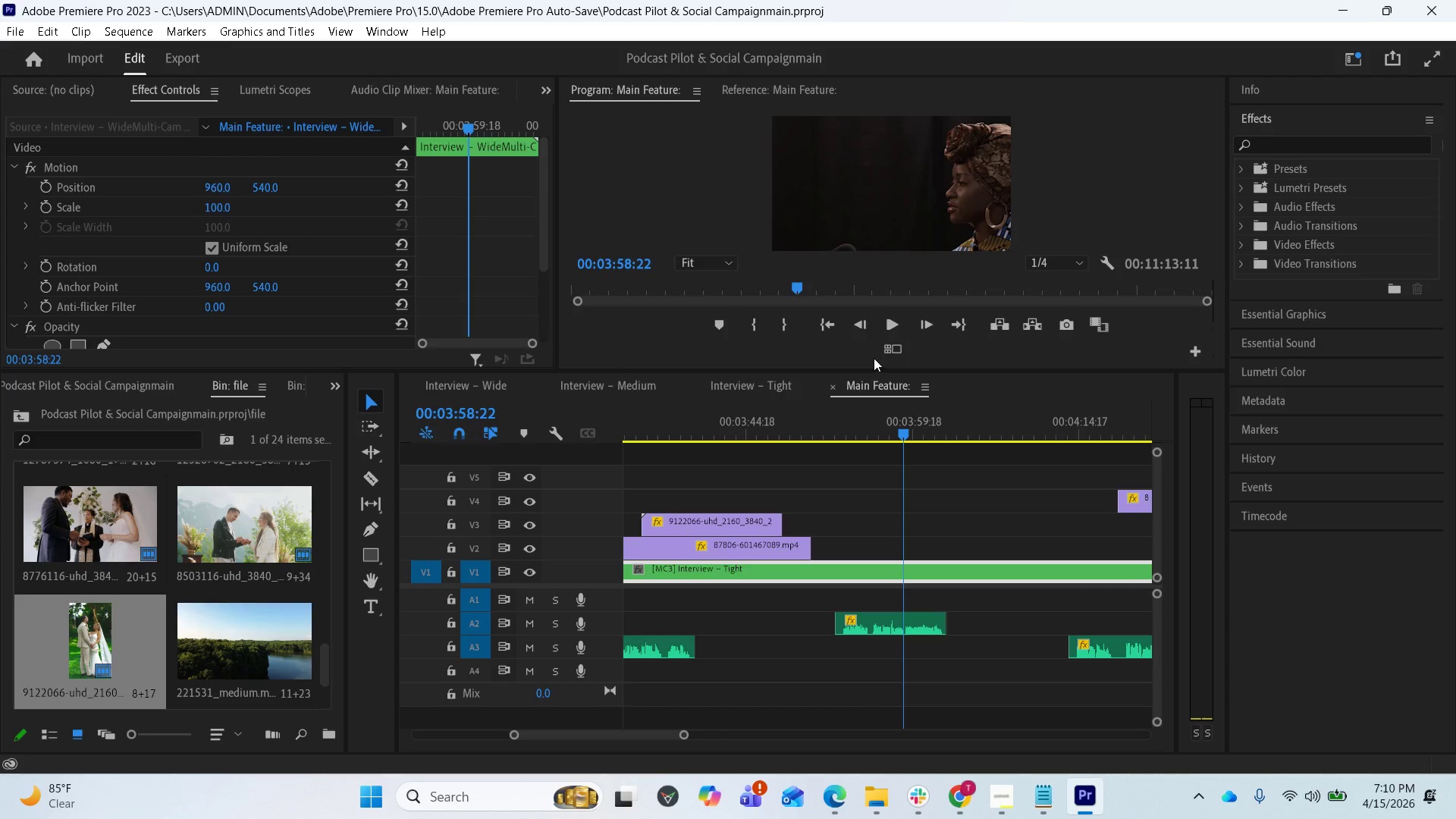 
left_click([887, 356])
 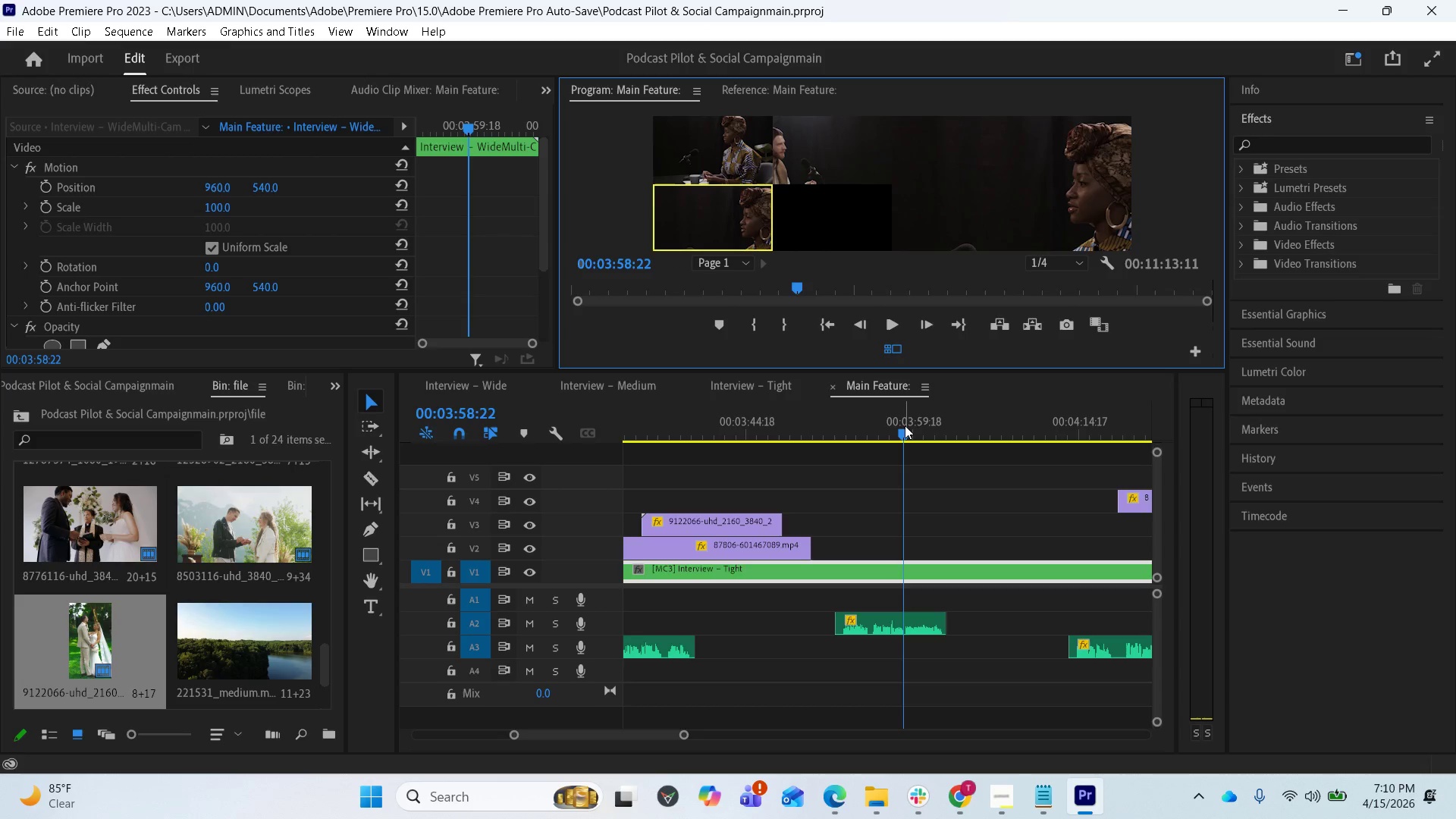 
wait(6.08)
 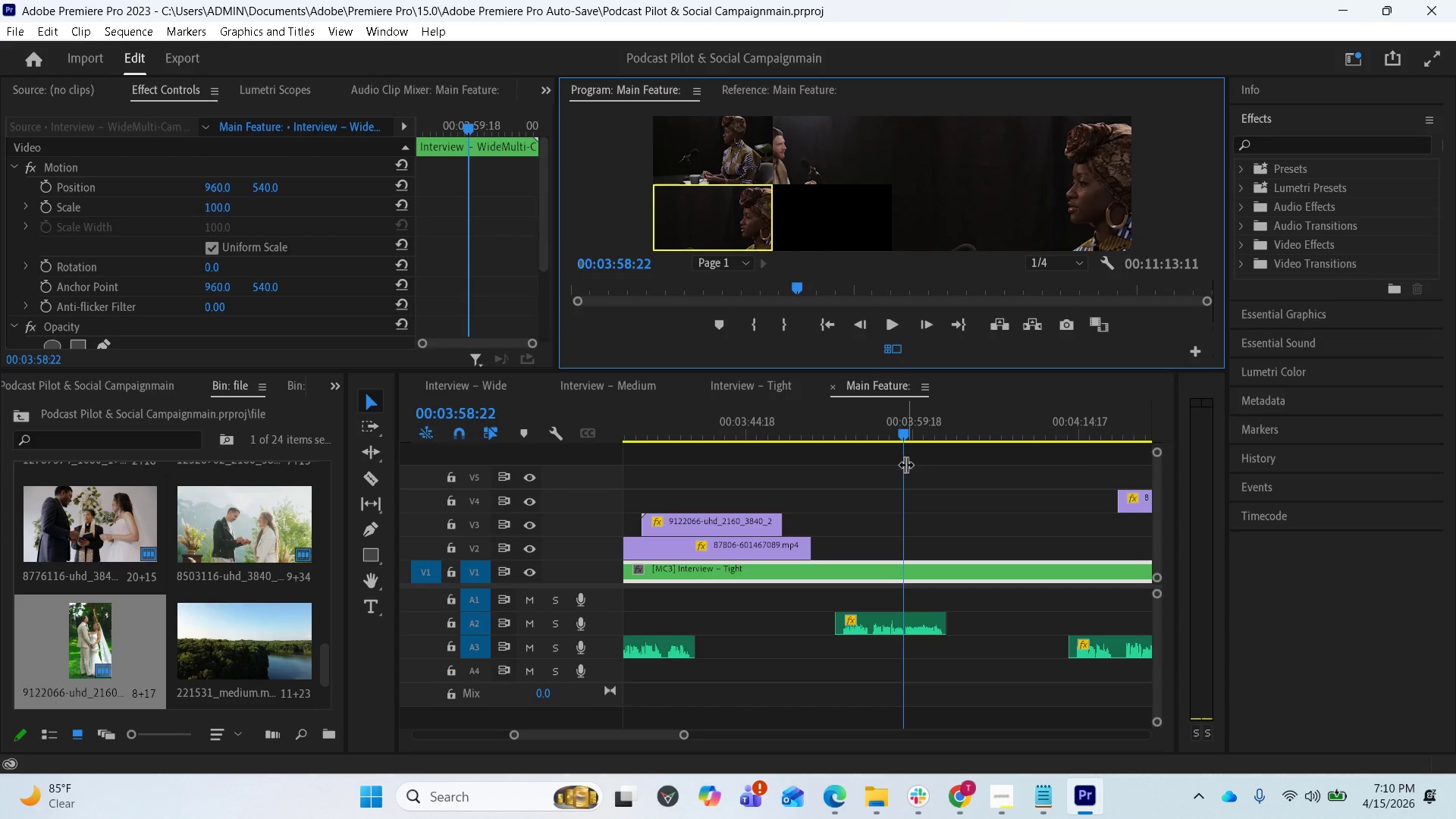 
left_click_drag(start_coordinate=[905, 425], to_coordinate=[929, 365])
 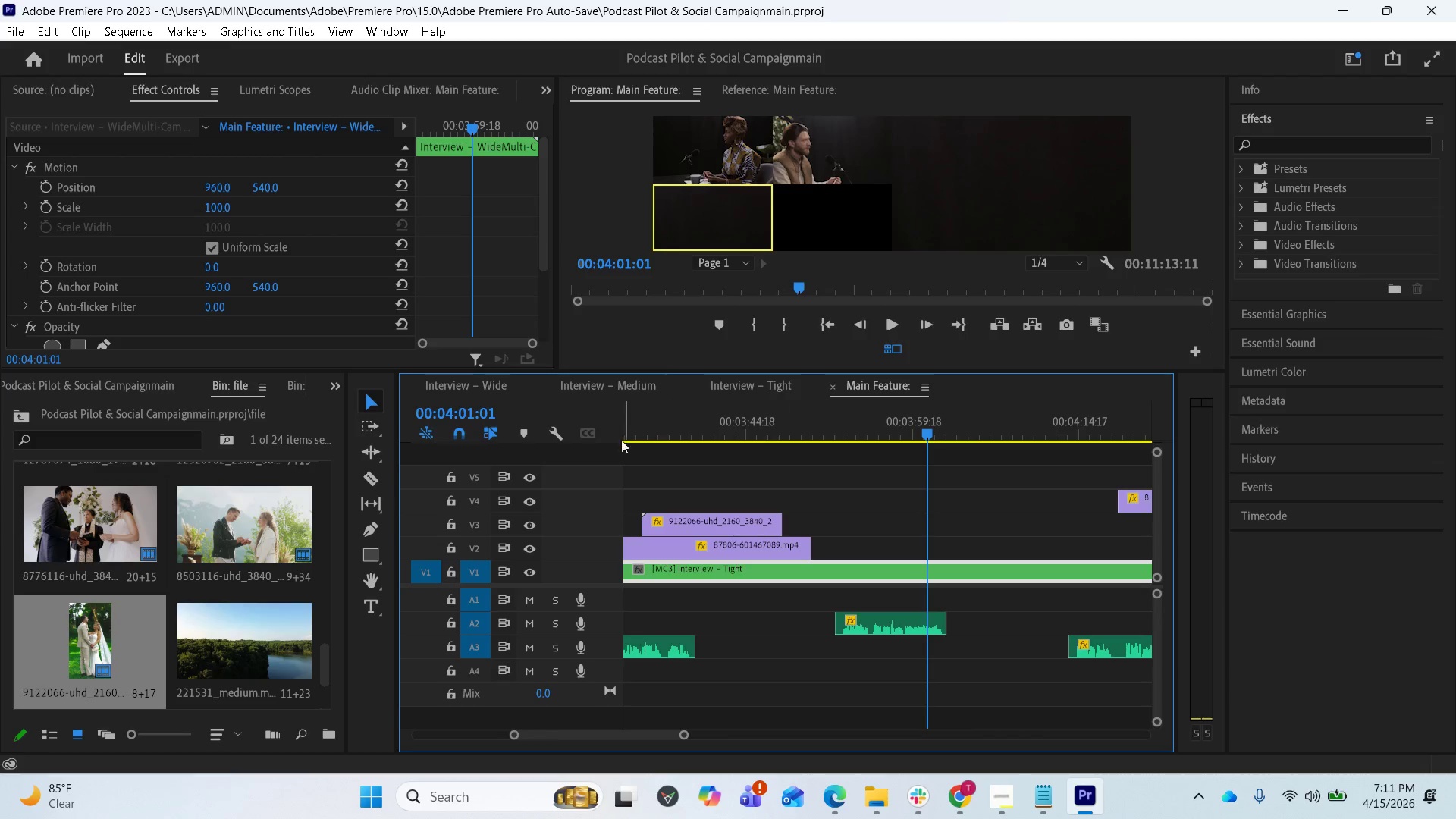 
left_click([376, 474])
 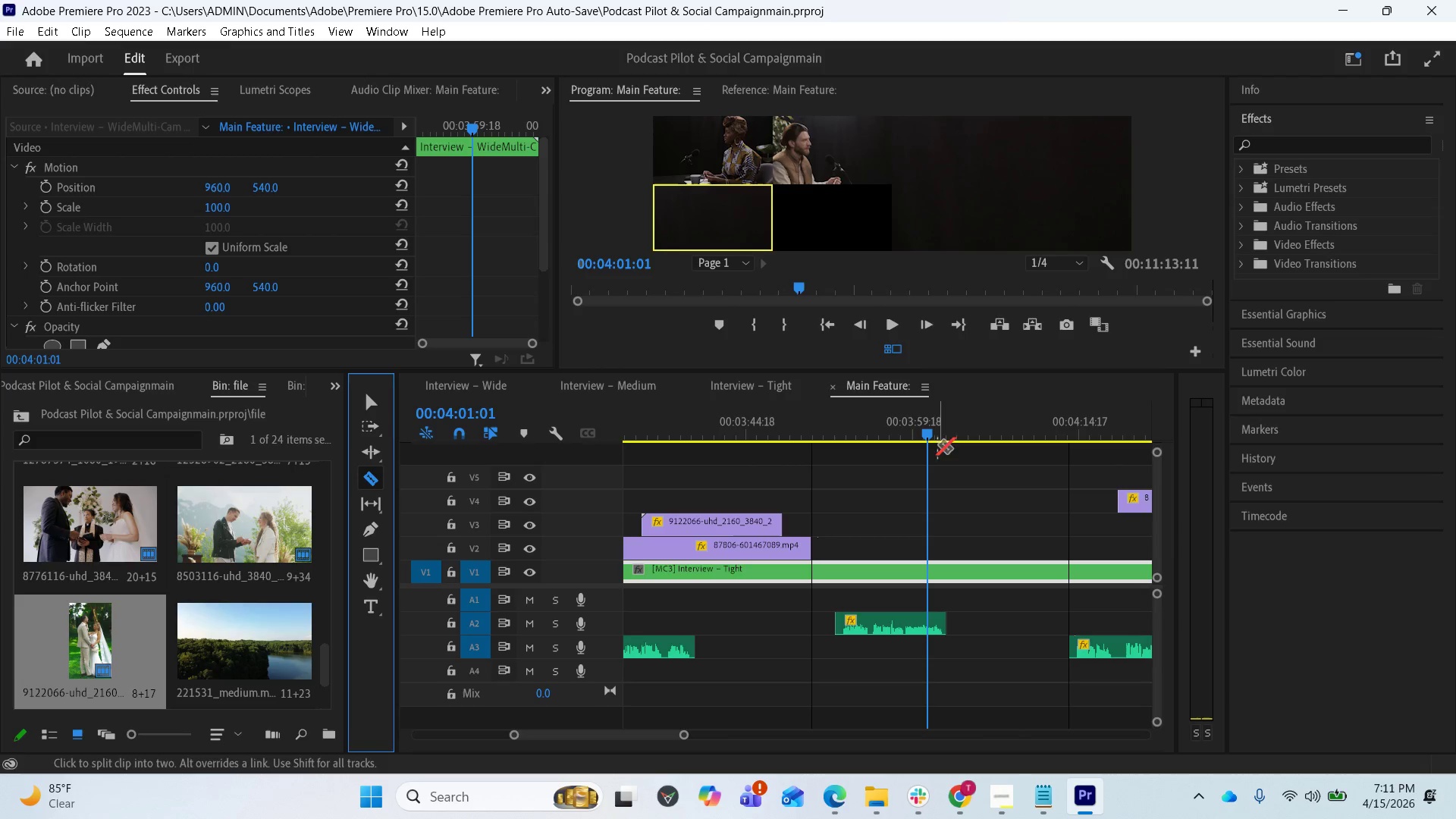 
left_click_drag(start_coordinate=[930, 434], to_coordinate=[884, 404])
 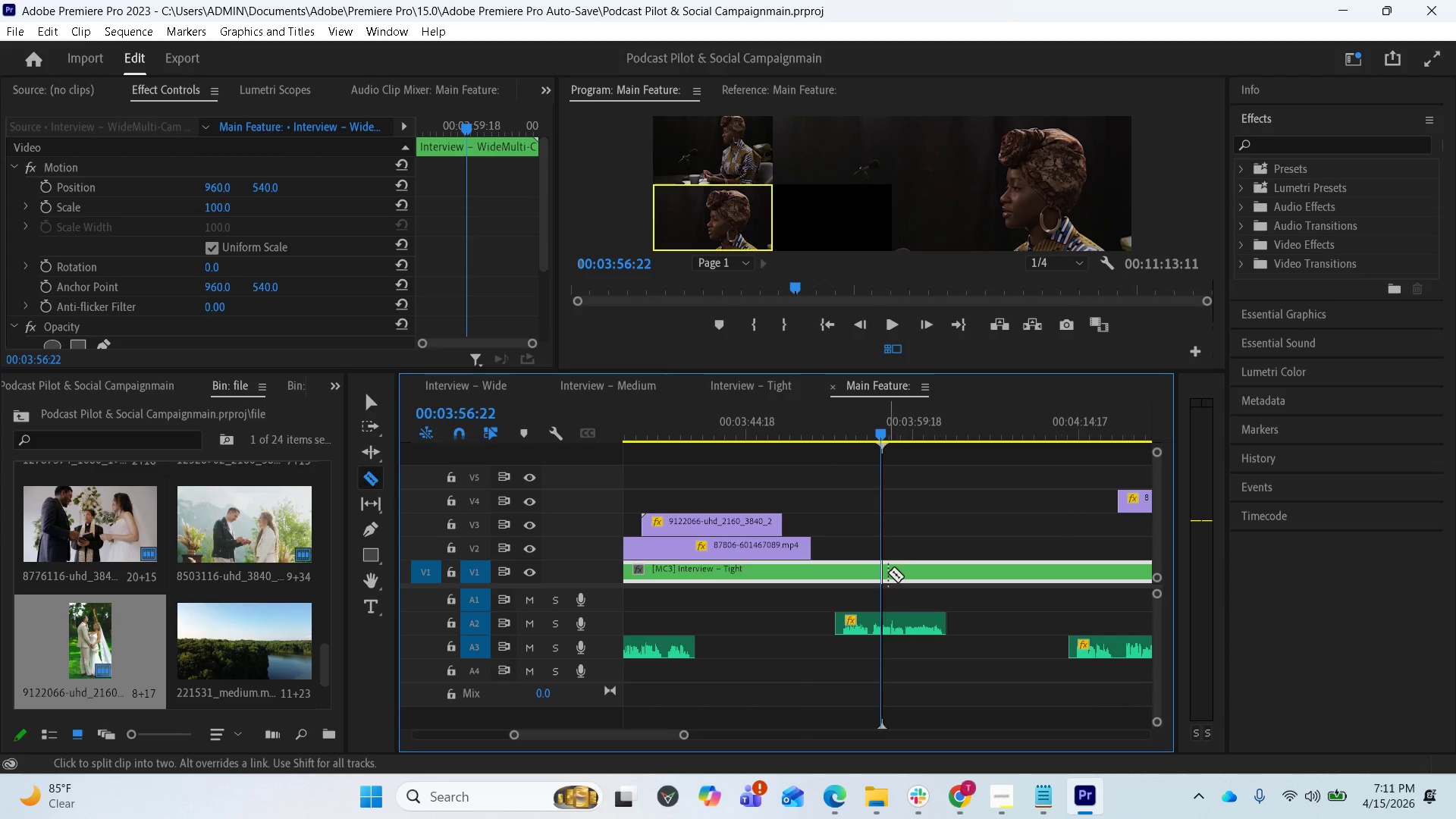 
left_click([884, 570])
 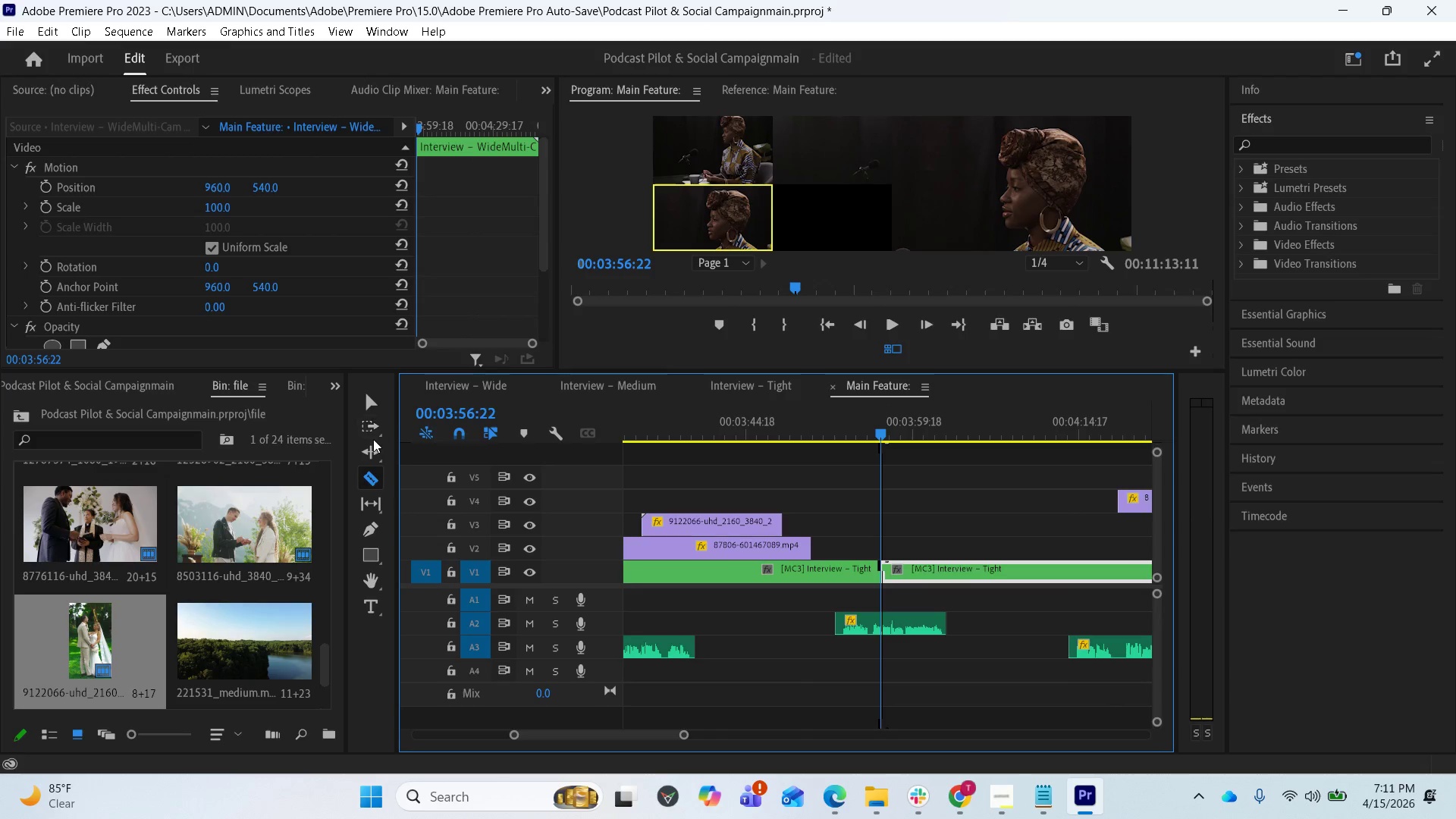 
left_click([370, 404])
 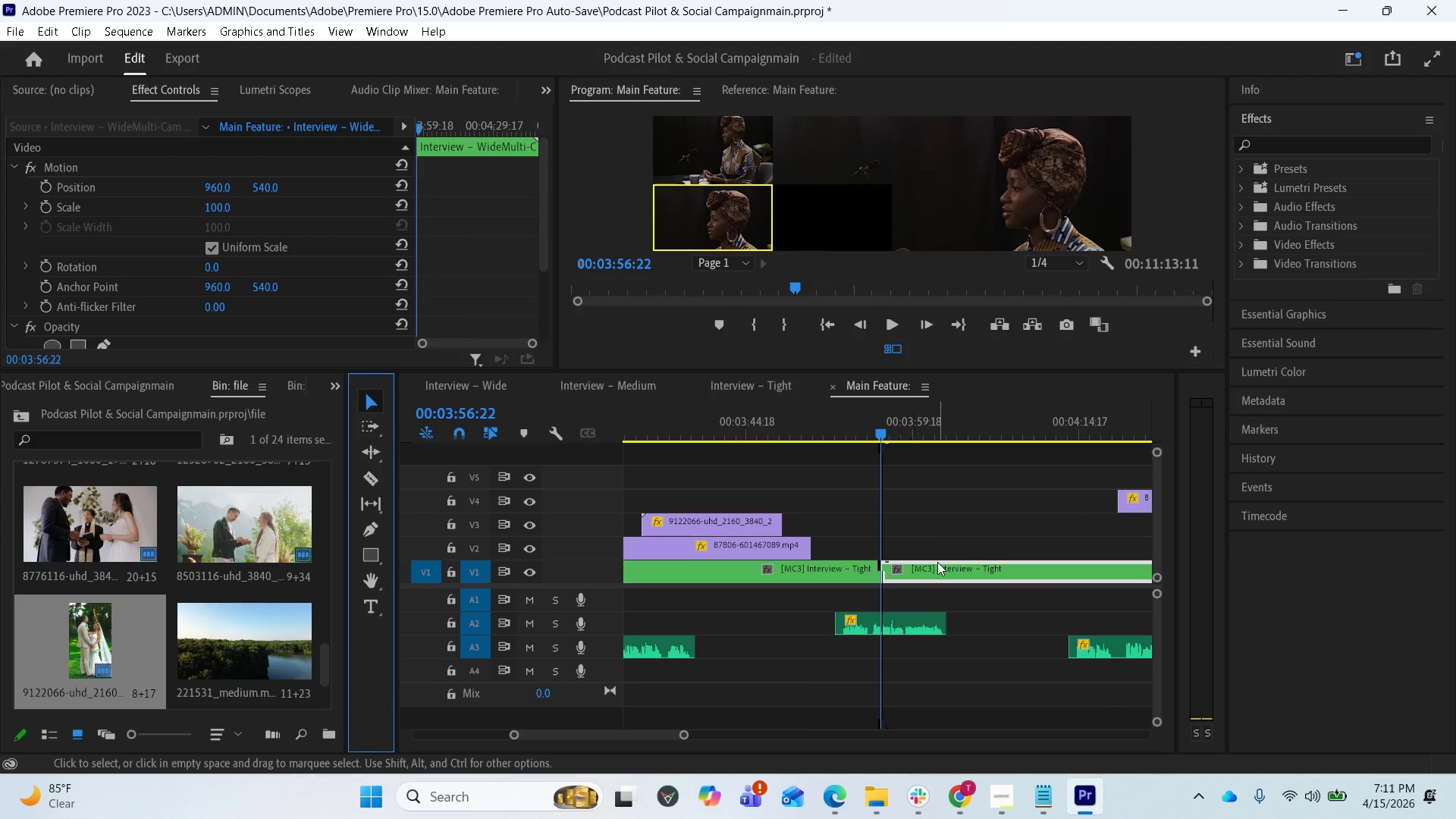 
left_click([936, 567])
 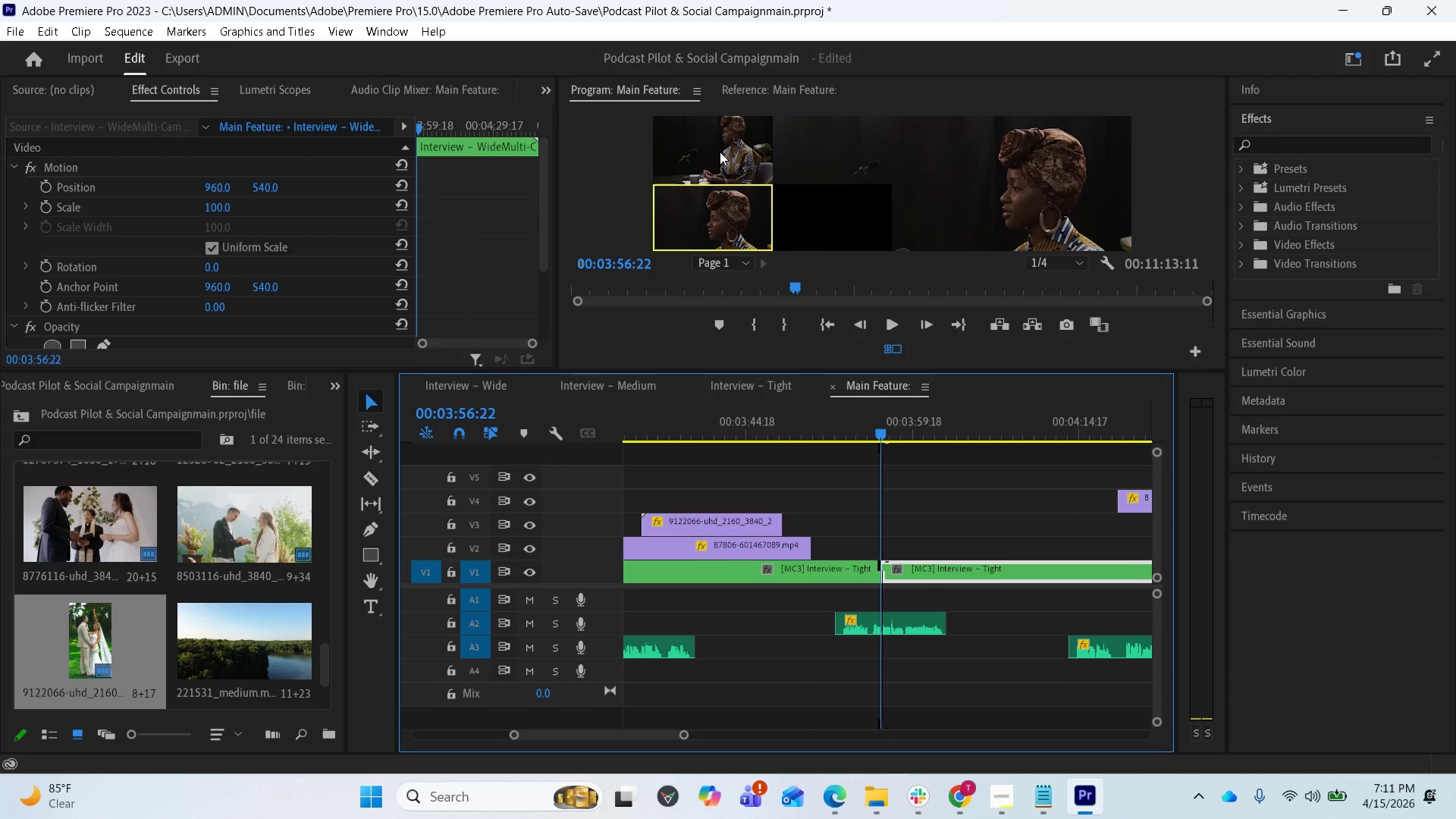 
left_click([720, 152])
 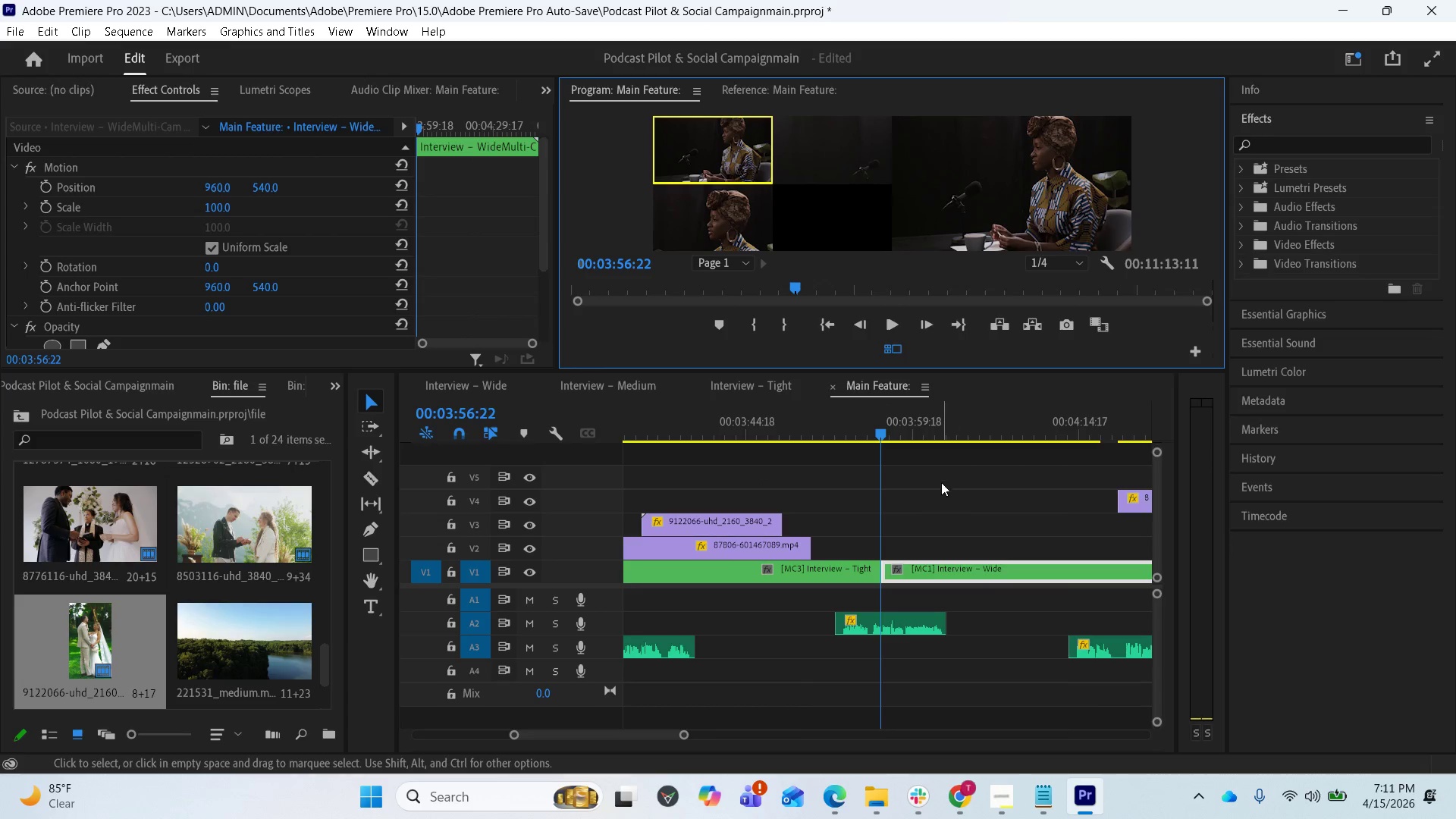 
key(Space)
 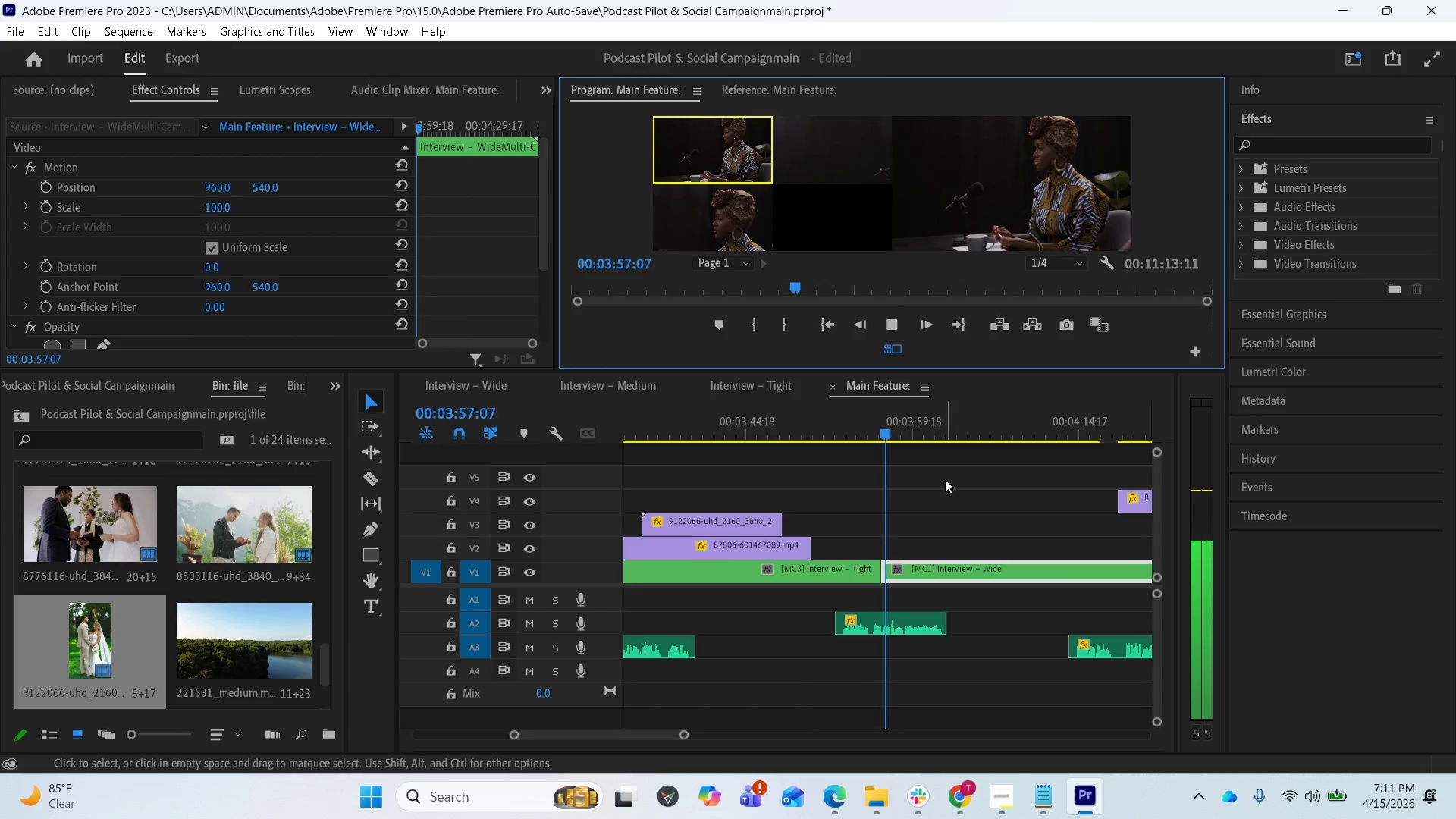 
key(Space)
 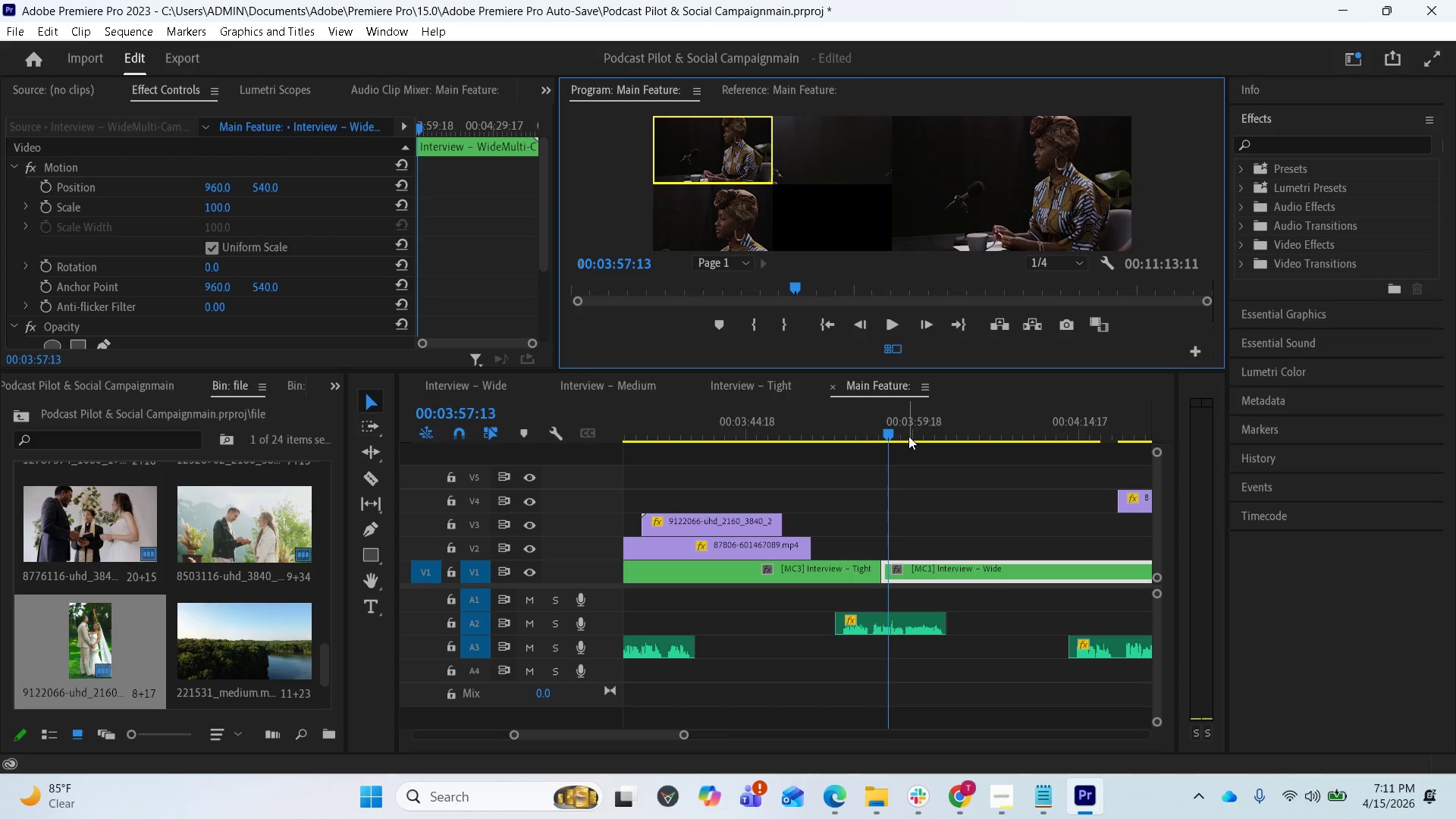 
left_click_drag(start_coordinate=[891, 435], to_coordinate=[979, 405])
 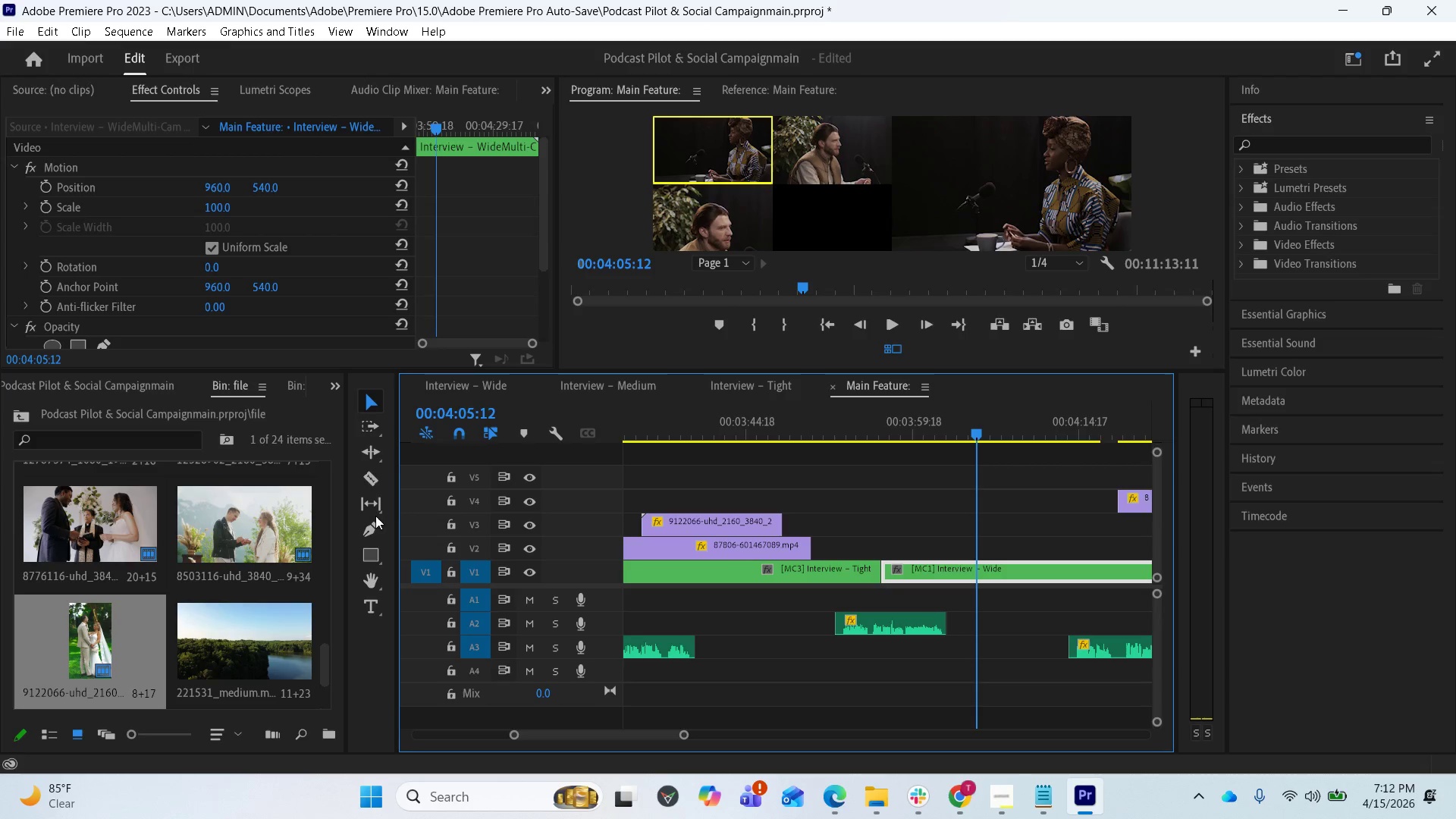 
wait(5.78)
 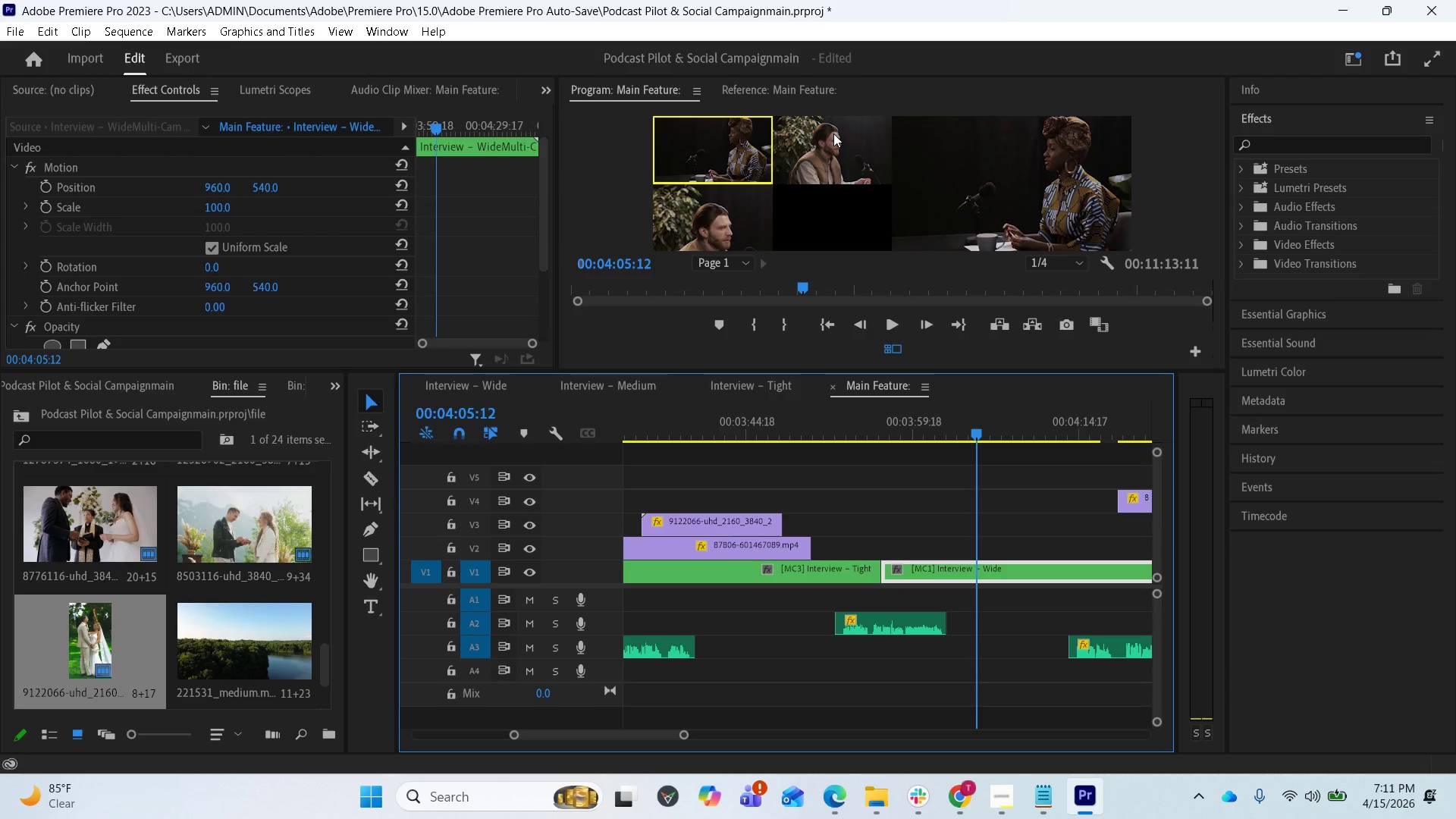 
left_click([374, 475])
 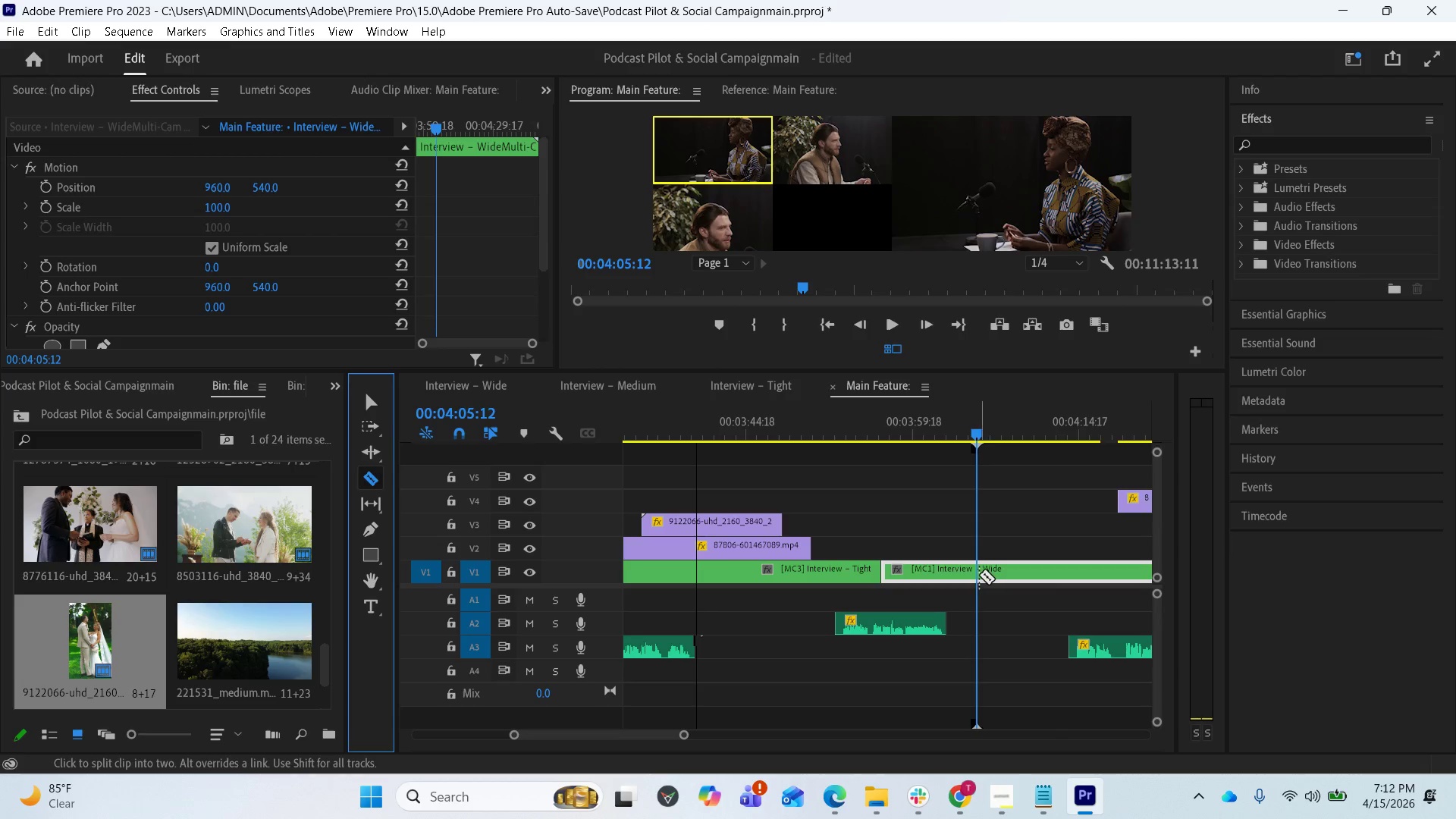 
left_click([979, 574])
 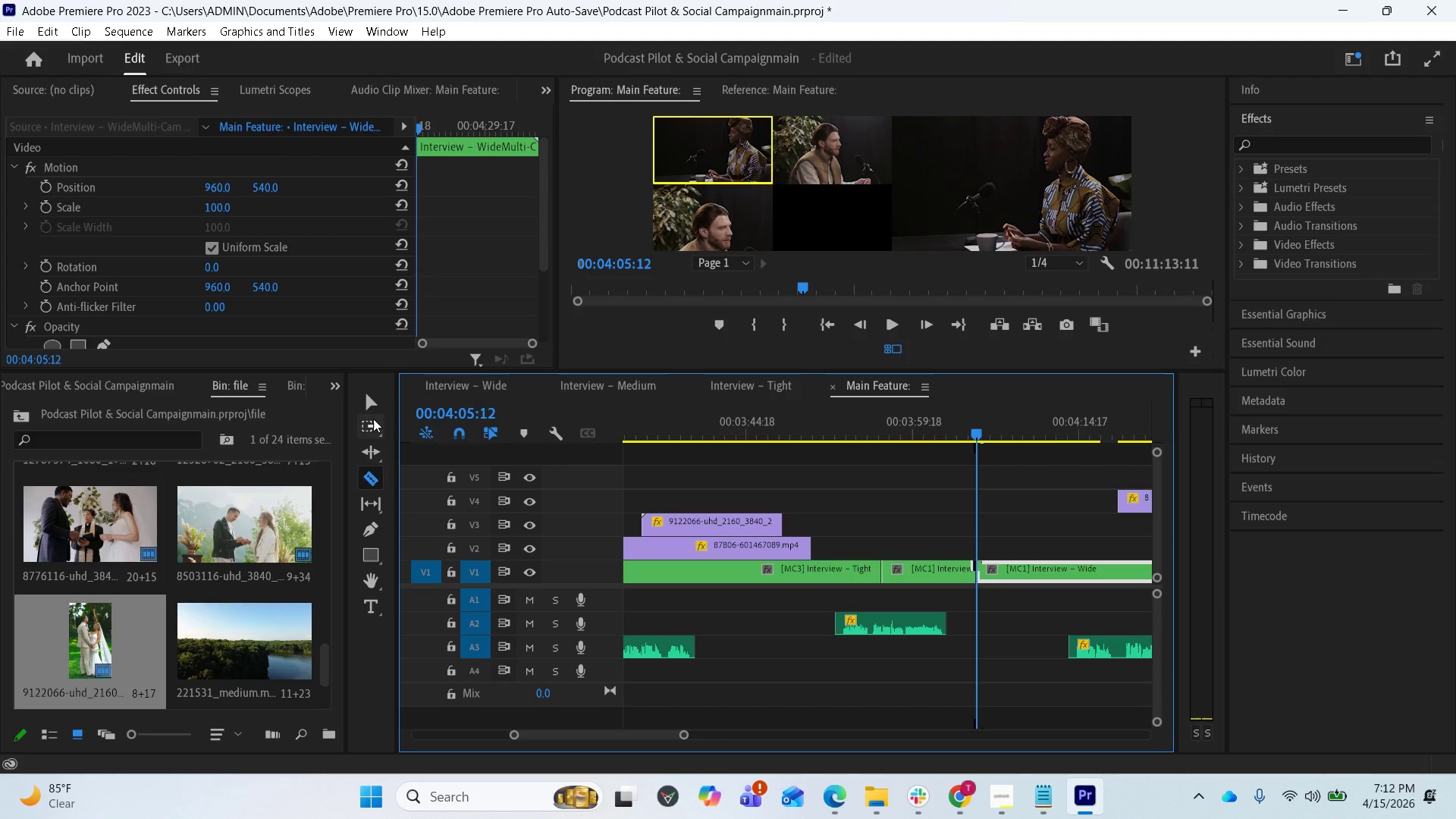 
left_click([372, 400])
 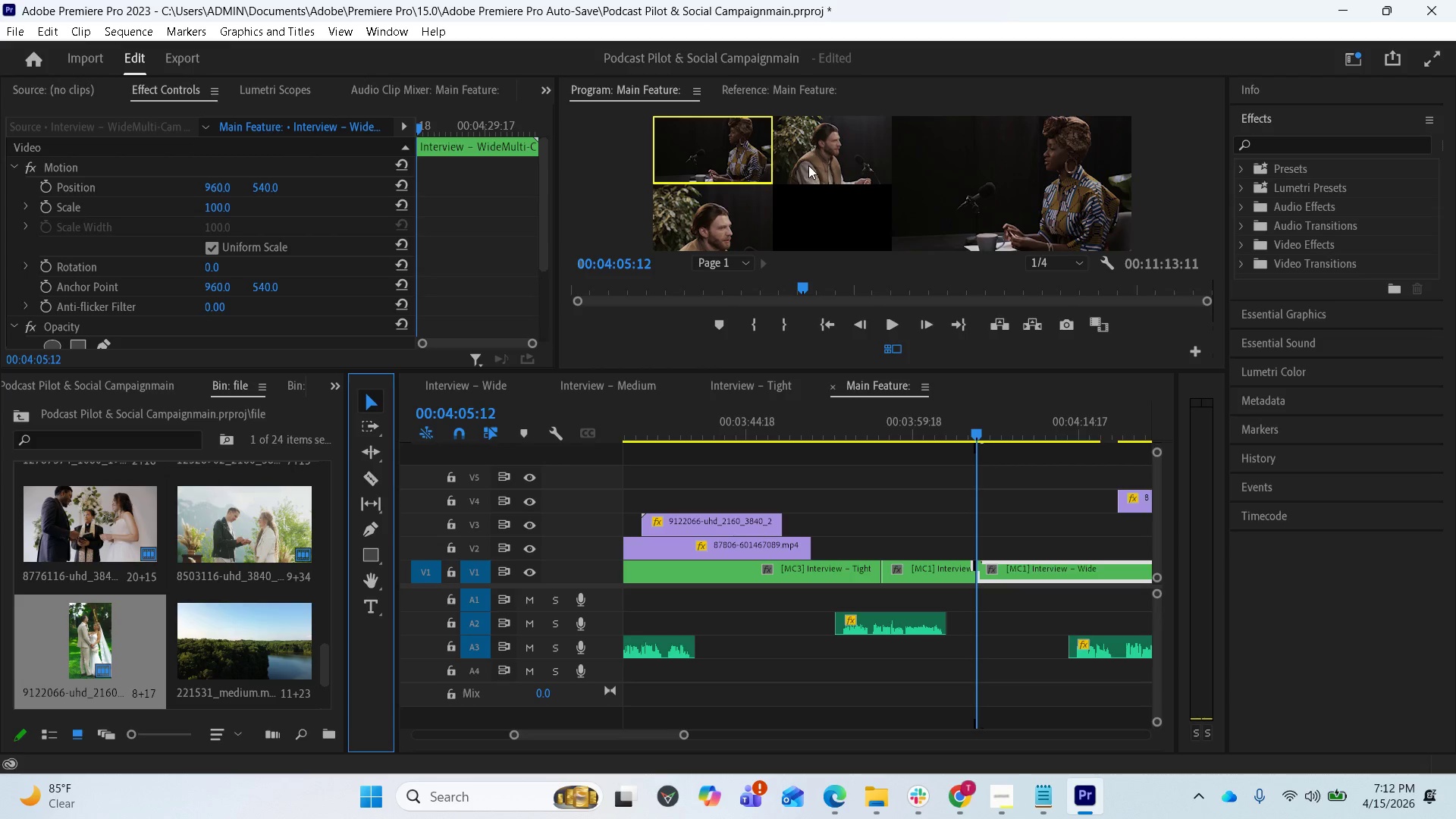 
left_click([811, 164])
 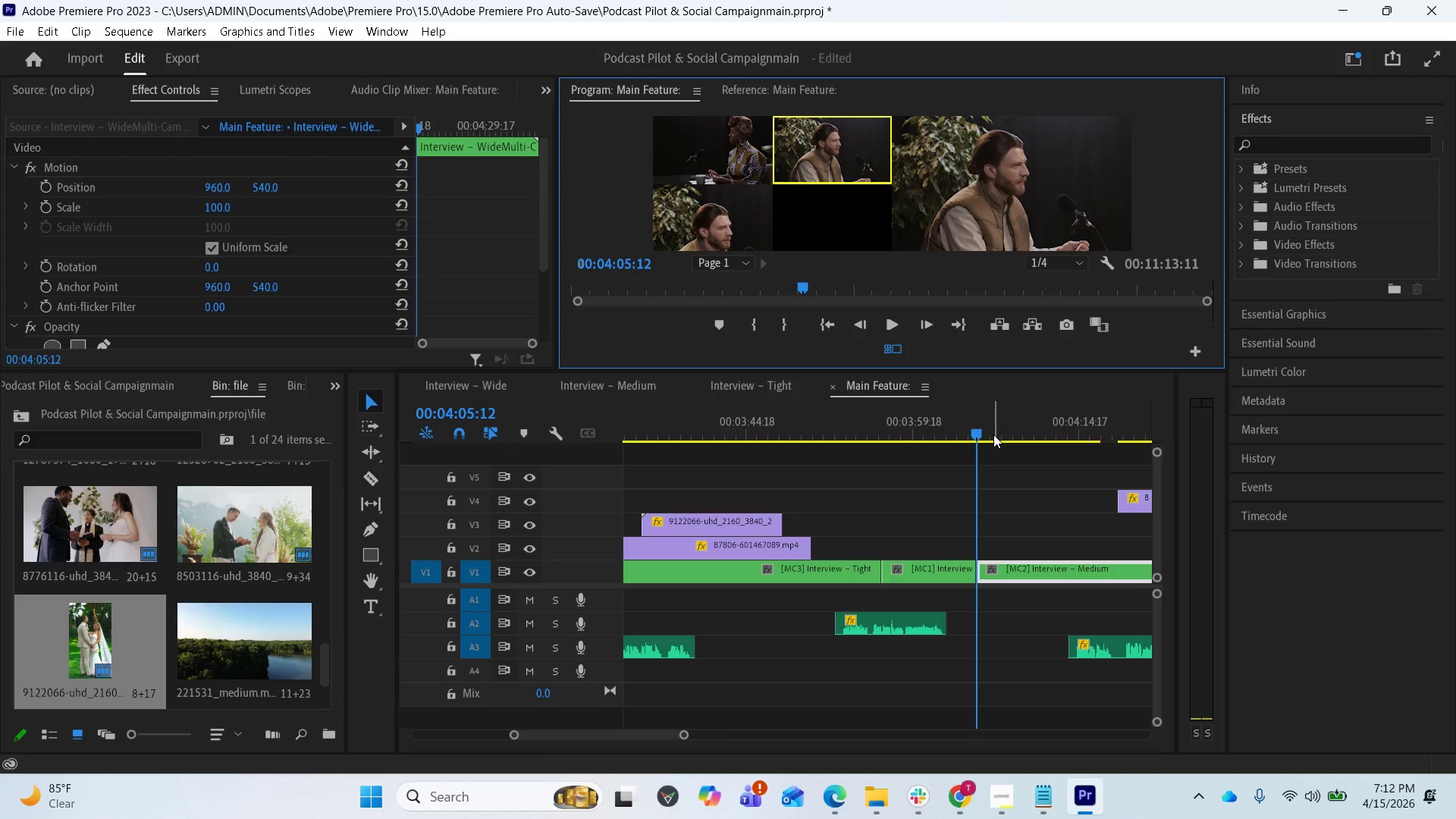 
left_click_drag(start_coordinate=[982, 434], to_coordinate=[1031, 409])
 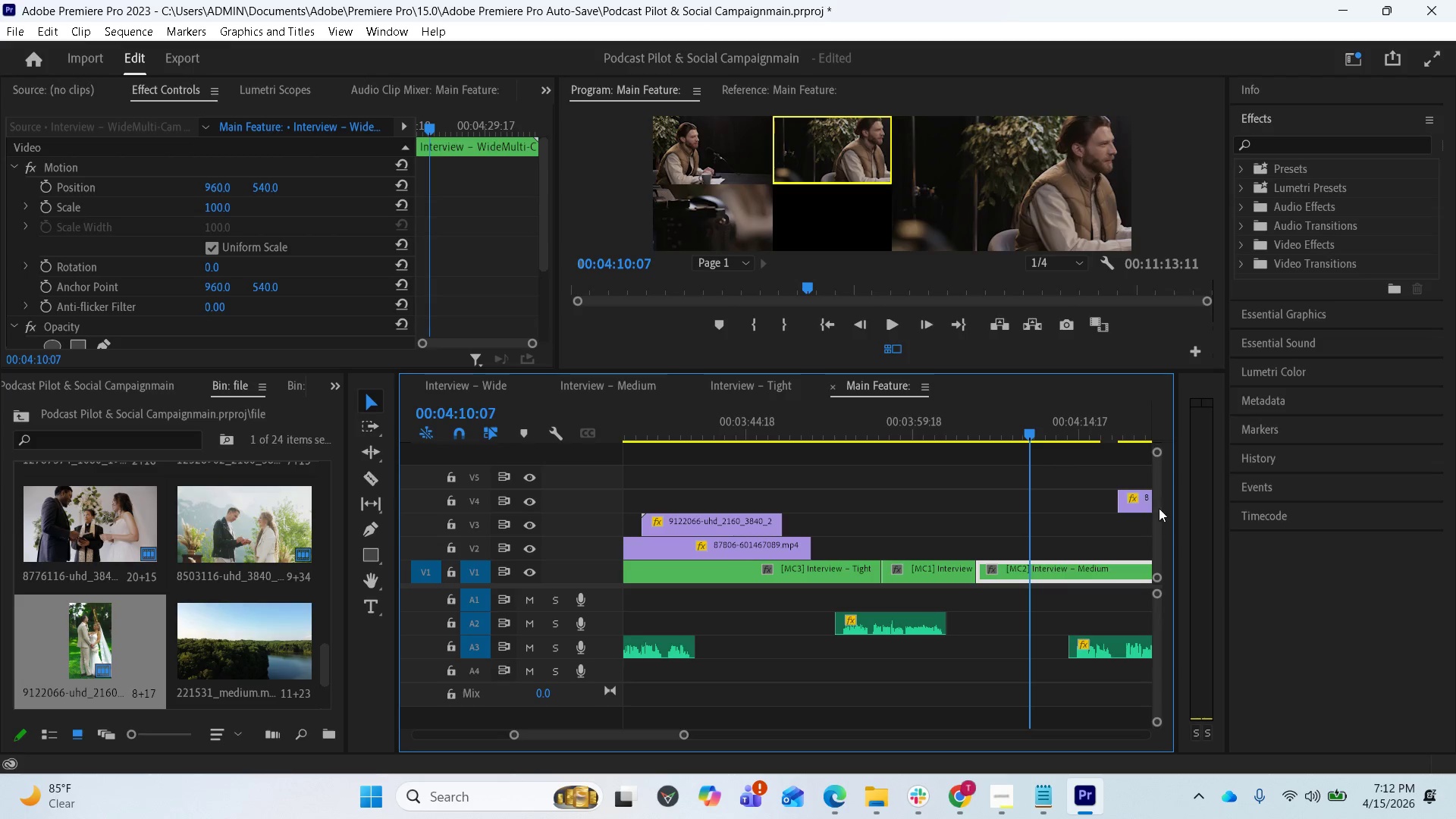 
scroll: coordinate [1079, 592], scroll_direction: down, amount: 14.0
 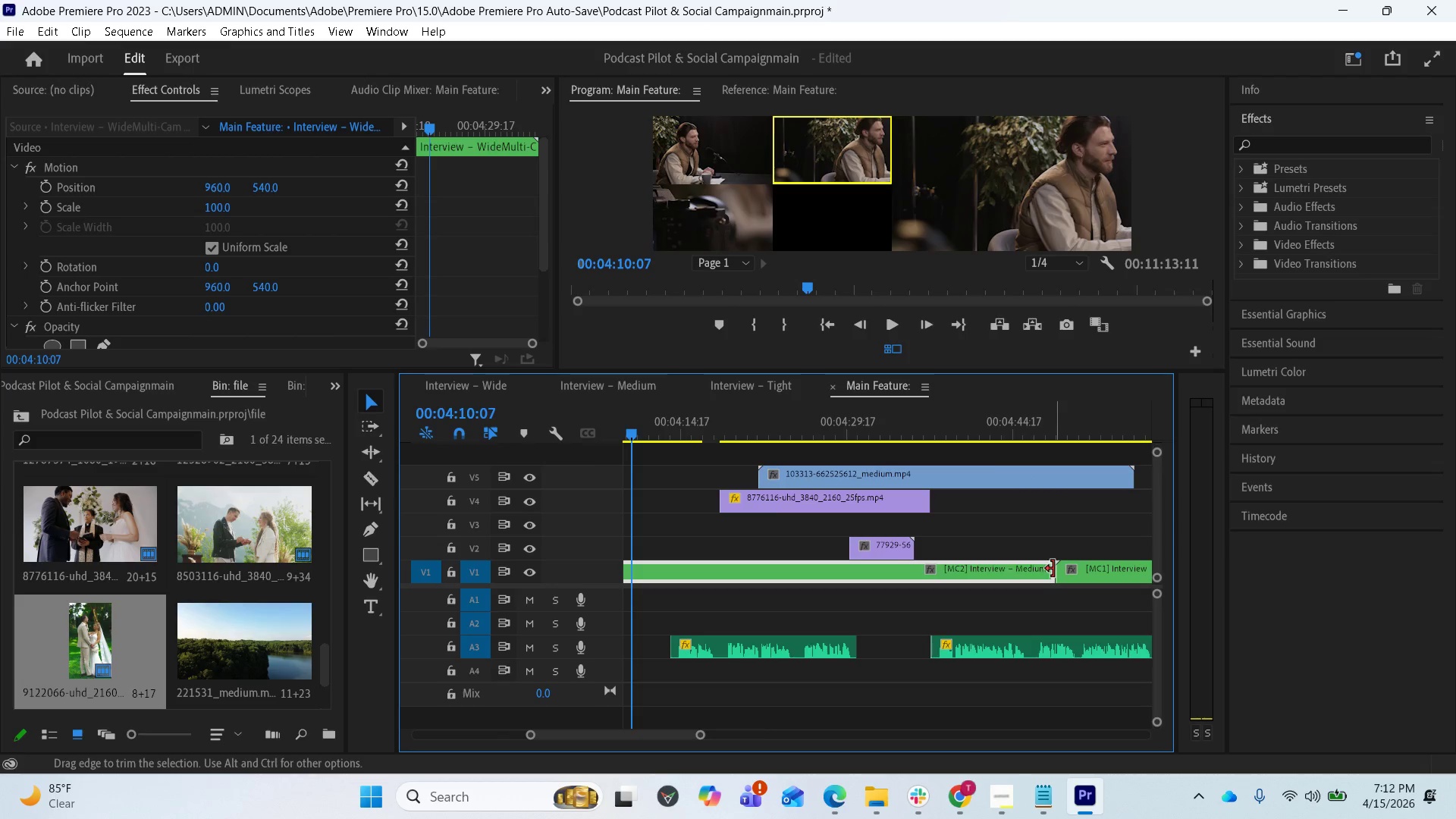 
left_click_drag(start_coordinate=[1053, 568], to_coordinate=[1002, 567])
 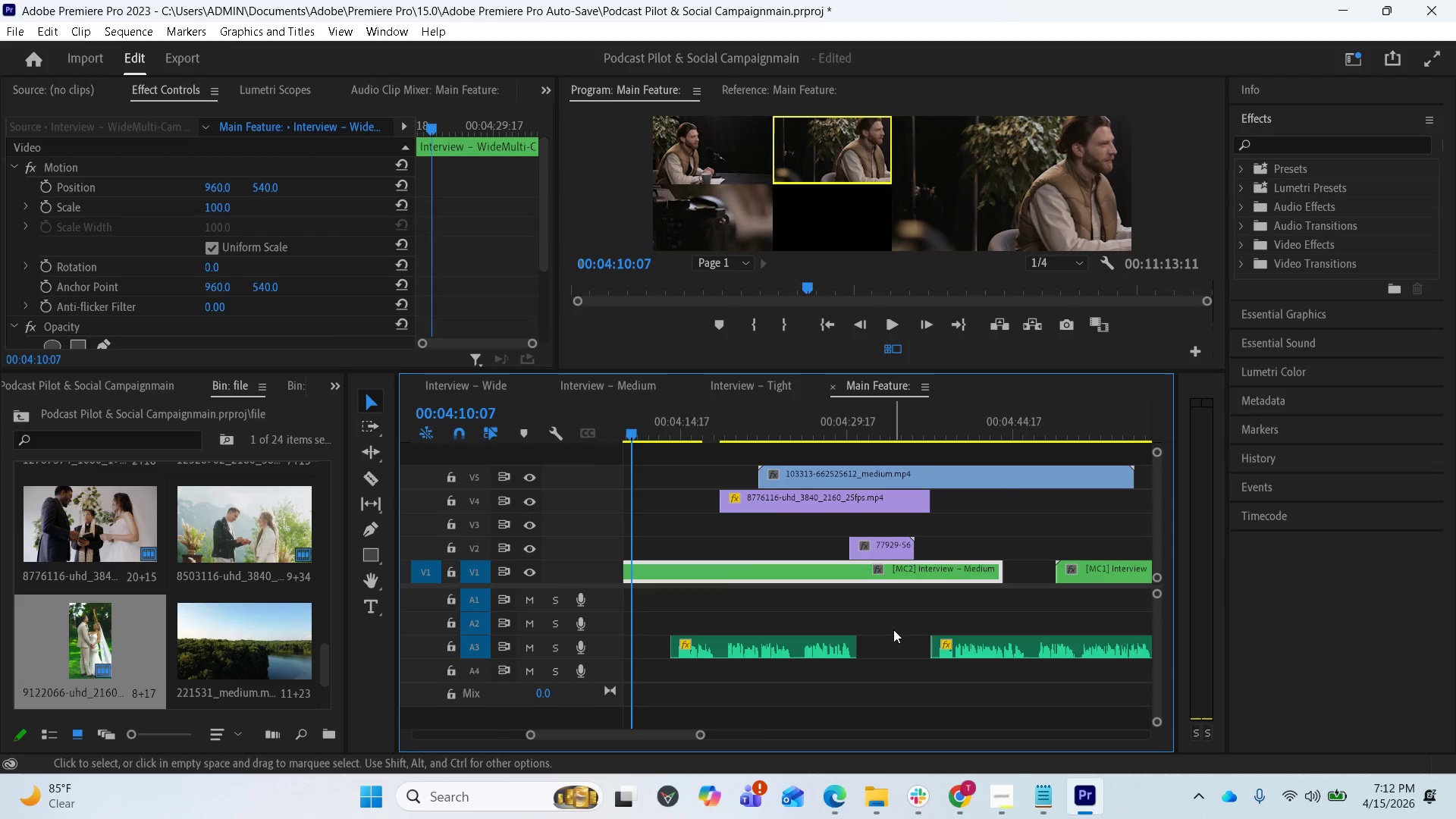 
scroll: coordinate [928, 616], scroll_direction: up, amount: 6.0
 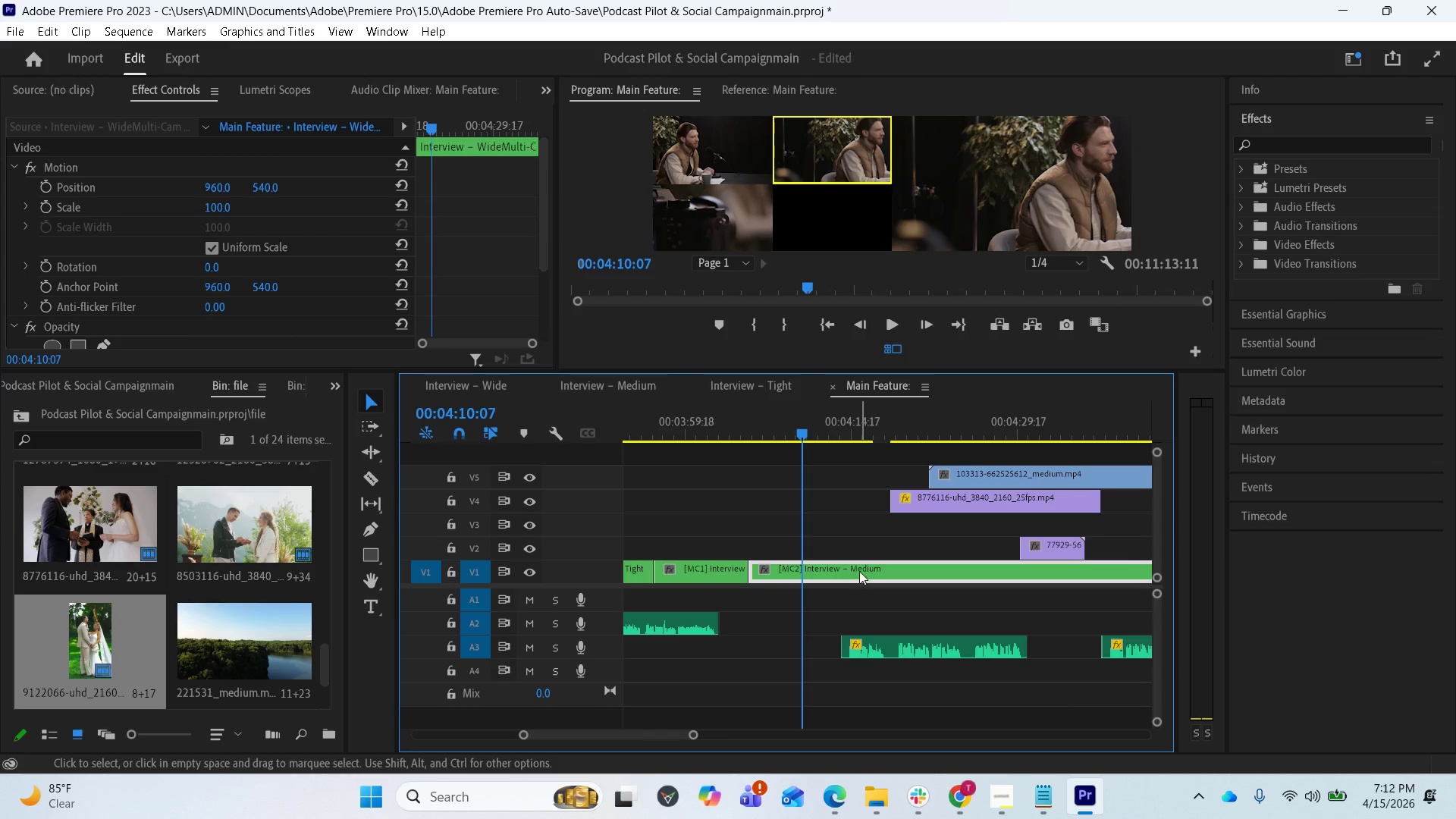 
left_click_drag(start_coordinate=[858, 570], to_coordinate=[938, 571])
 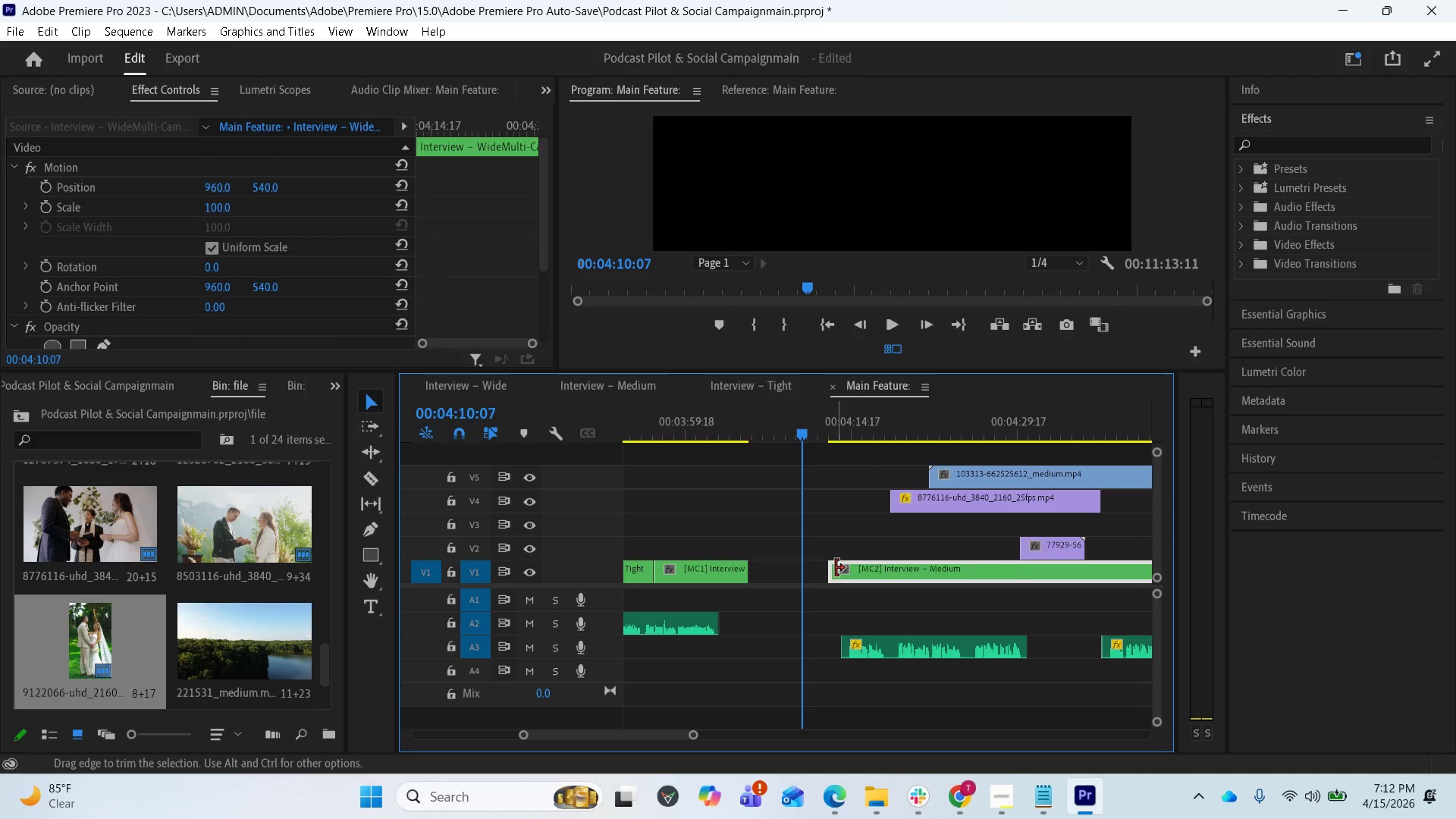 
left_click_drag(start_coordinate=[836, 568], to_coordinate=[760, 581])
 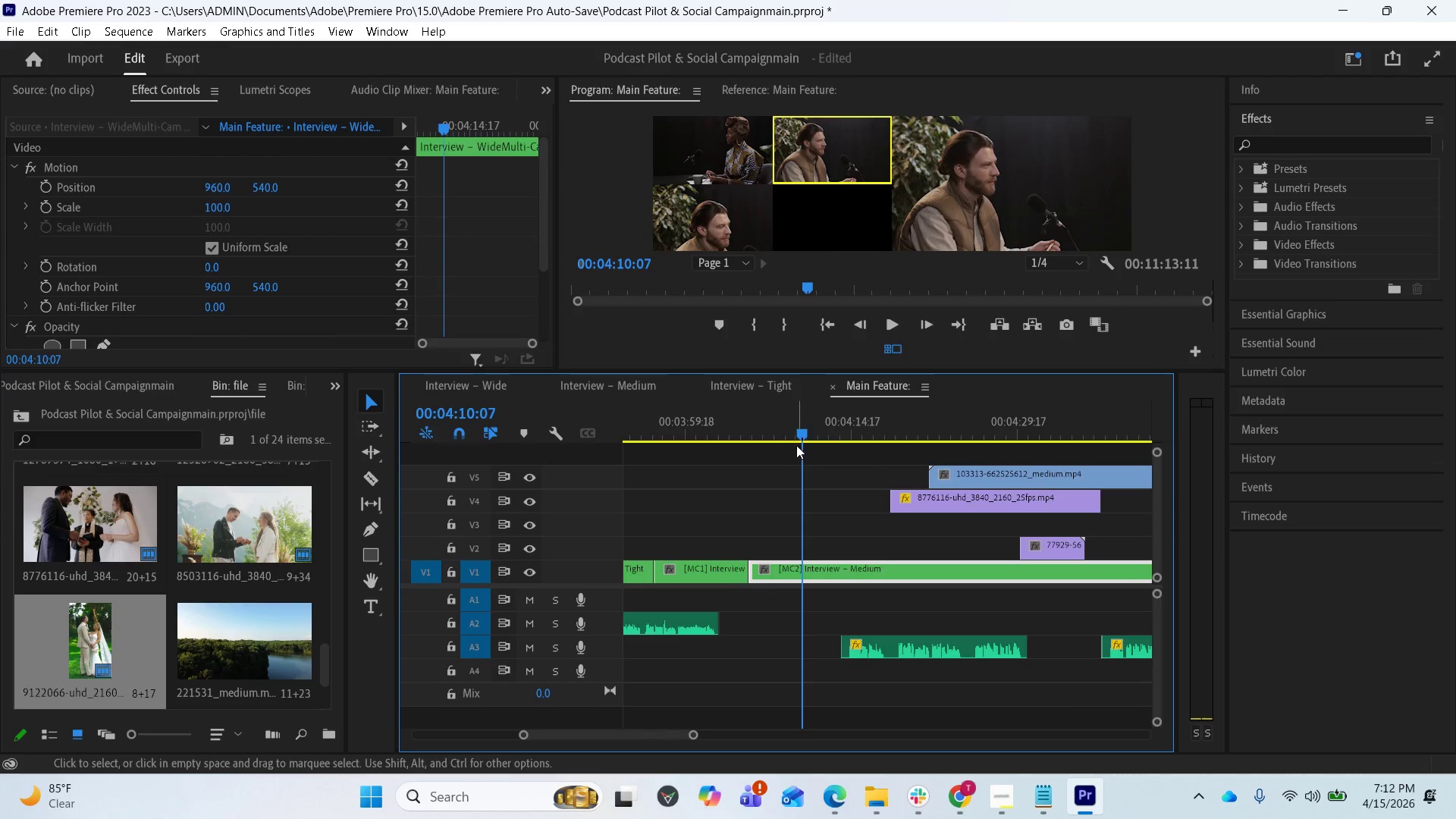 
left_click_drag(start_coordinate=[799, 437], to_coordinate=[754, 438])
 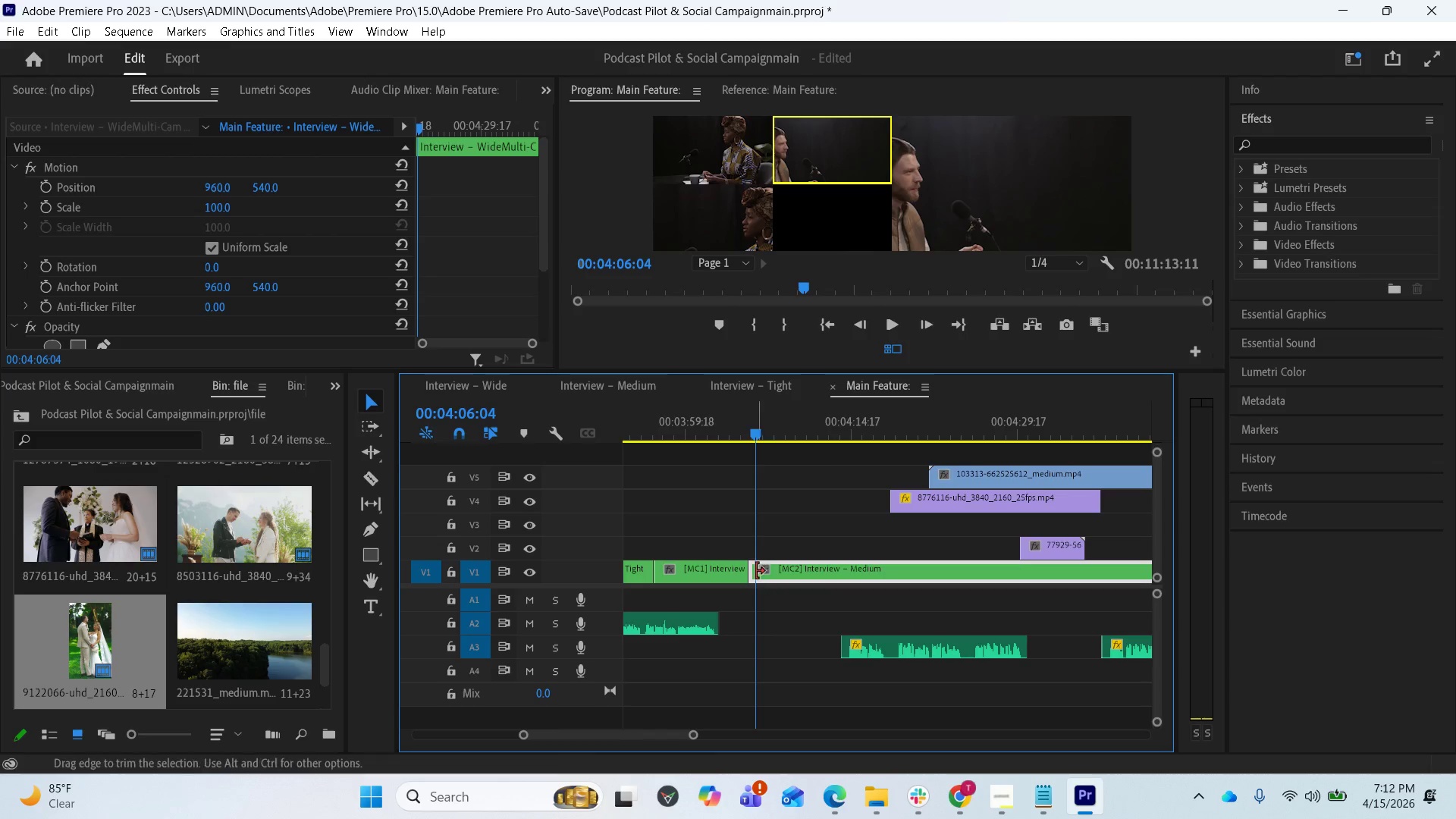 
left_click_drag(start_coordinate=[753, 570], to_coordinate=[764, 570])
 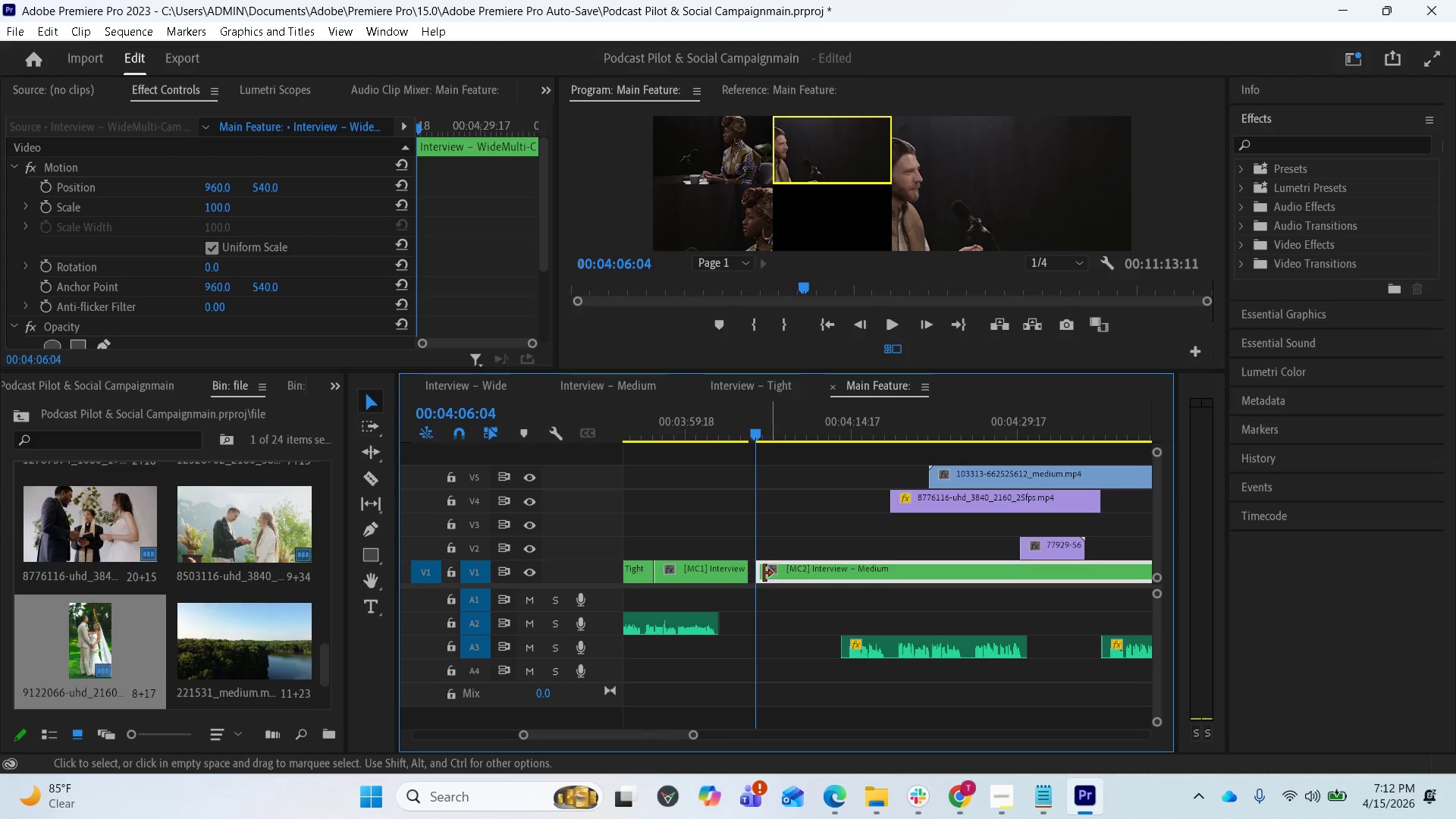 
left_click_drag(start_coordinate=[758, 571], to_coordinate=[767, 571])
 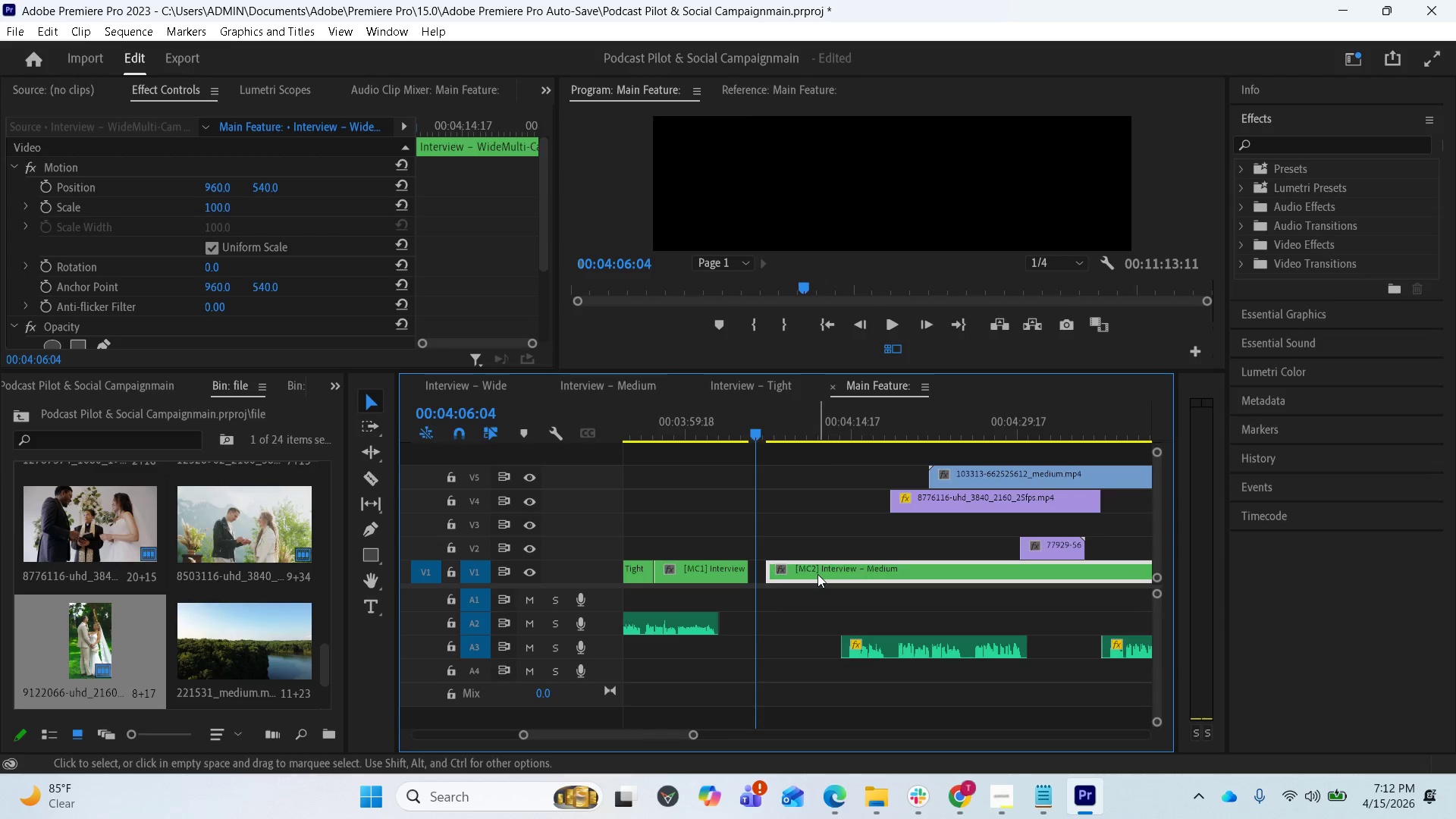 
left_click_drag(start_coordinate=[817, 574], to_coordinate=[801, 574])
 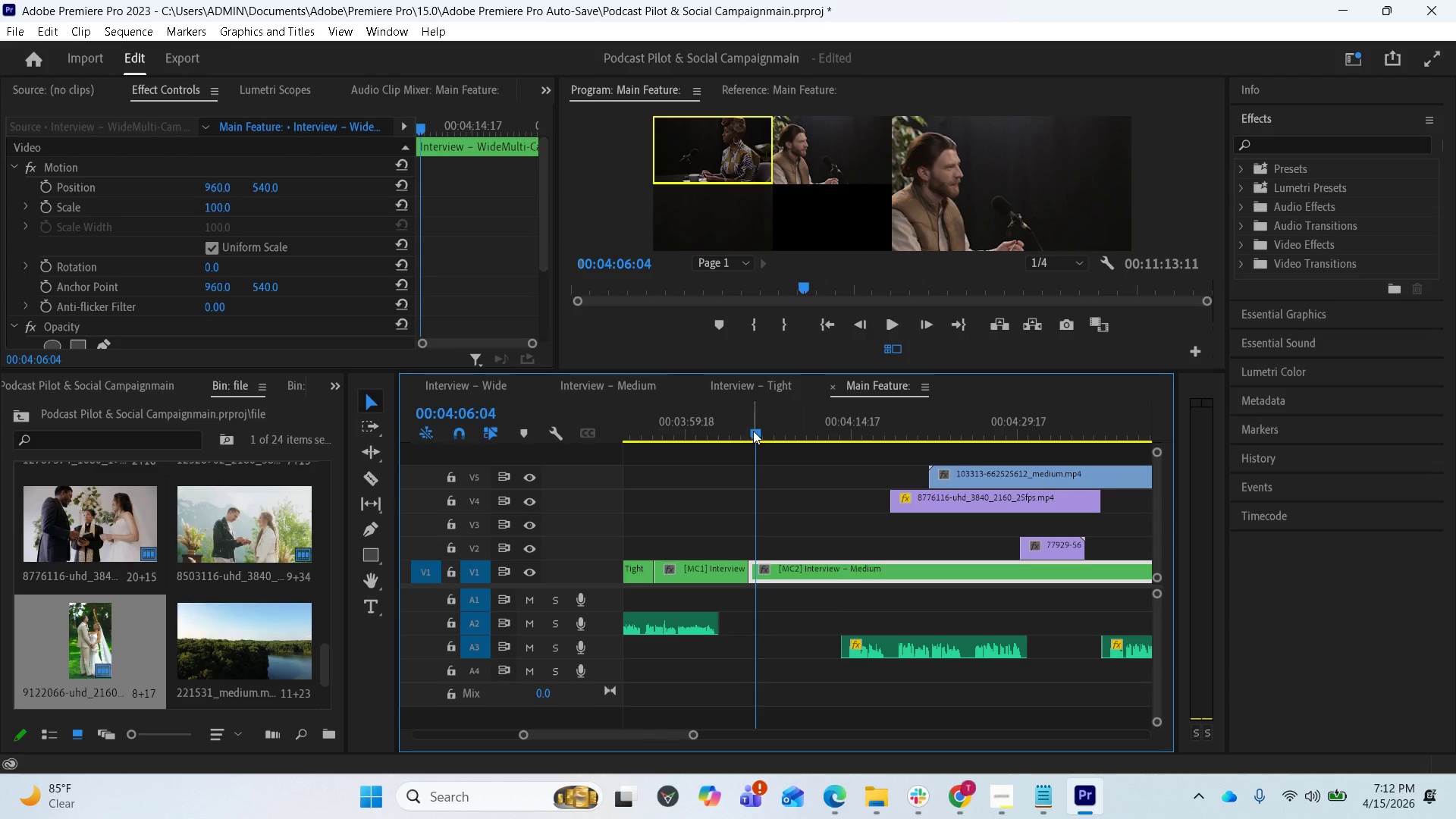 
left_click_drag(start_coordinate=[755, 432], to_coordinate=[837, 434])
 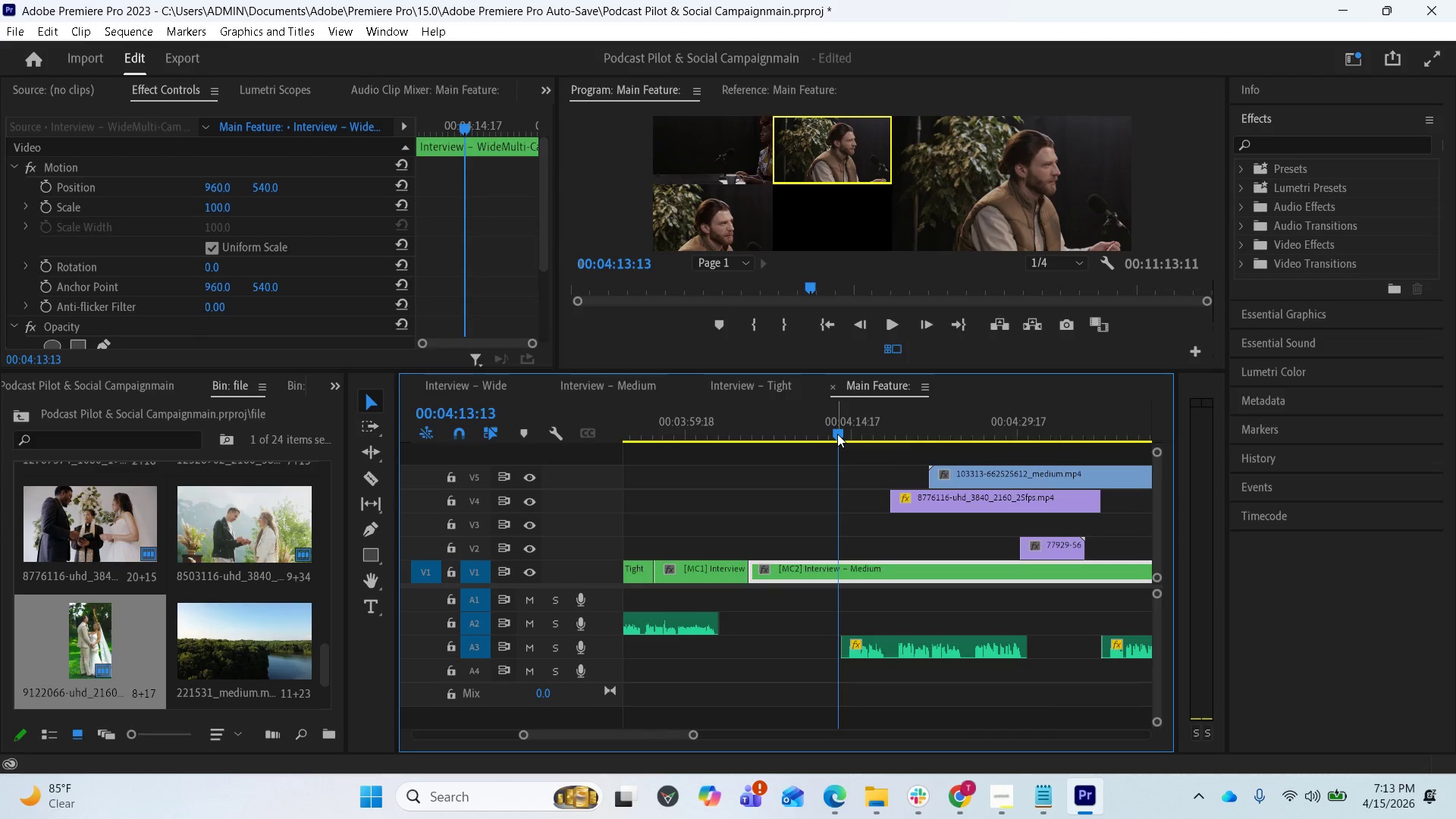 
left_click_drag(start_coordinate=[837, 434], to_coordinate=[852, 431])
 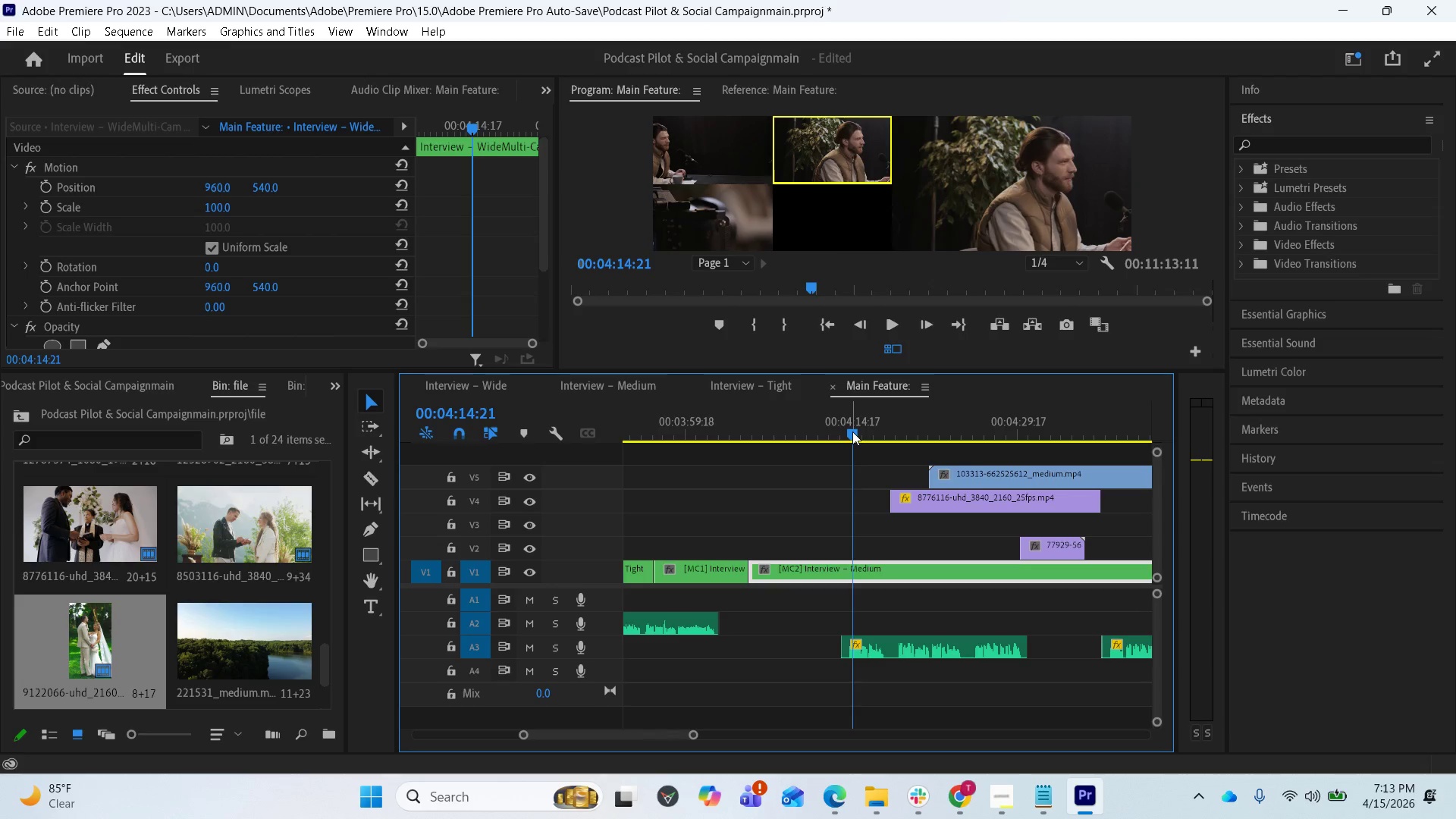 
left_click_drag(start_coordinate=[852, 431], to_coordinate=[882, 429])
 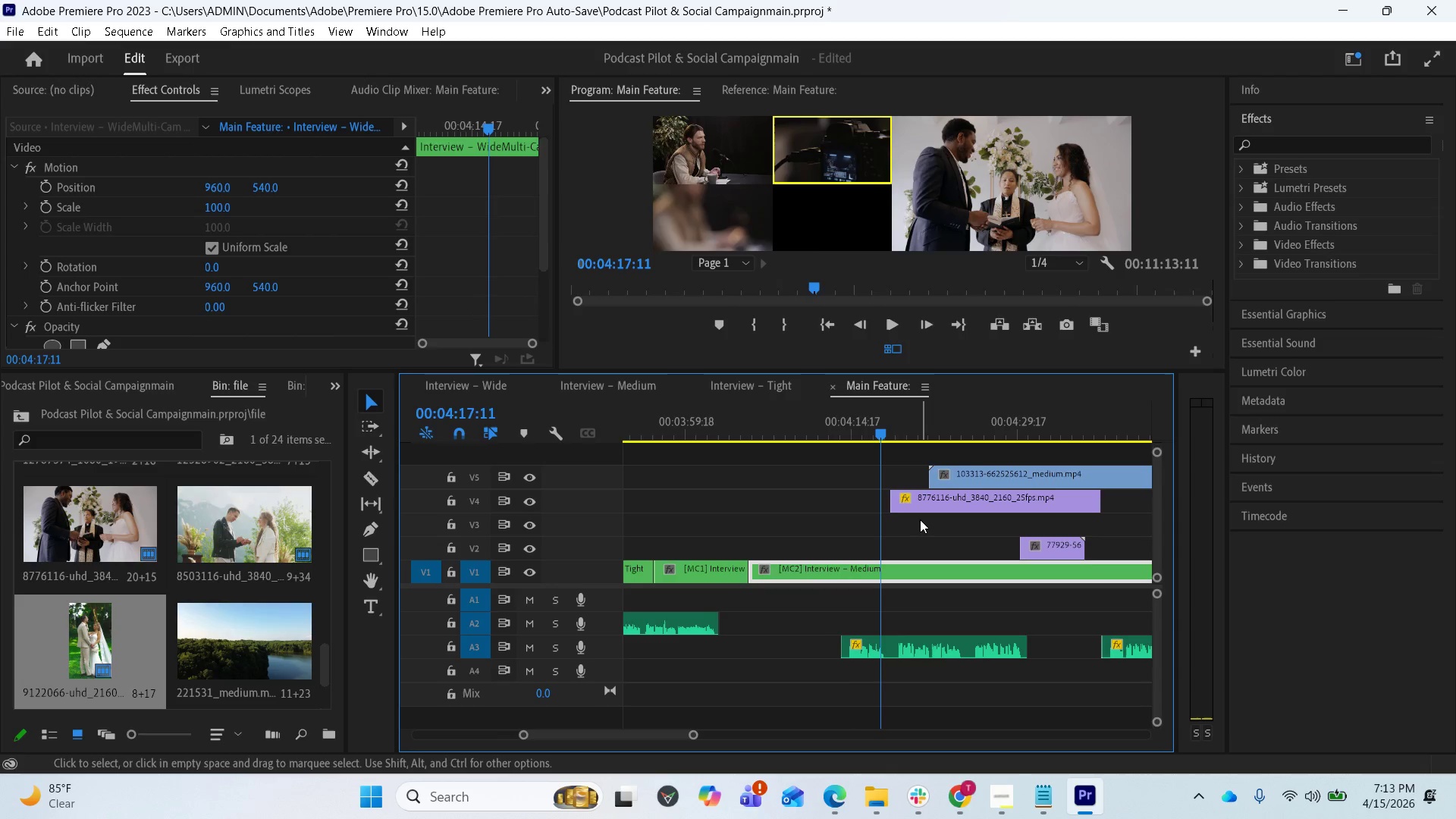 
scroll: coordinate [932, 527], scroll_direction: down, amount: 4.0
 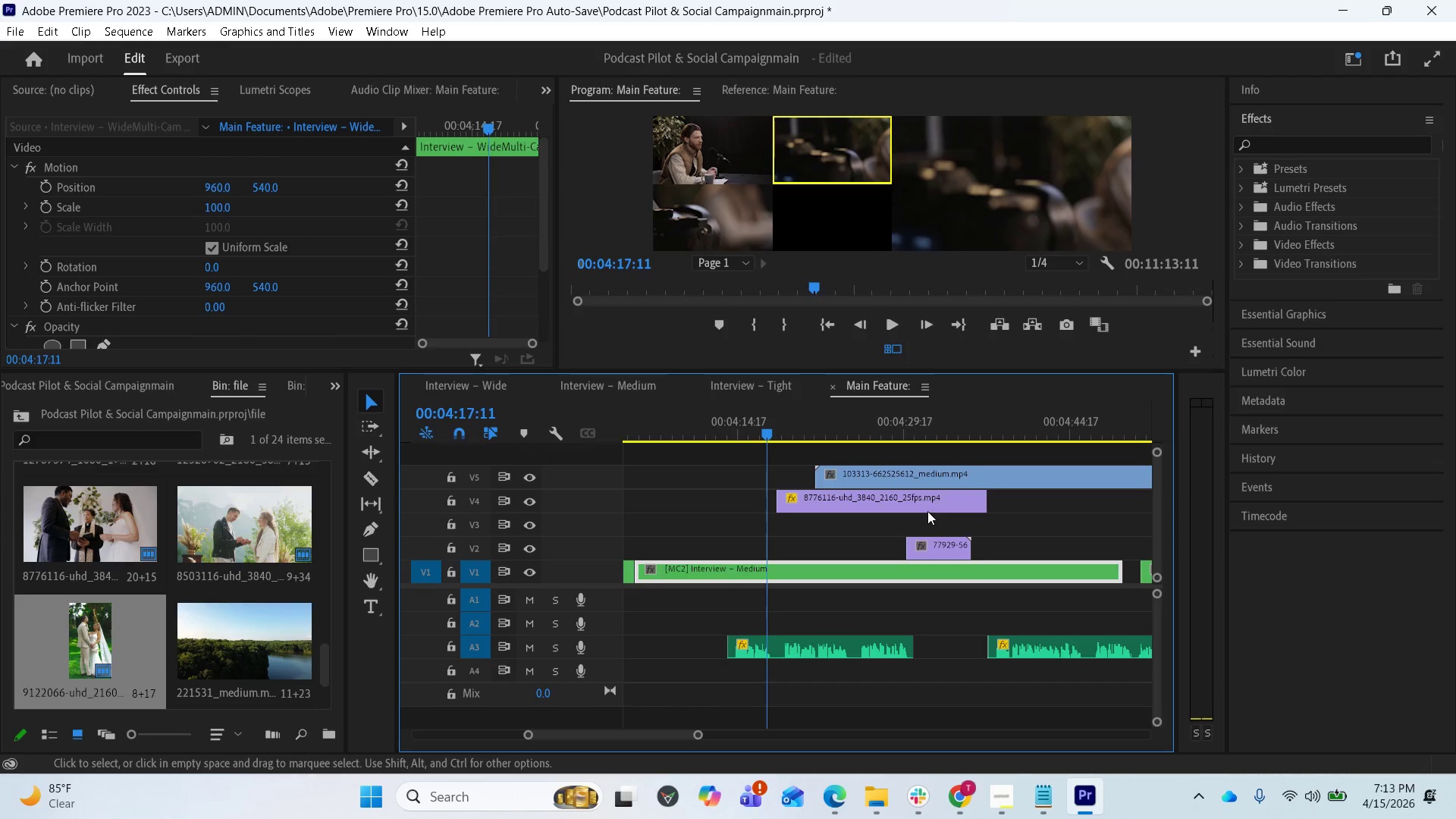 
left_click([927, 511])
 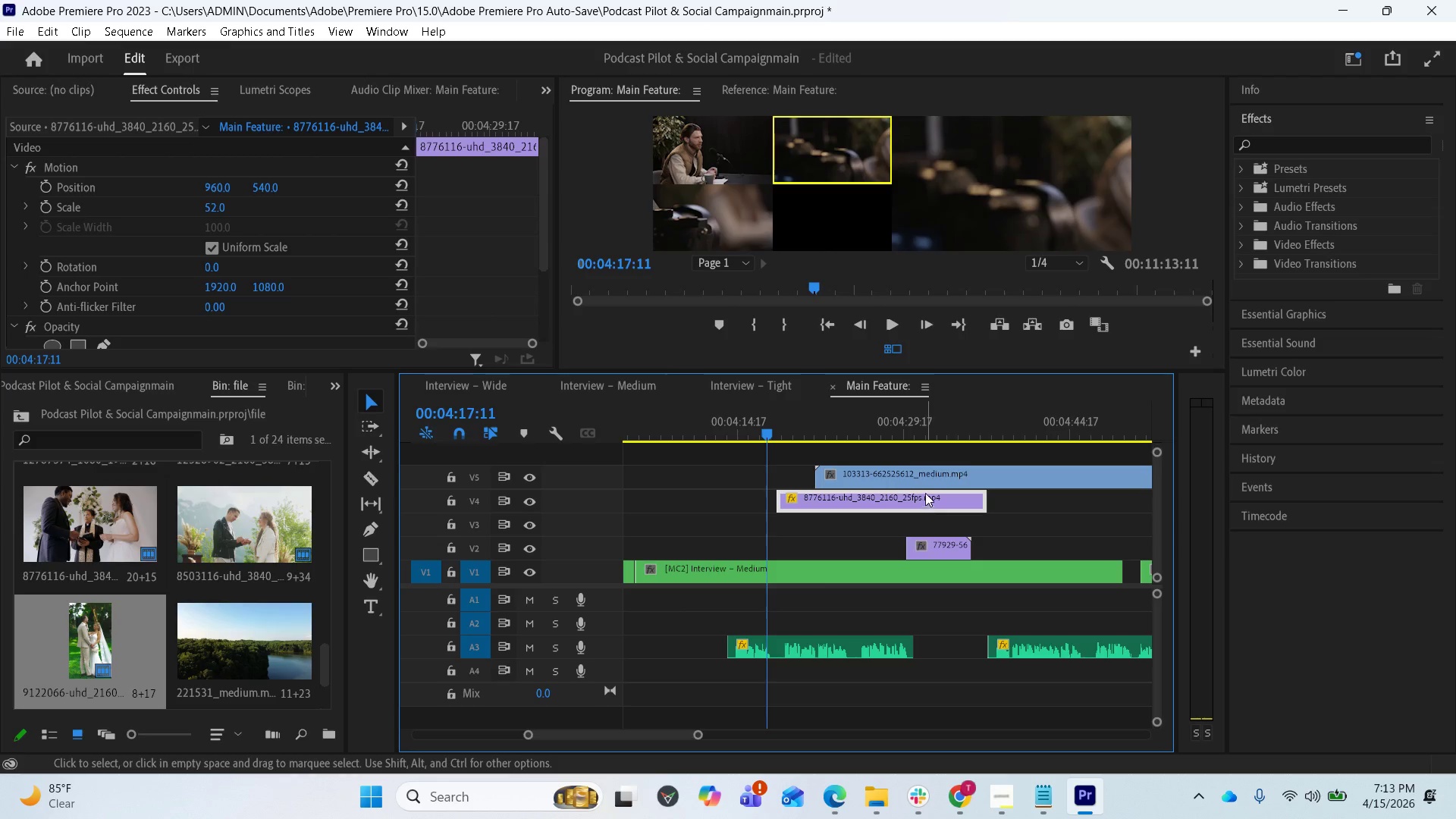 
key(Shift+ShiftLeft)
 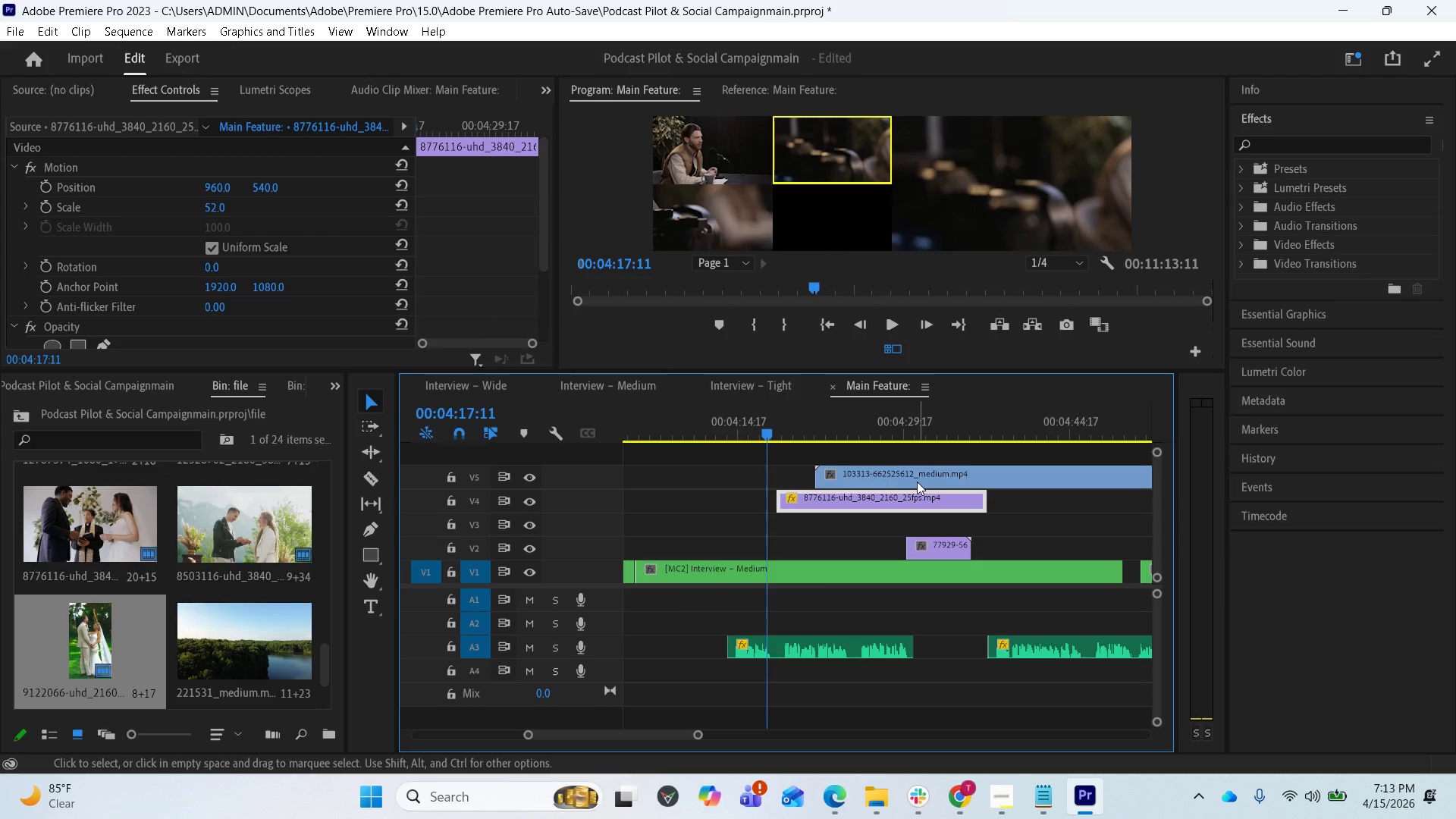 
hold_key(key=ShiftLeft, duration=0.5)
left_click([917, 482])
 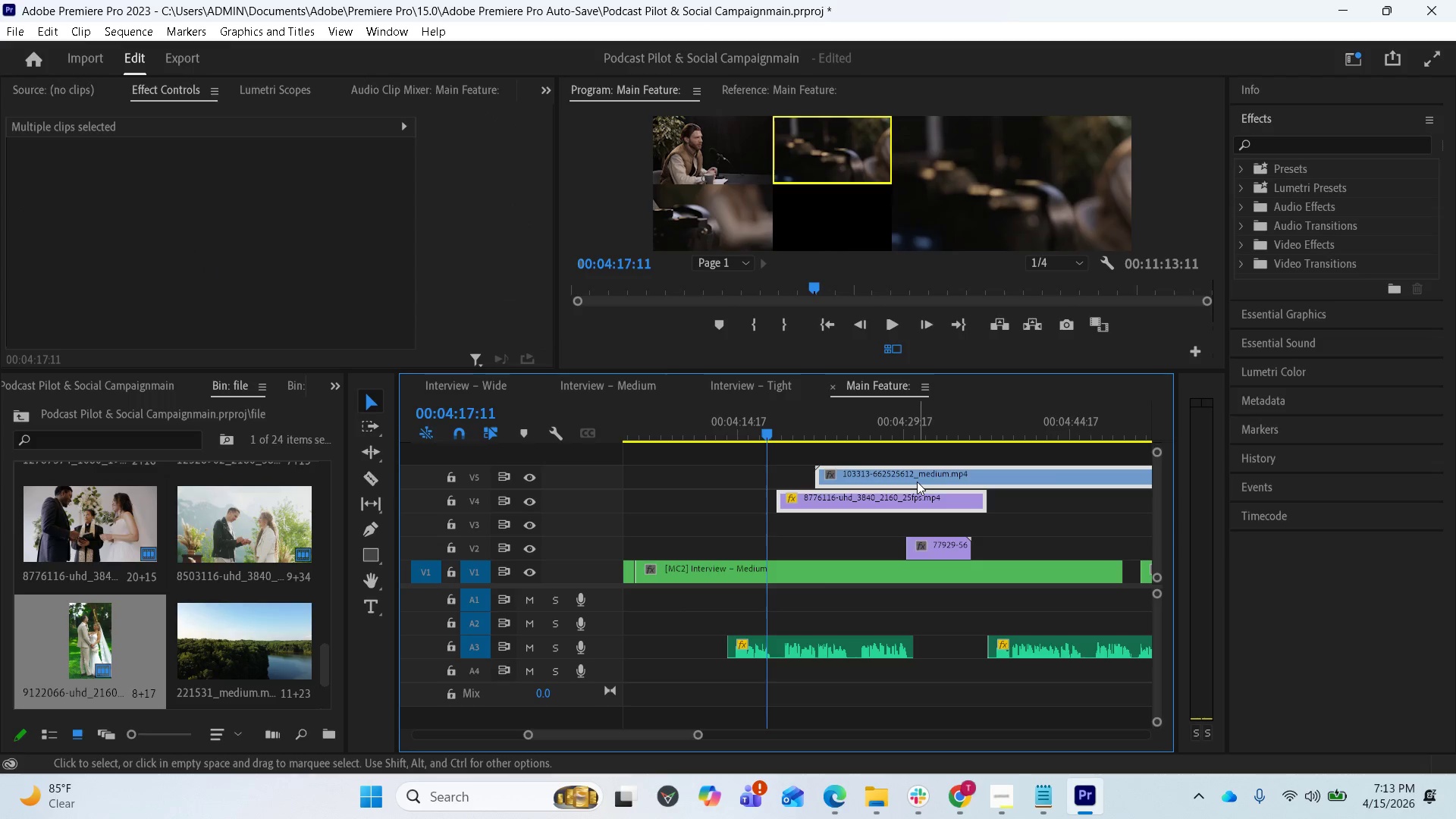 
left_click_drag(start_coordinate=[917, 481], to_coordinate=[1109, 477])
 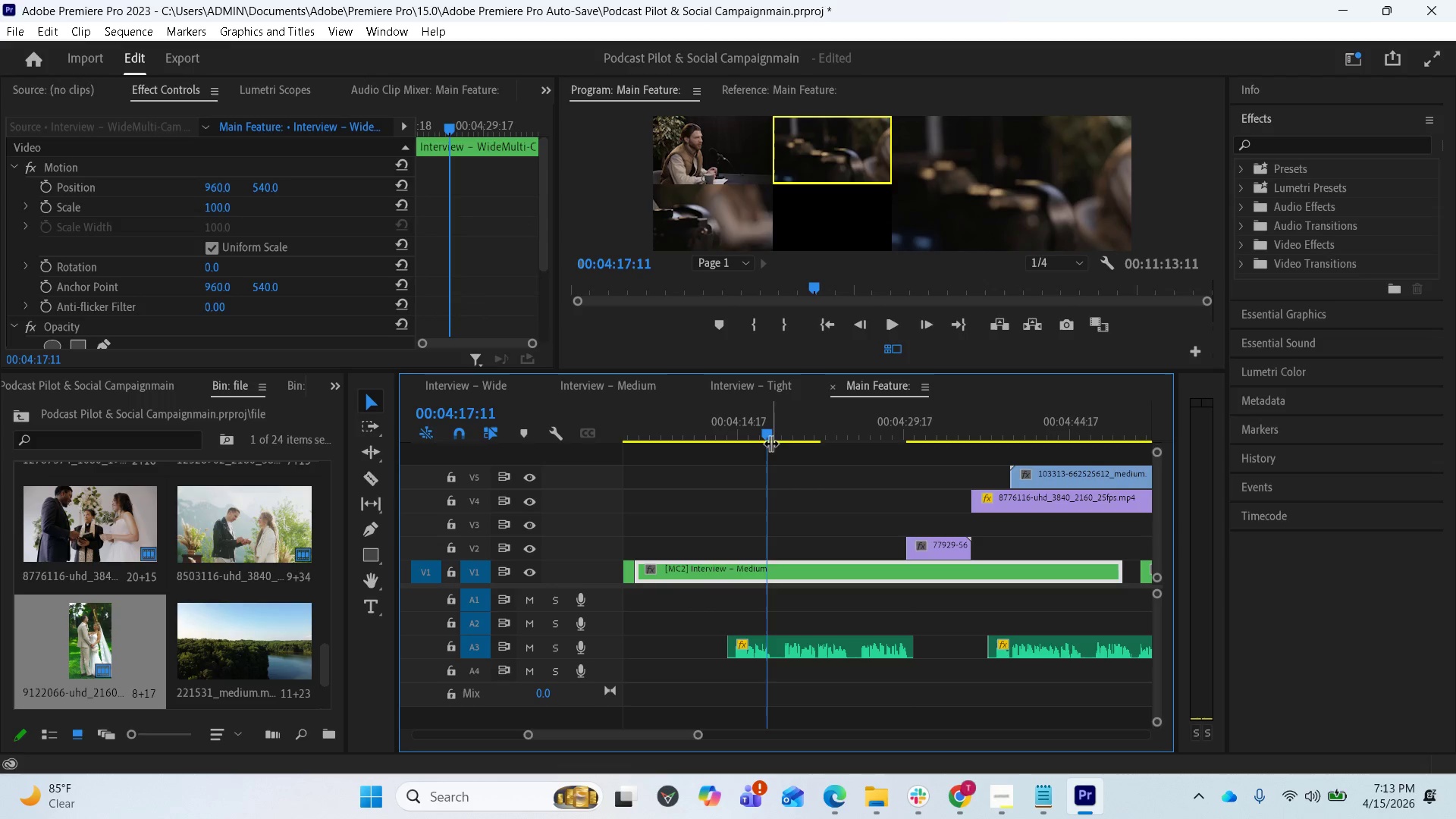 
left_click_drag(start_coordinate=[767, 435], to_coordinate=[736, 426])
 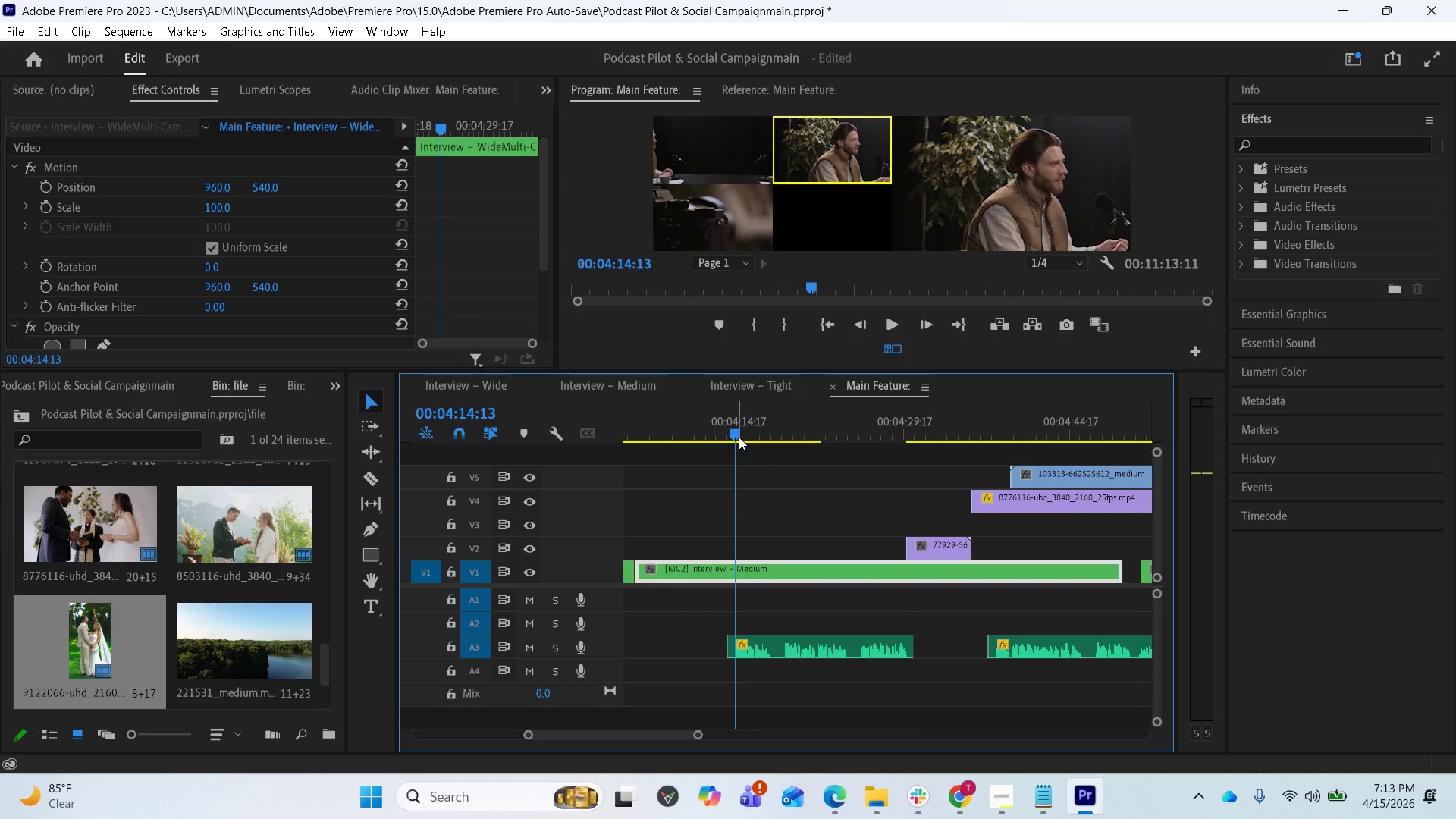 
left_click_drag(start_coordinate=[737, 434], to_coordinate=[745, 429])
 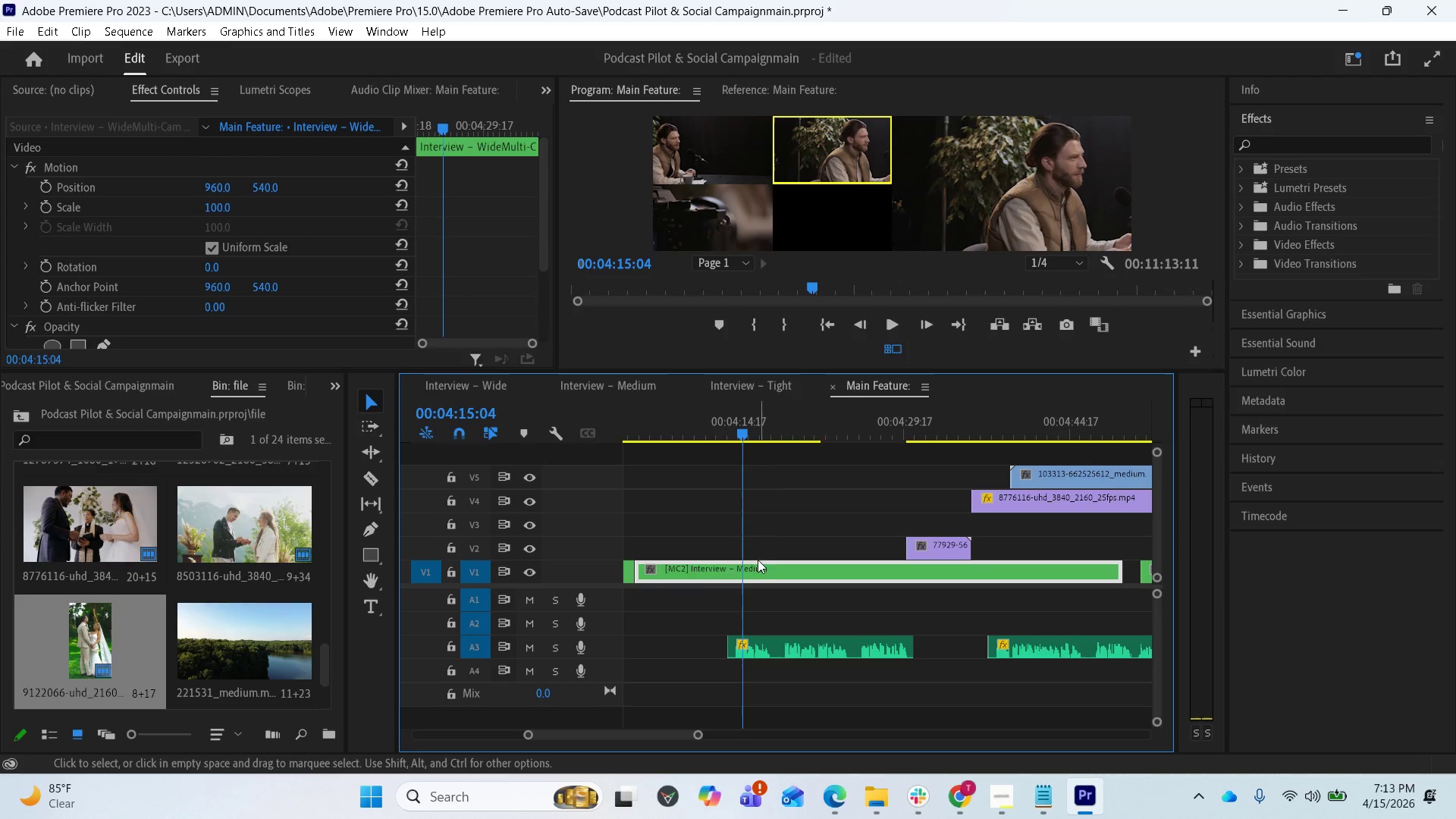 
wait(9.75)
 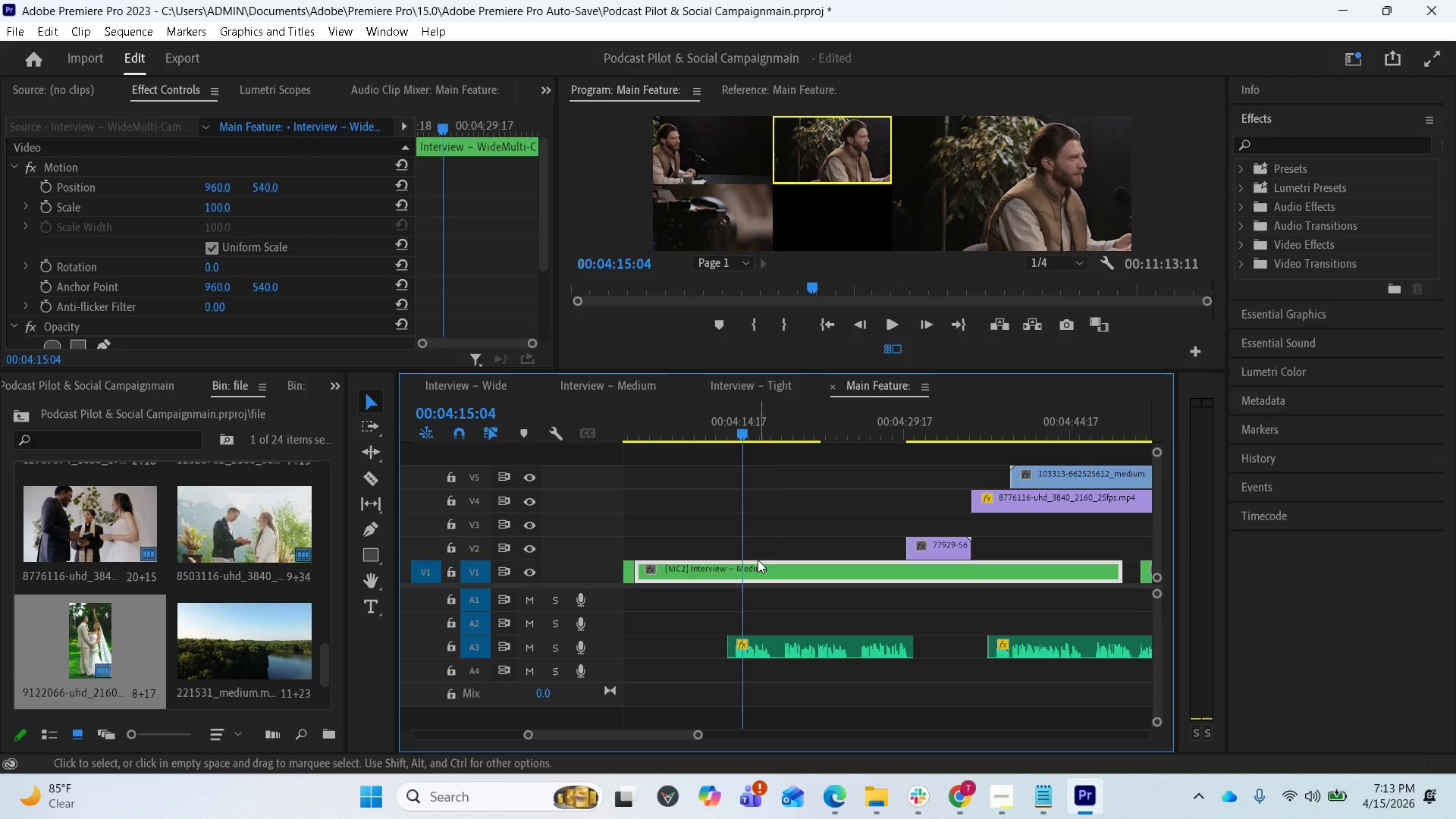 
left_click([372, 484])
 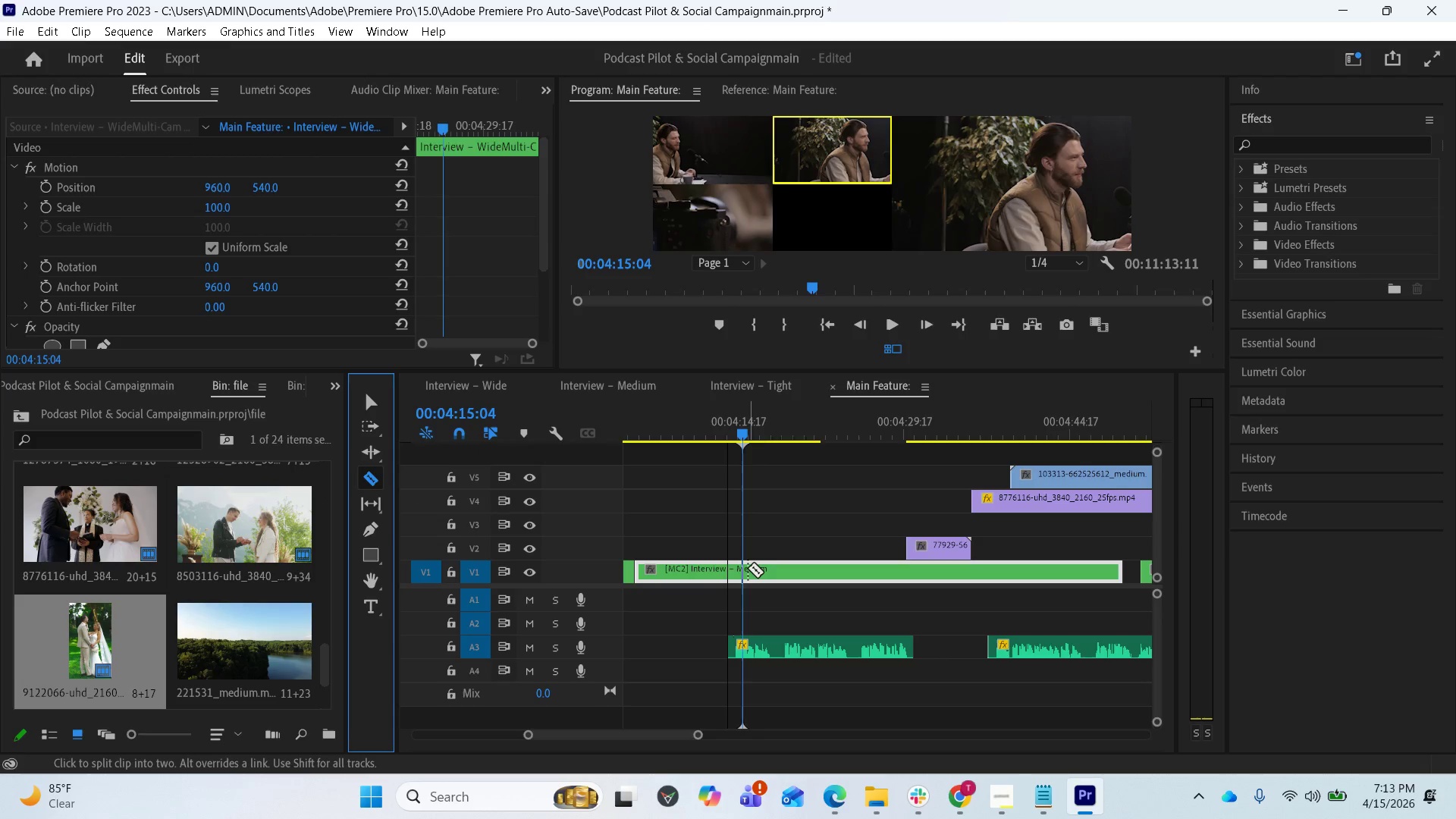 
left_click([746, 568])
 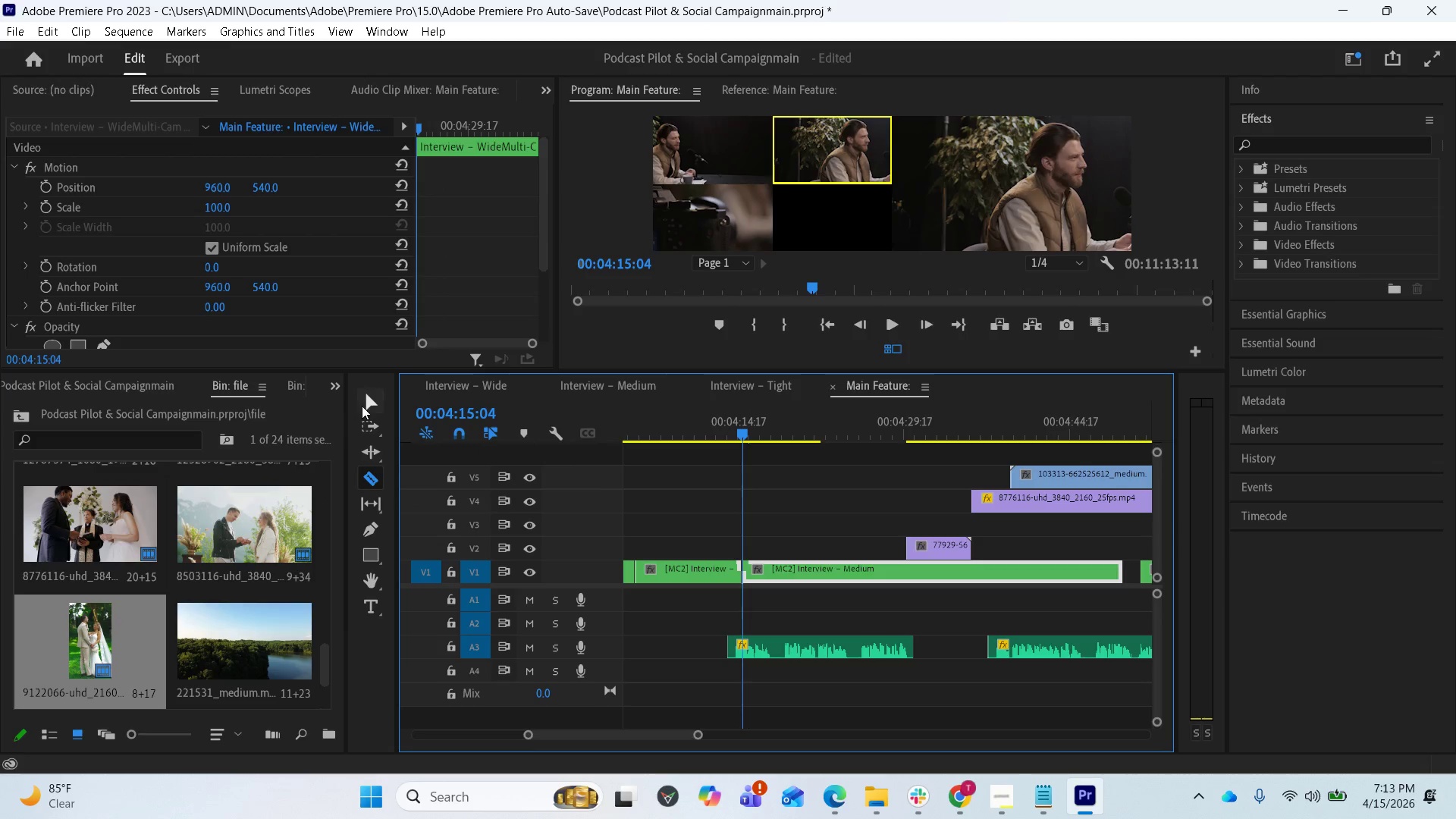 
left_click([362, 405])
 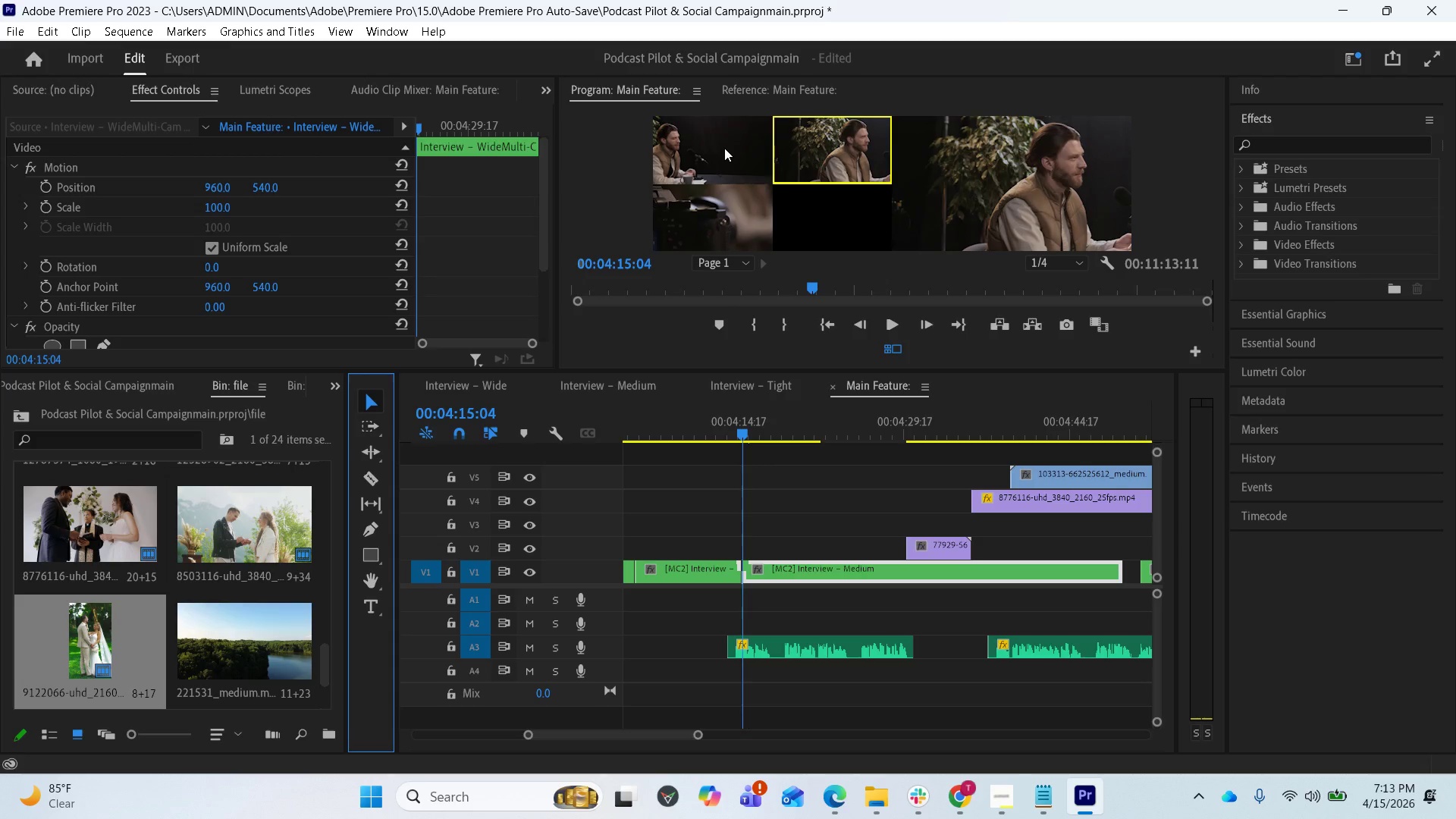 
left_click([724, 148])
 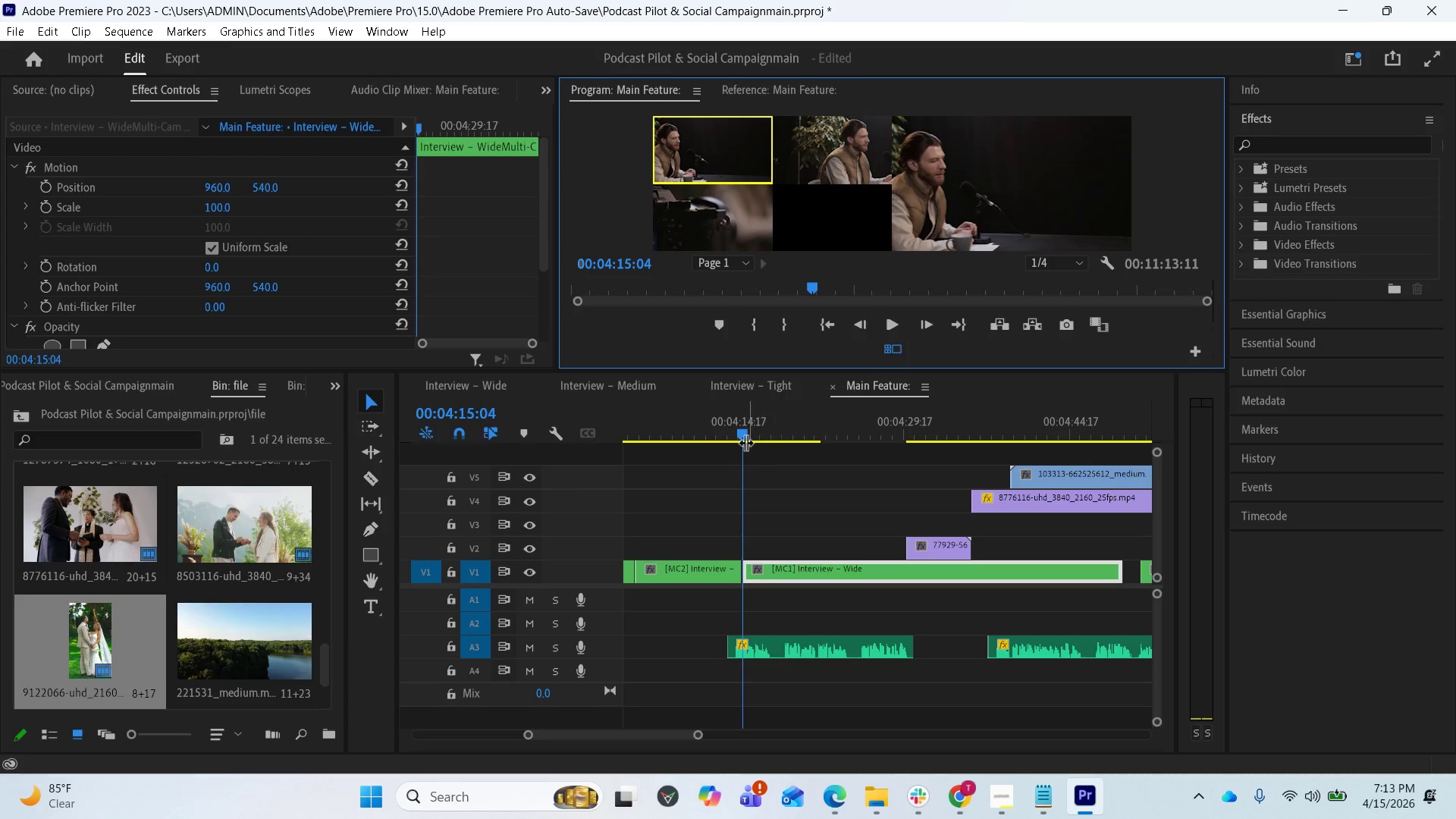 
left_click_drag(start_coordinate=[742, 436], to_coordinate=[817, 429])
 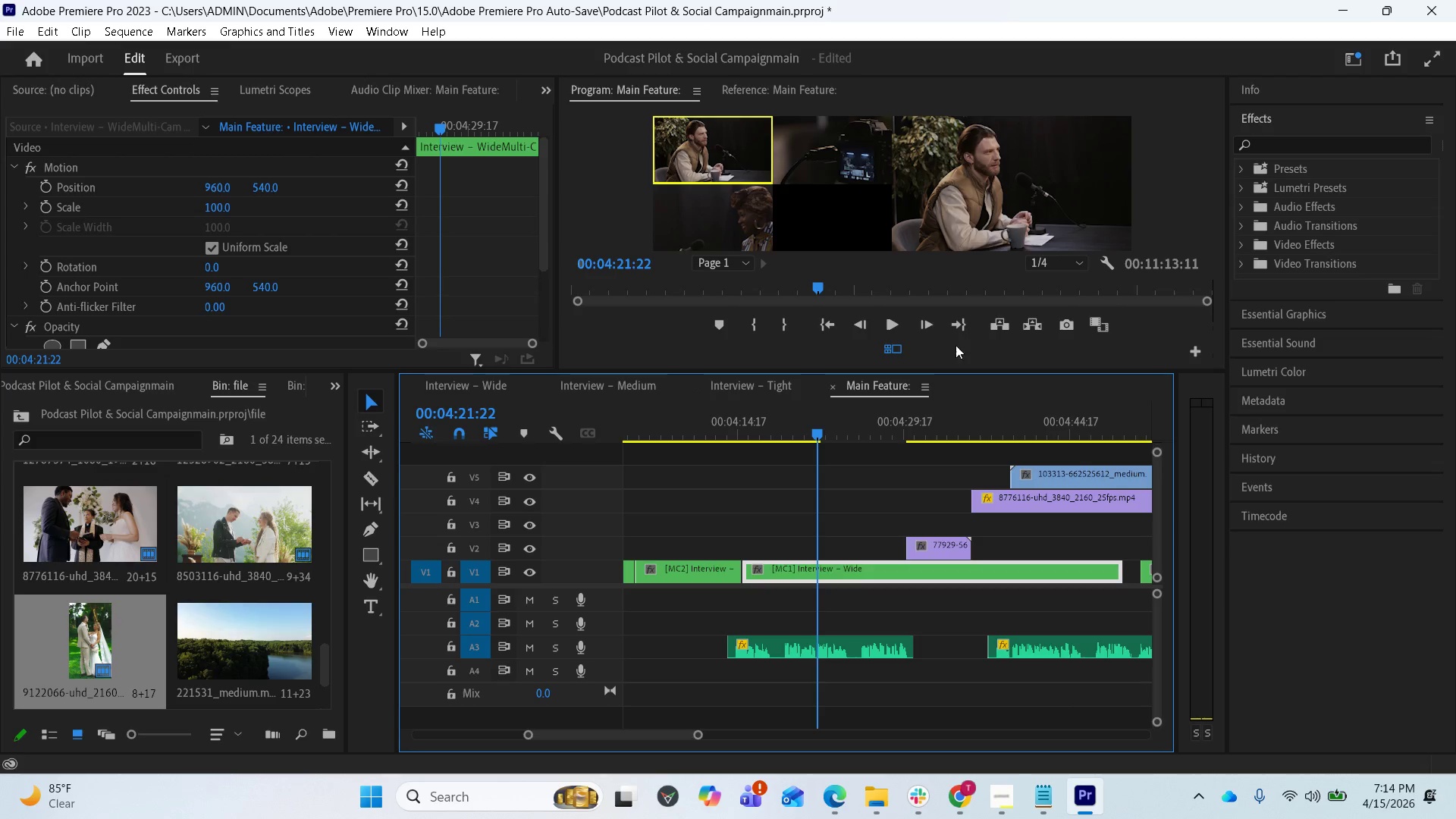 
wait(7.59)
 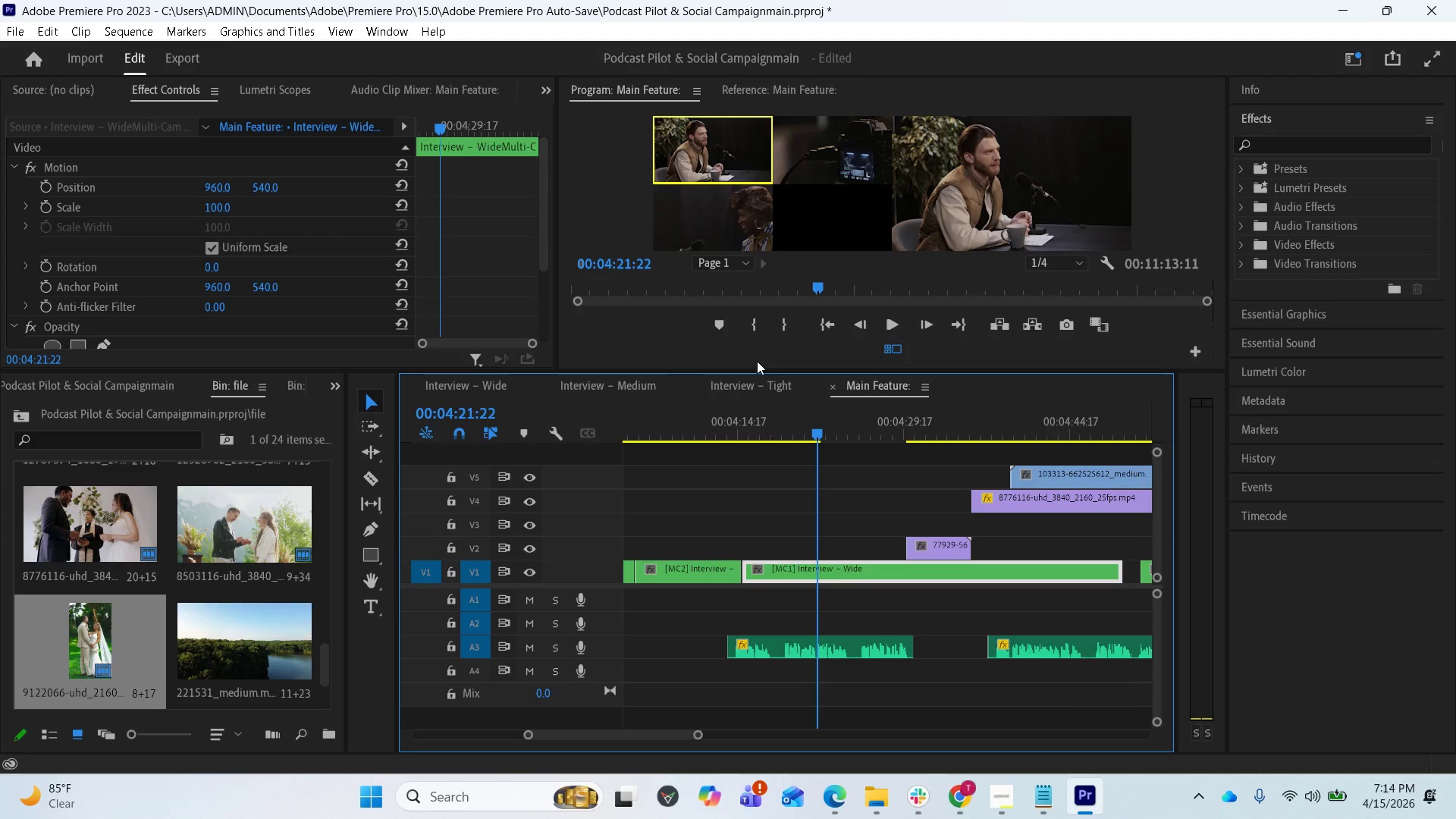 
left_click_drag(start_coordinate=[815, 431], to_coordinate=[668, 438])
 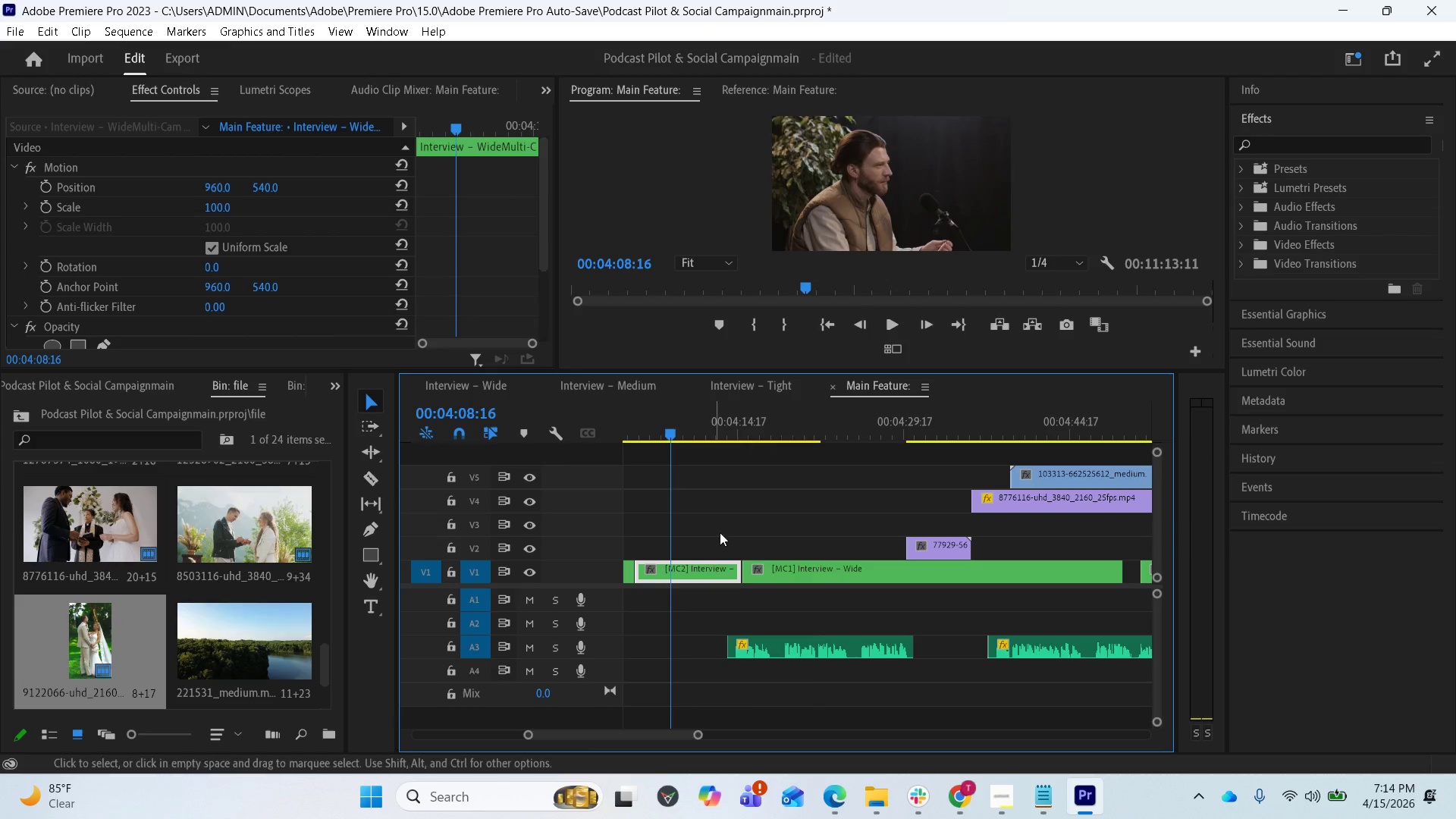 
key(Space)
 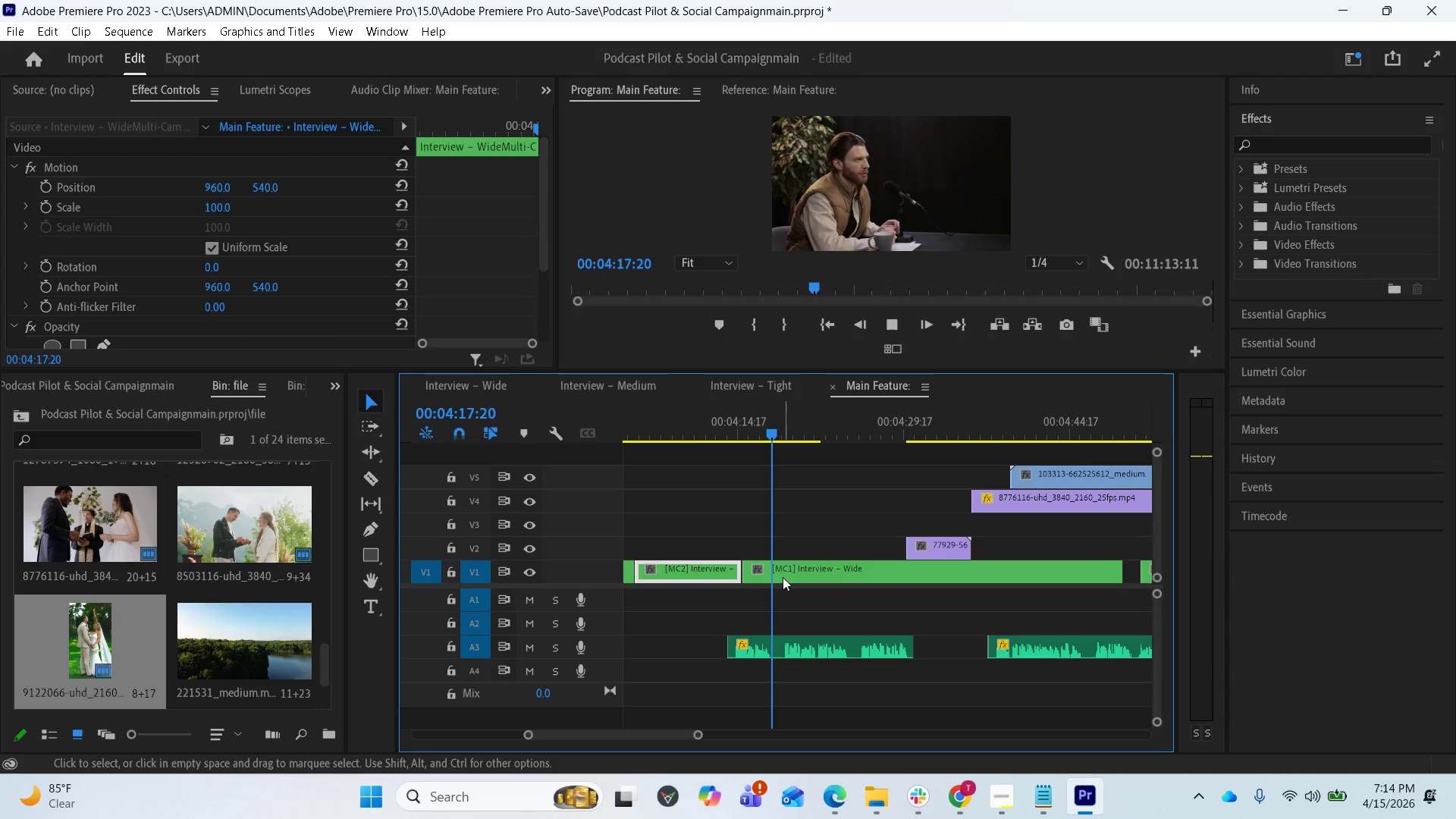 
wait(14.52)
 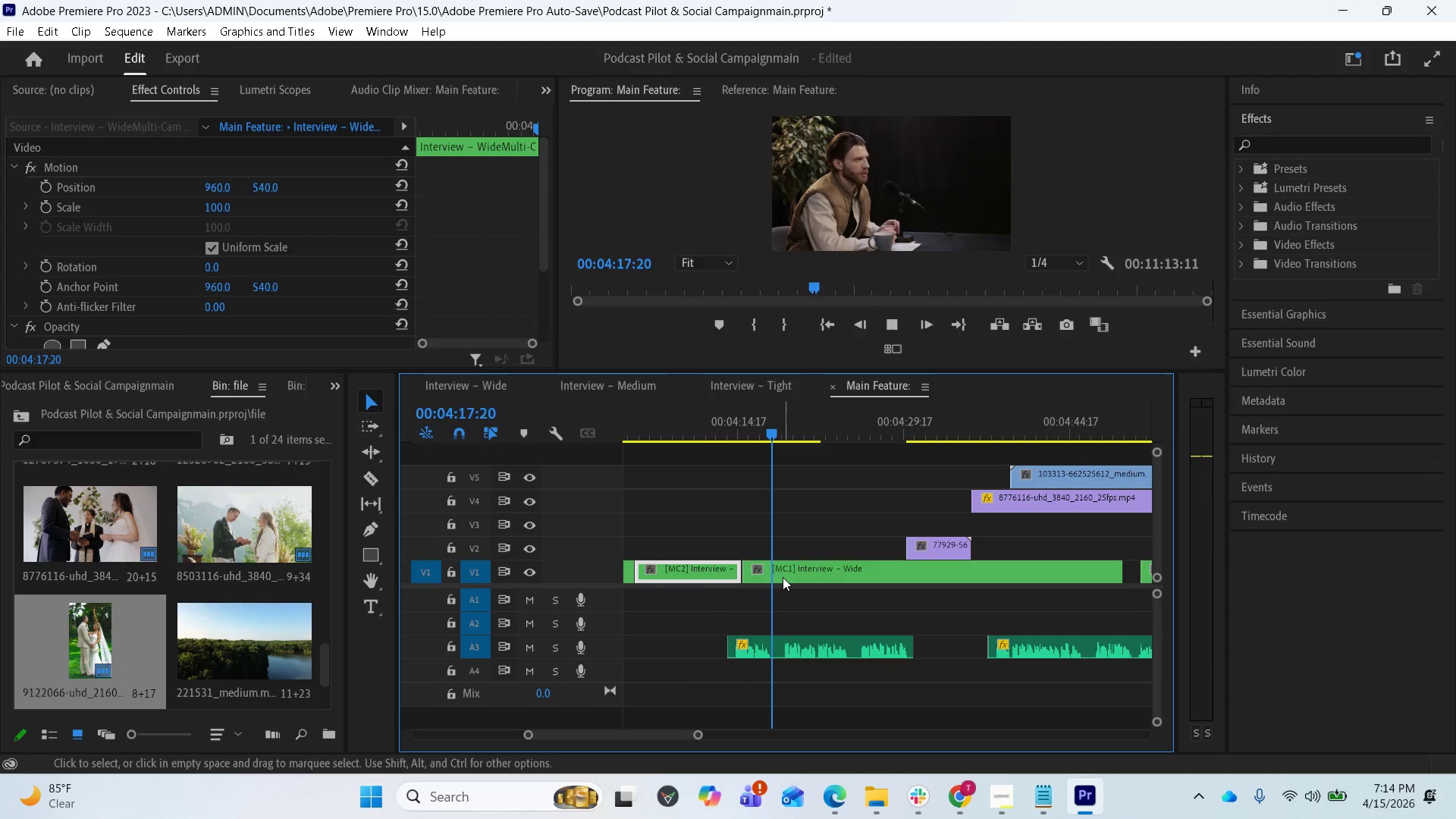 
key(Space)
 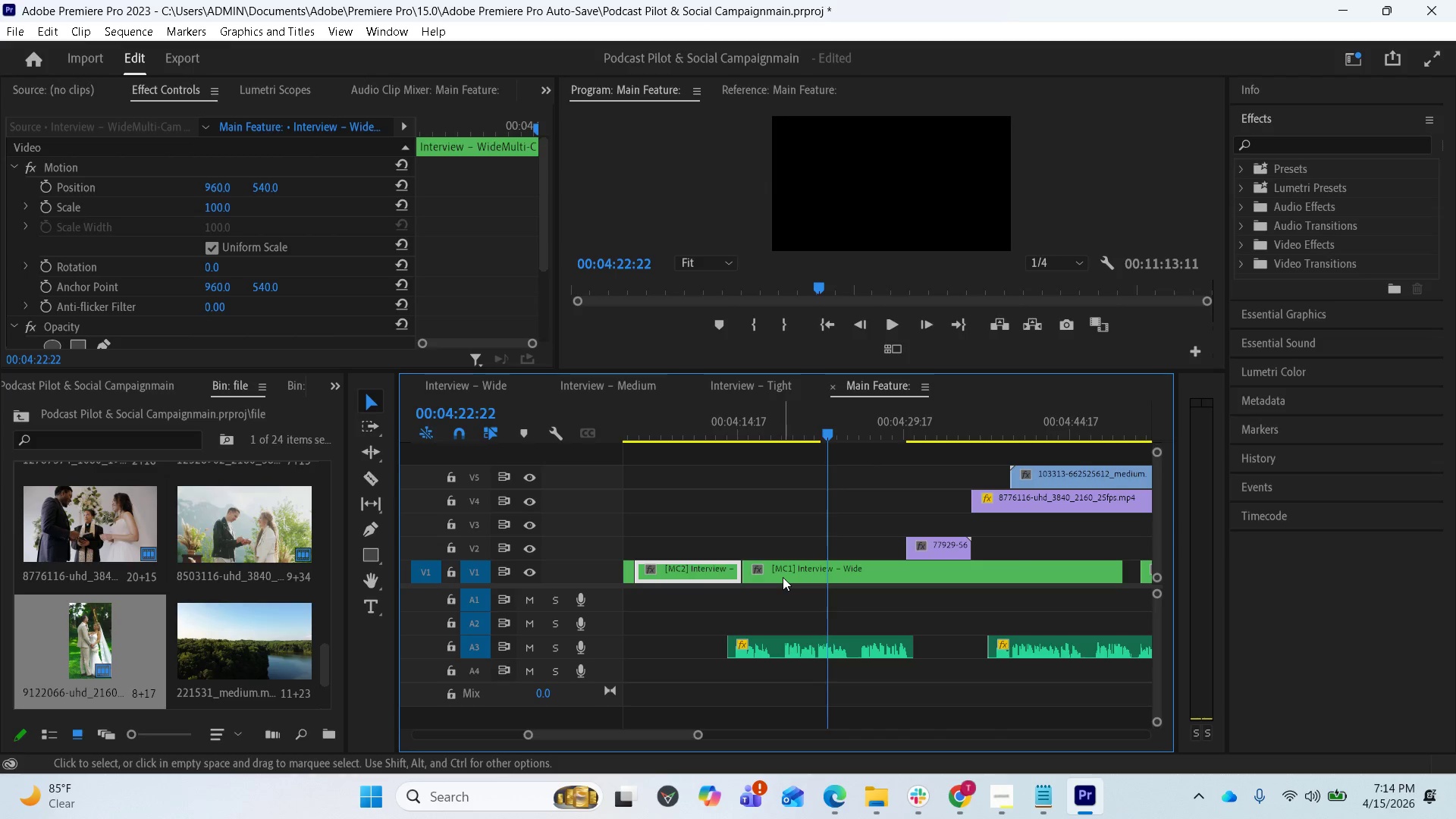 
scroll: coordinate [180, 607], scroll_direction: down, amount: 2.0
 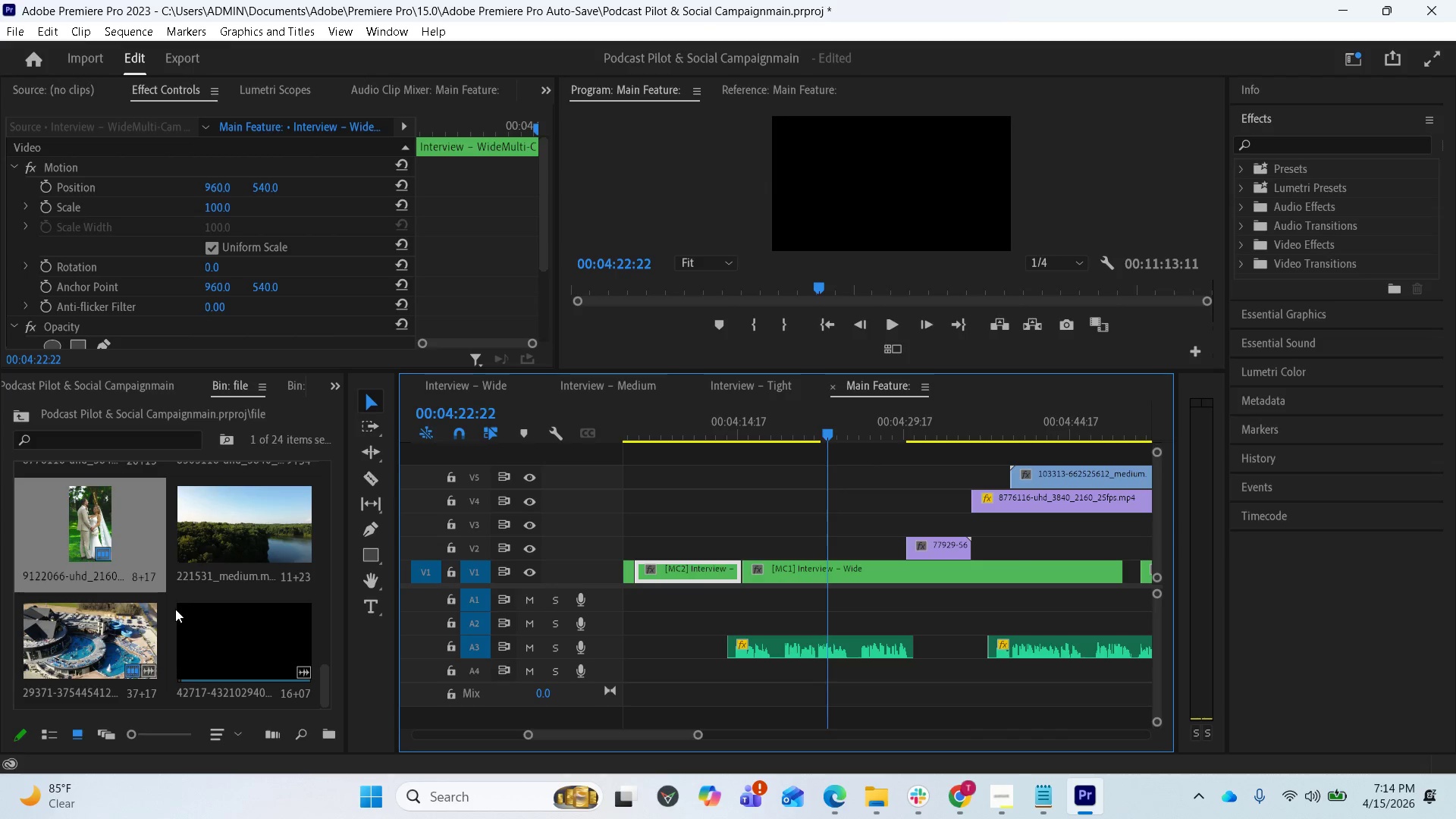 
scroll: coordinate [181, 621], scroll_direction: up, amount: 2.0
 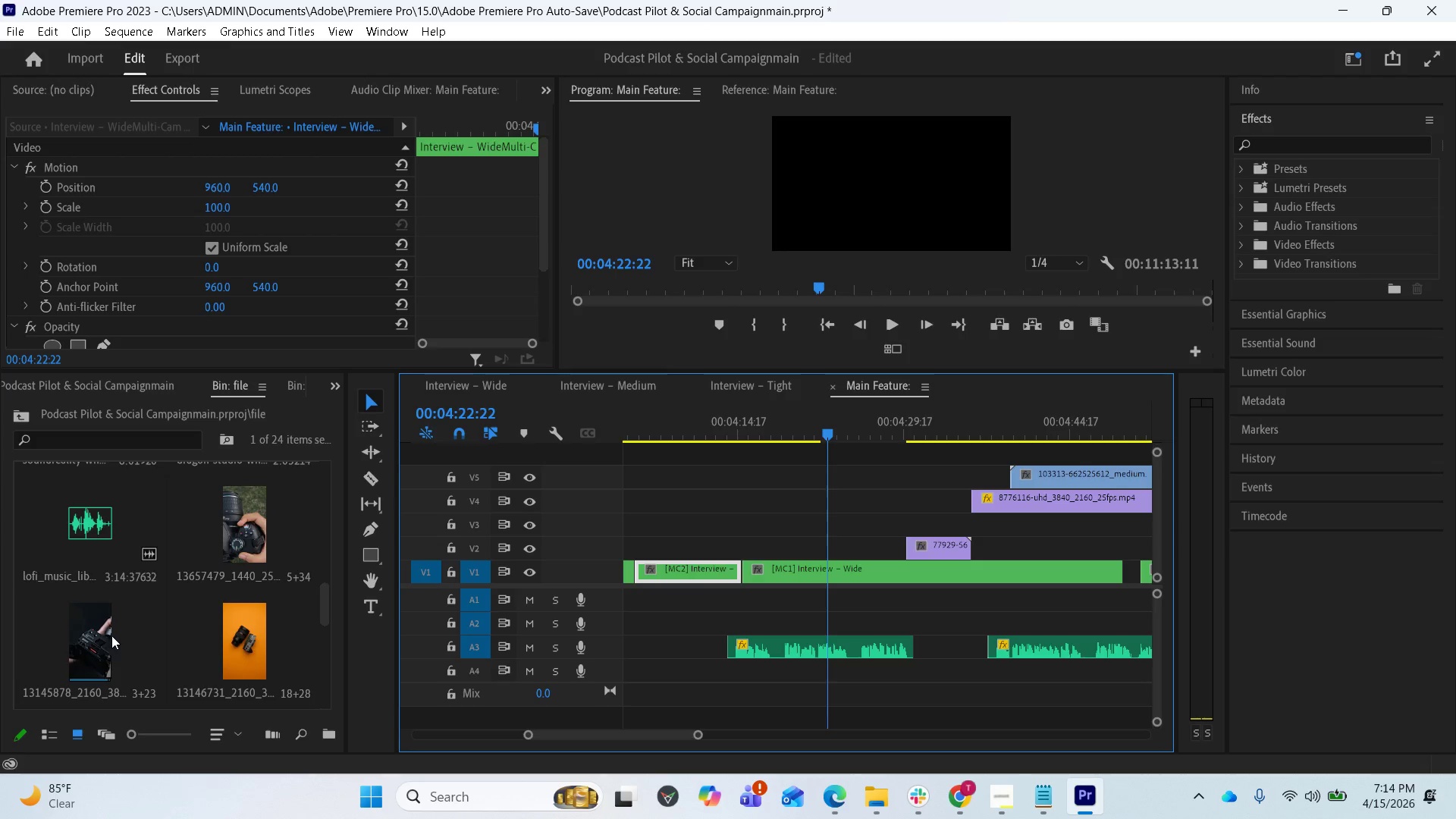 
wait(8.98)
 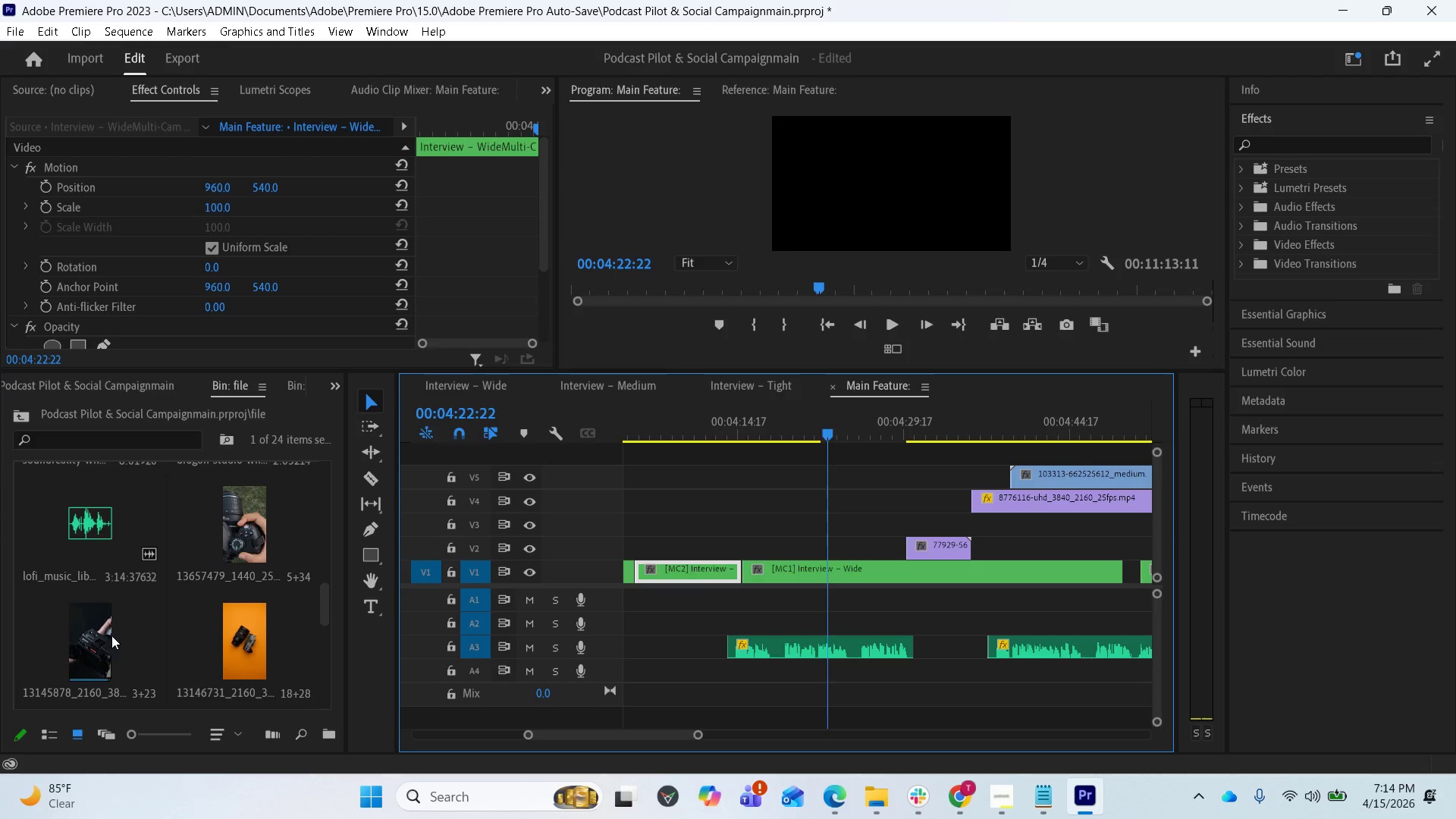 
left_click_drag(start_coordinate=[931, 549], to_coordinate=[1018, 532])
 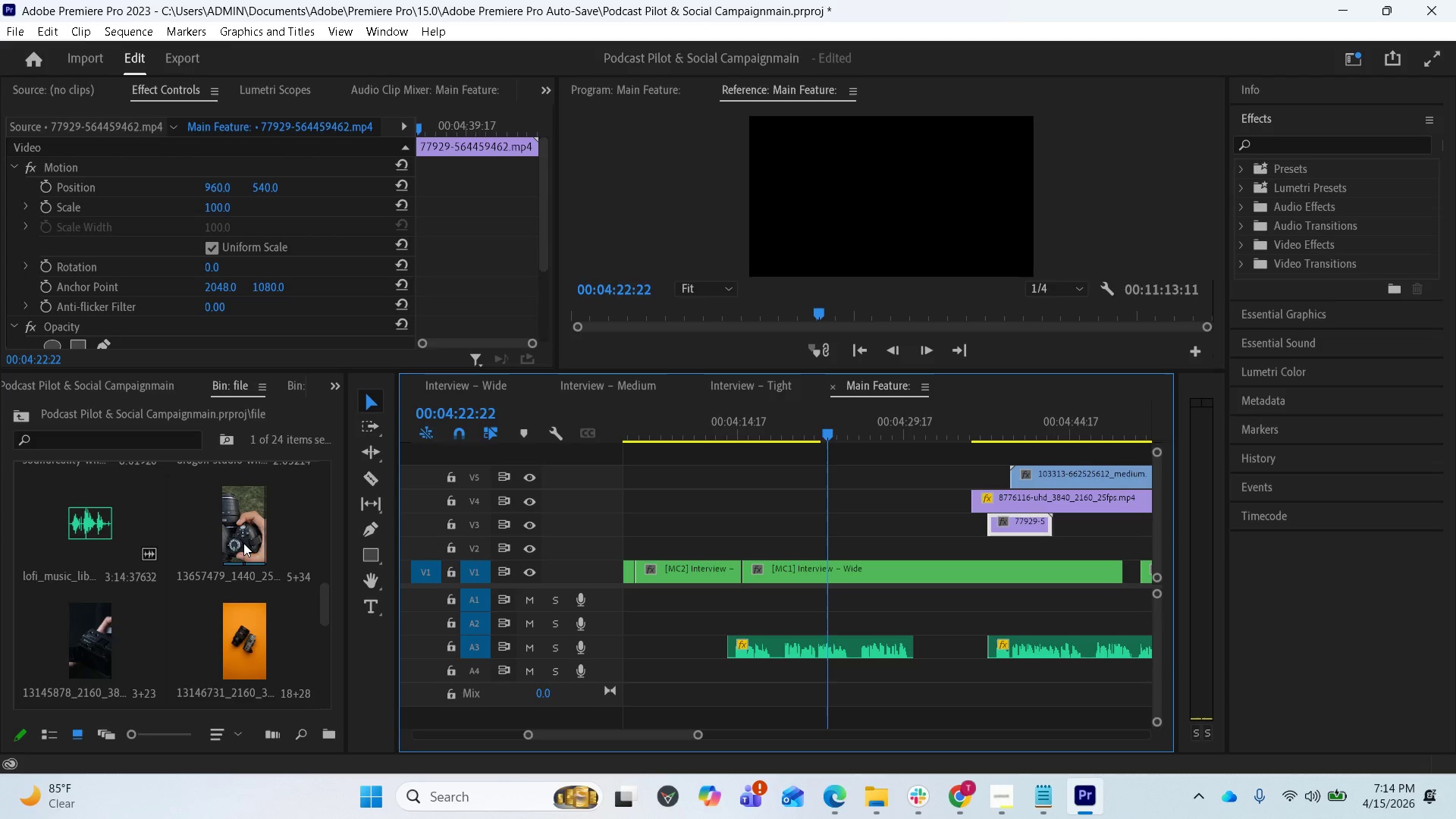 
wait(8.39)
 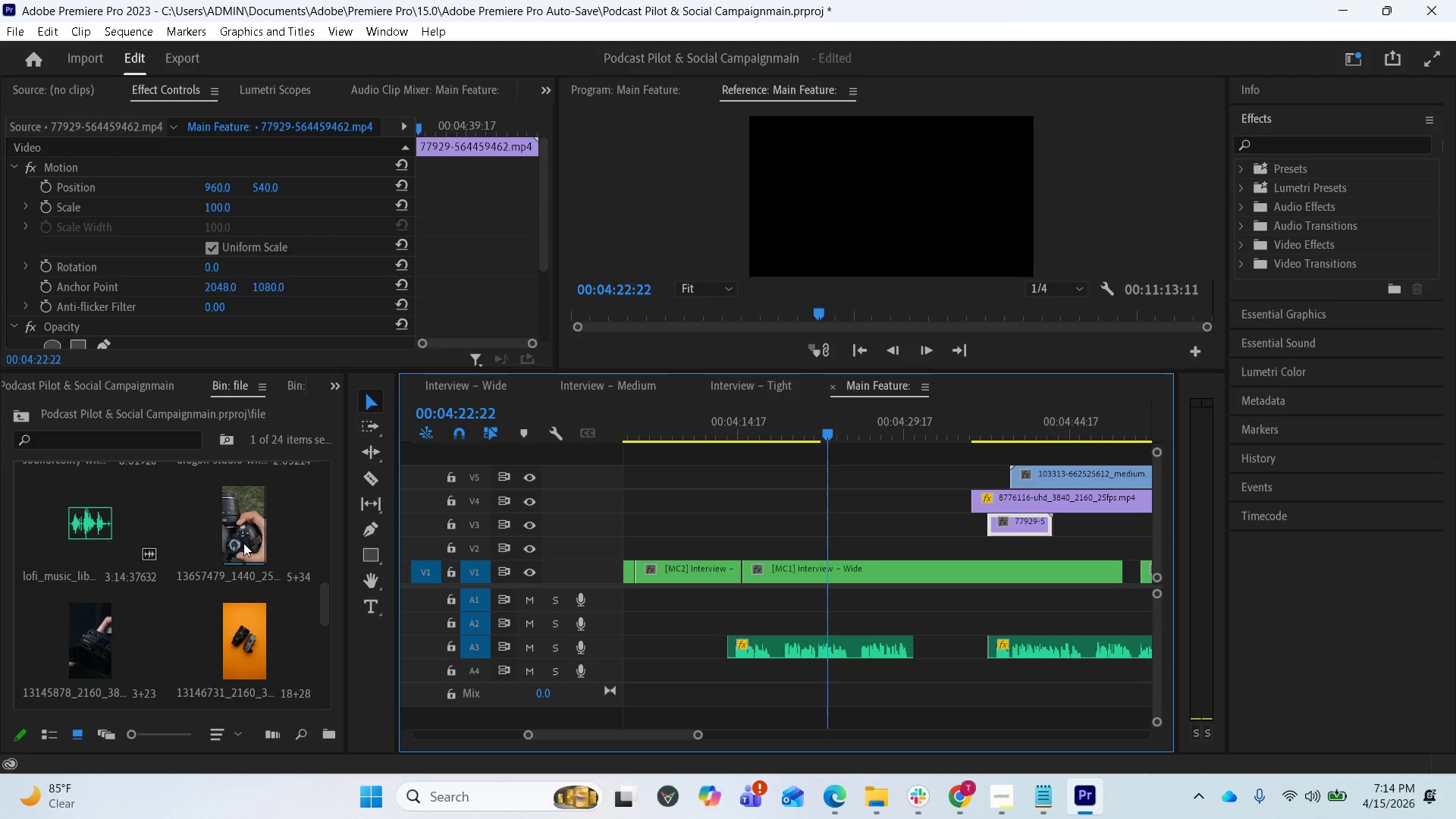 
left_click_drag(start_coordinate=[99, 643], to_coordinate=[811, 554])
 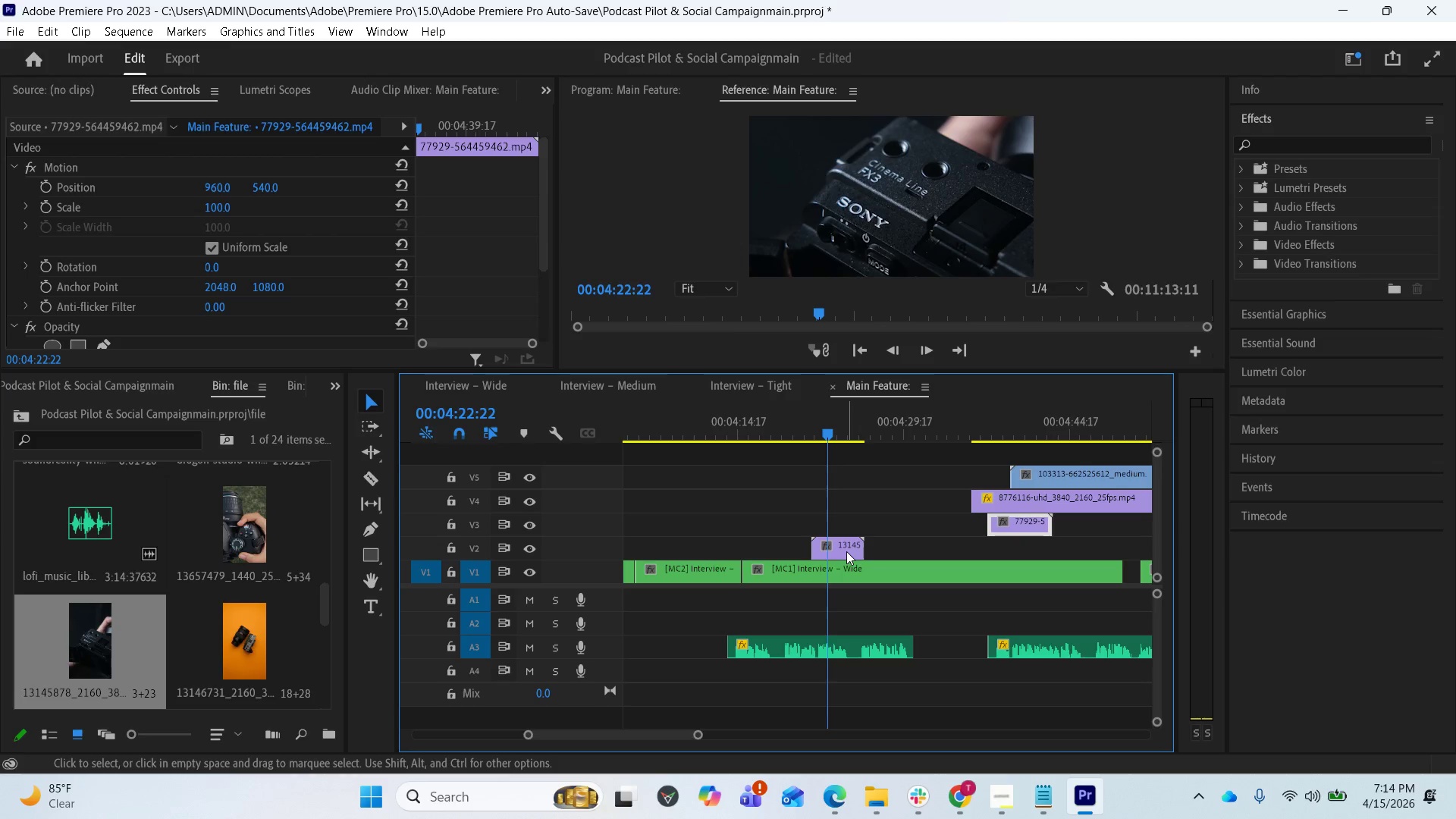 
left_click([846, 551])
 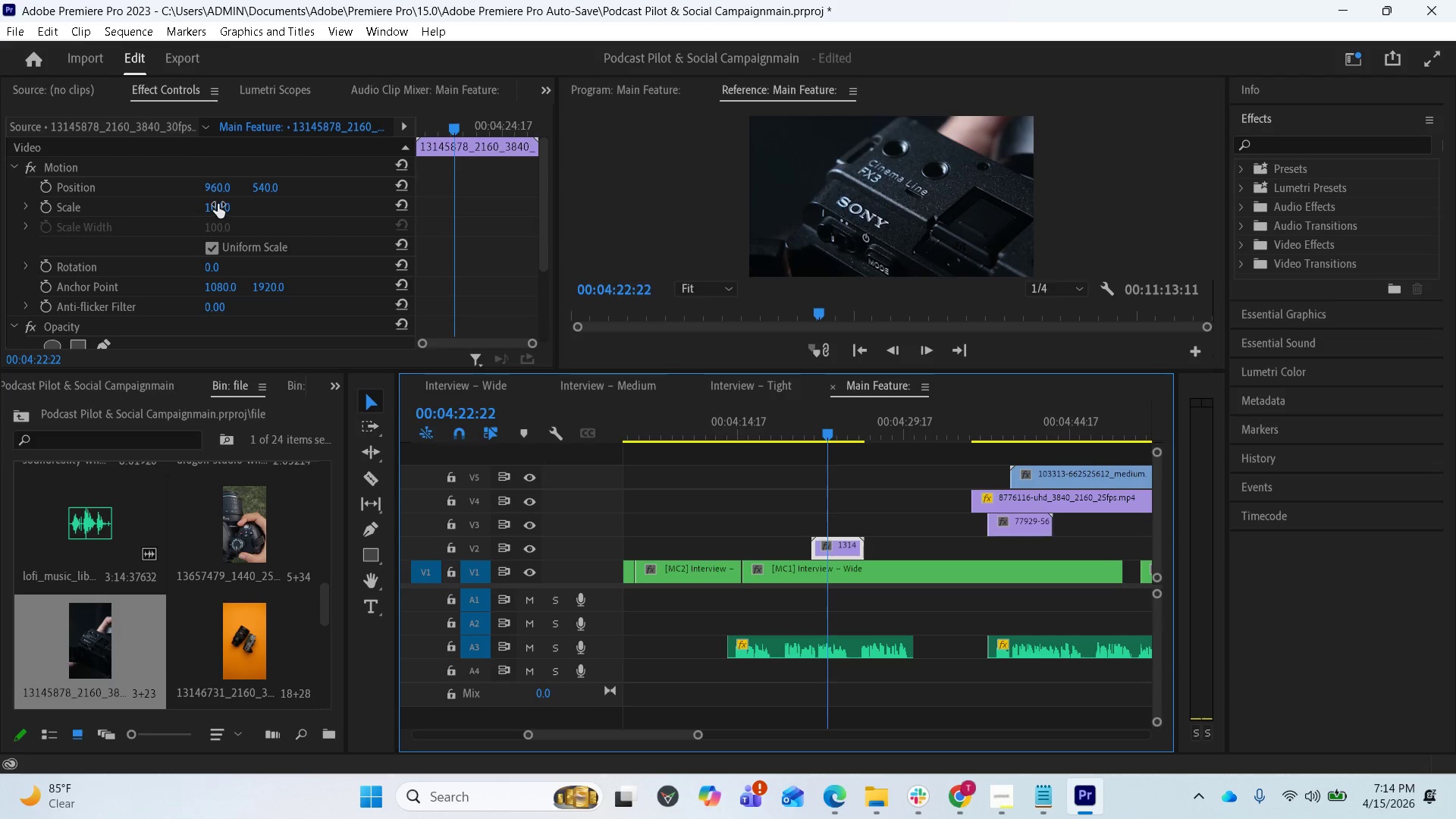 
left_click_drag(start_coordinate=[218, 206], to_coordinate=[97, 223])
 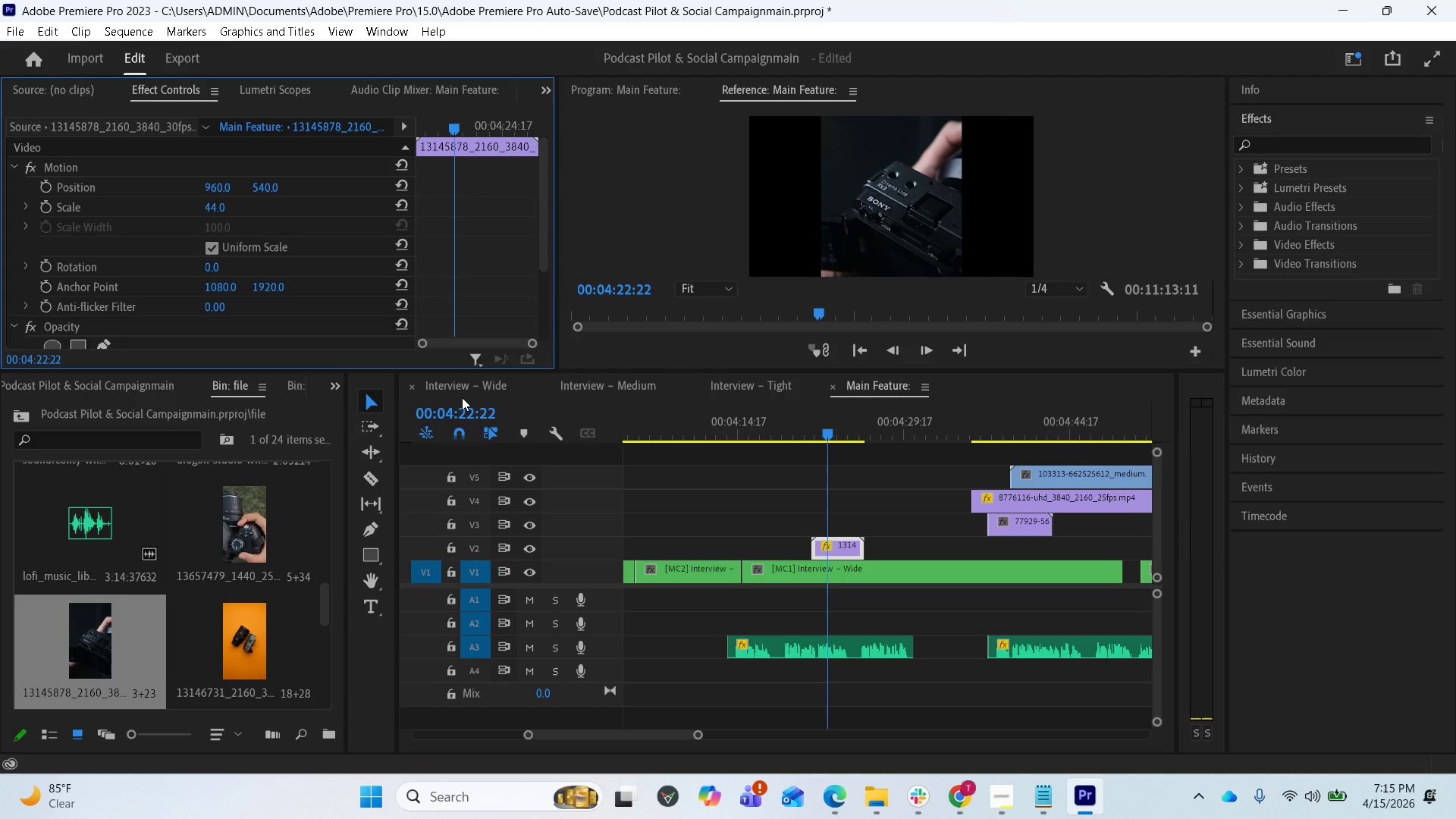 
key(Control+Z)
 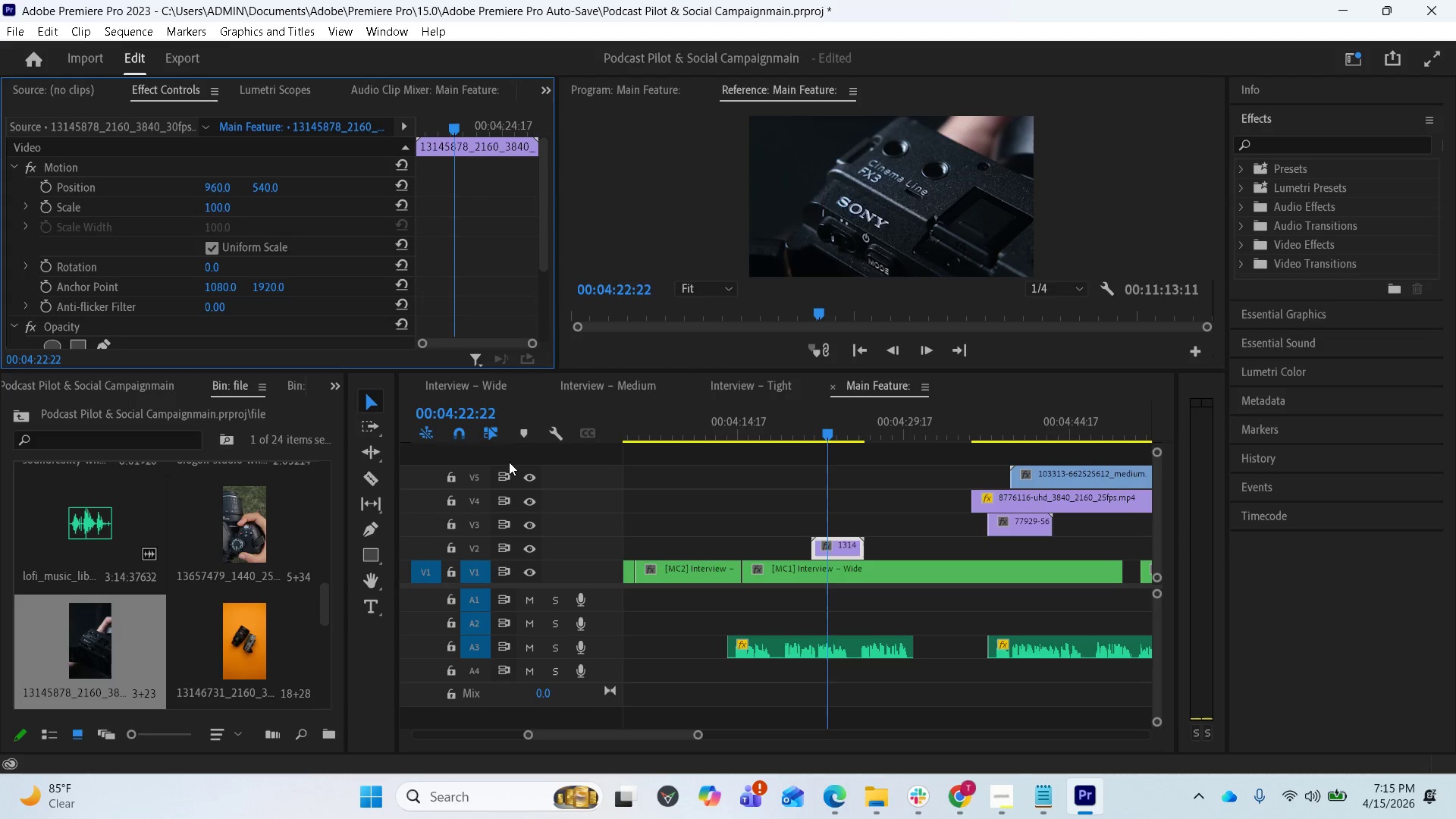 
key(Space)
 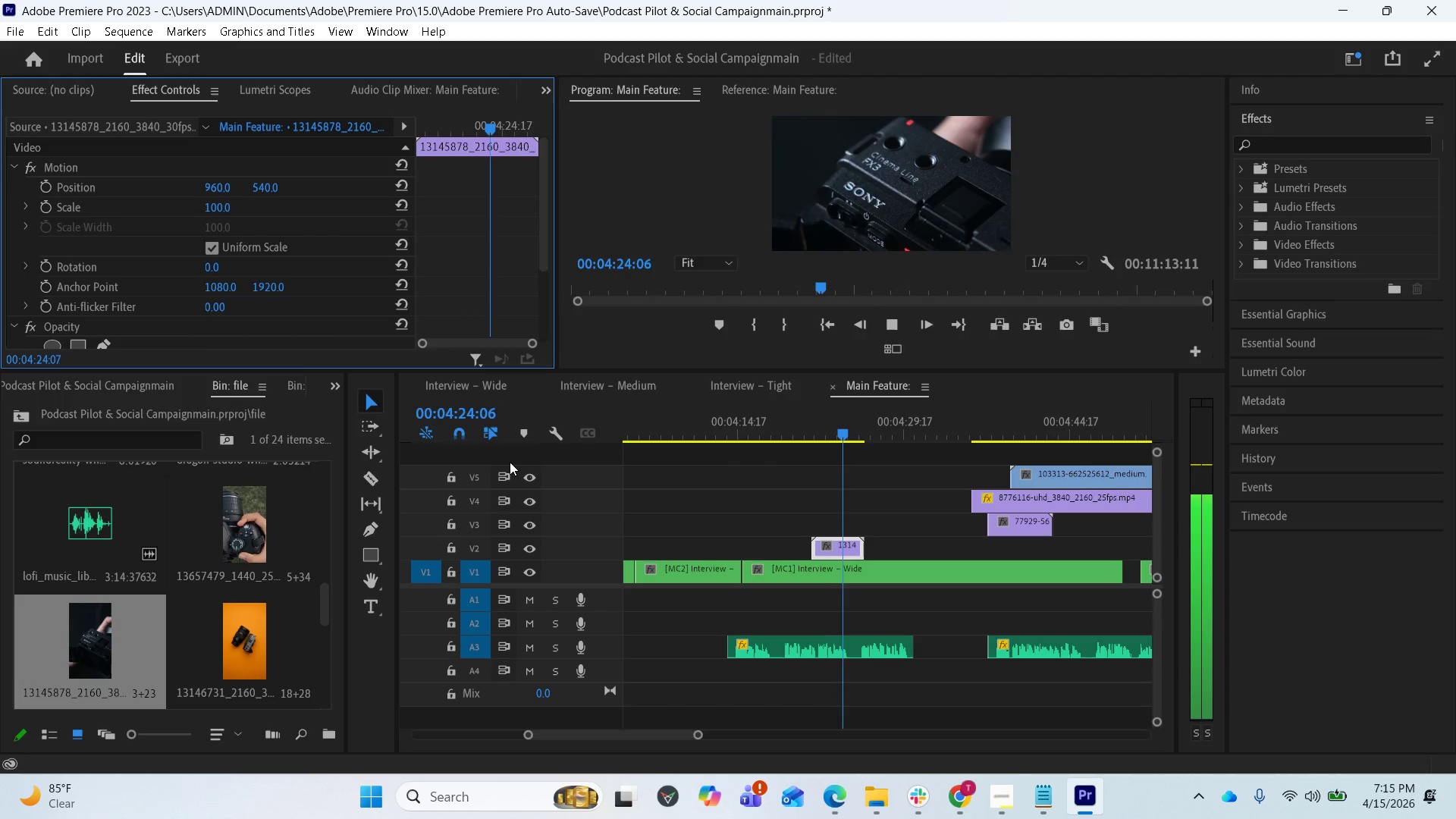 
key(Space)
 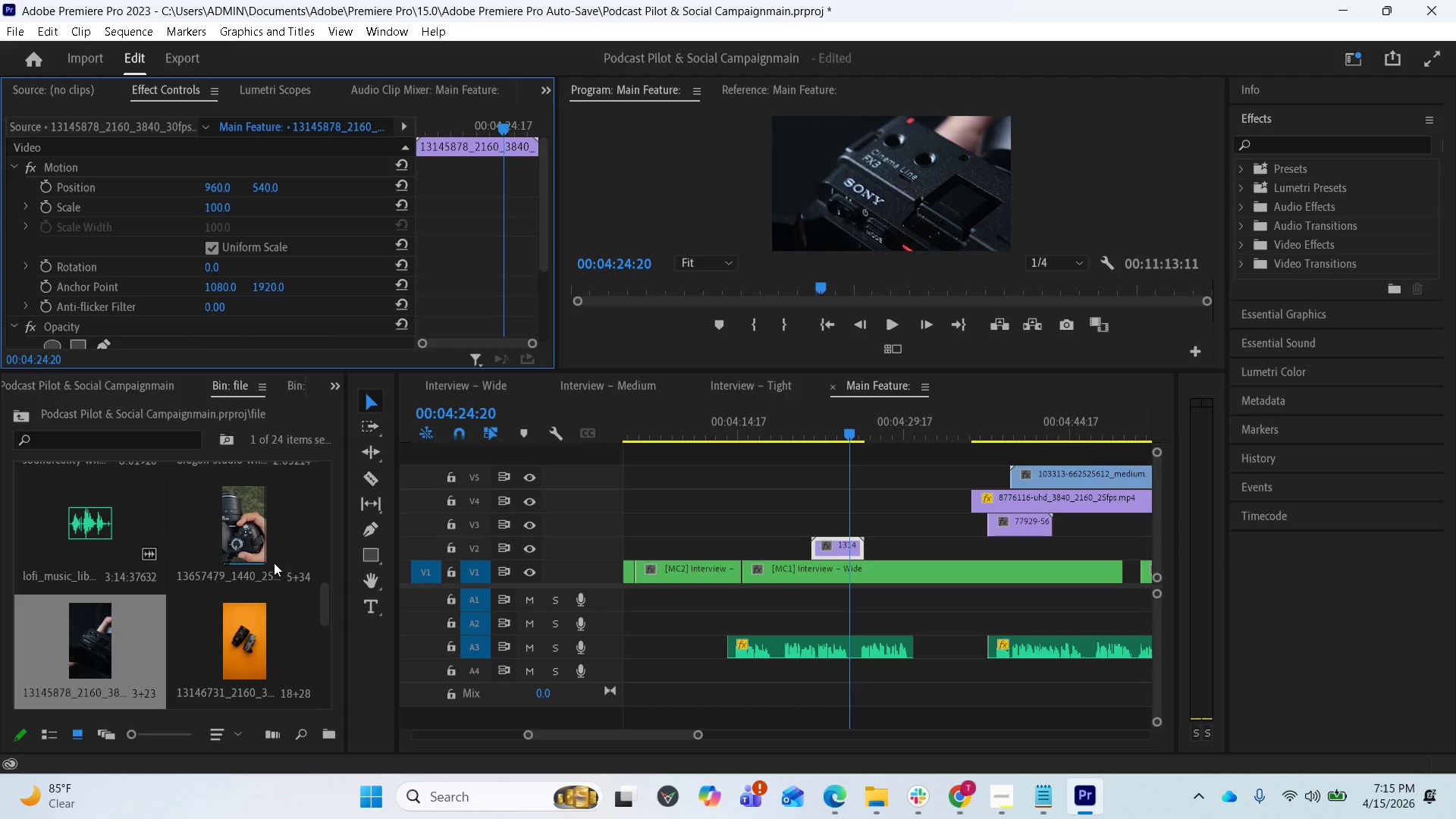 
scroll: coordinate [246, 580], scroll_direction: down, amount: 1.0
 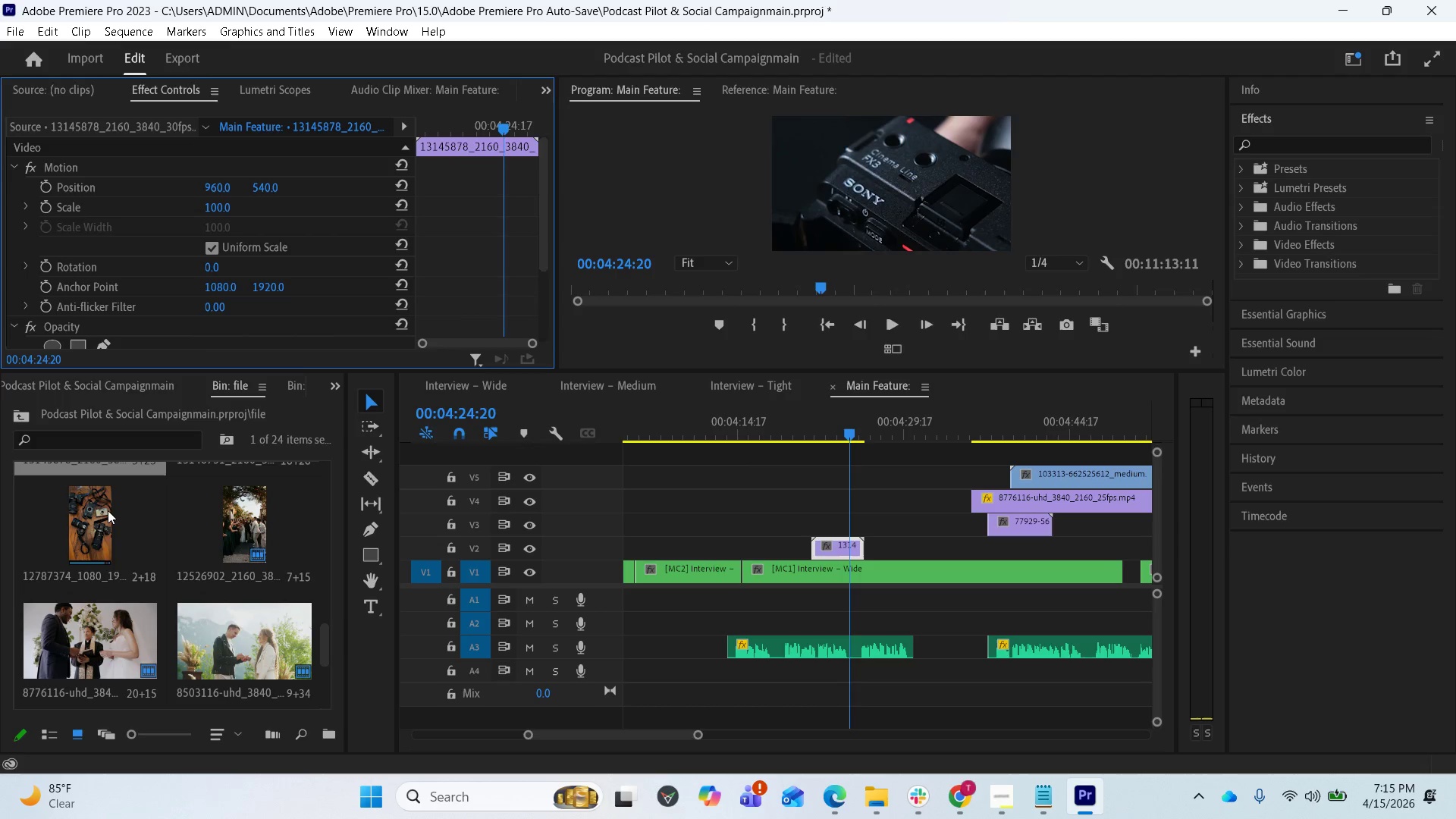 
left_click_drag(start_coordinate=[99, 518], to_coordinate=[827, 526])
 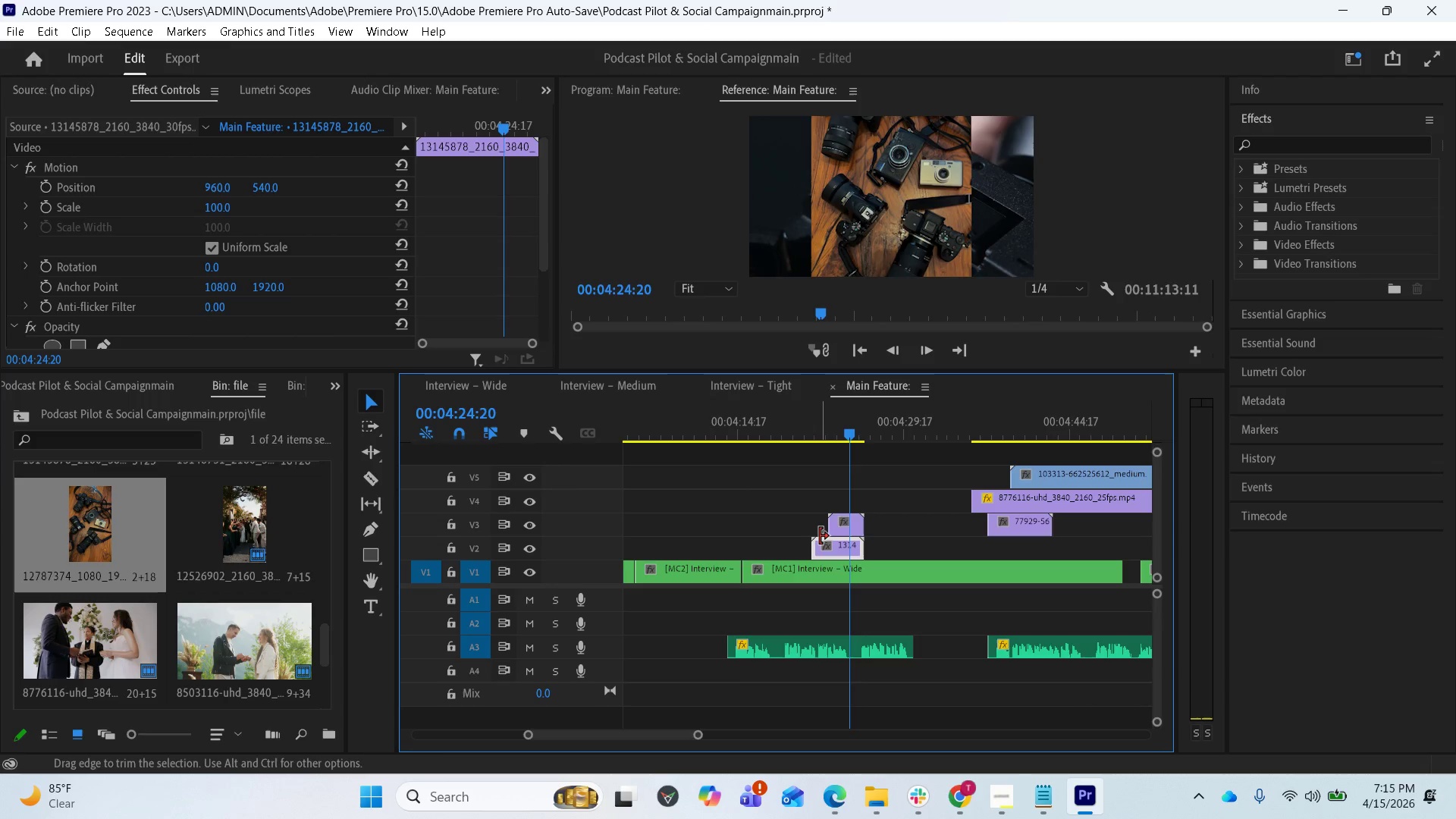 
wait(10.31)
 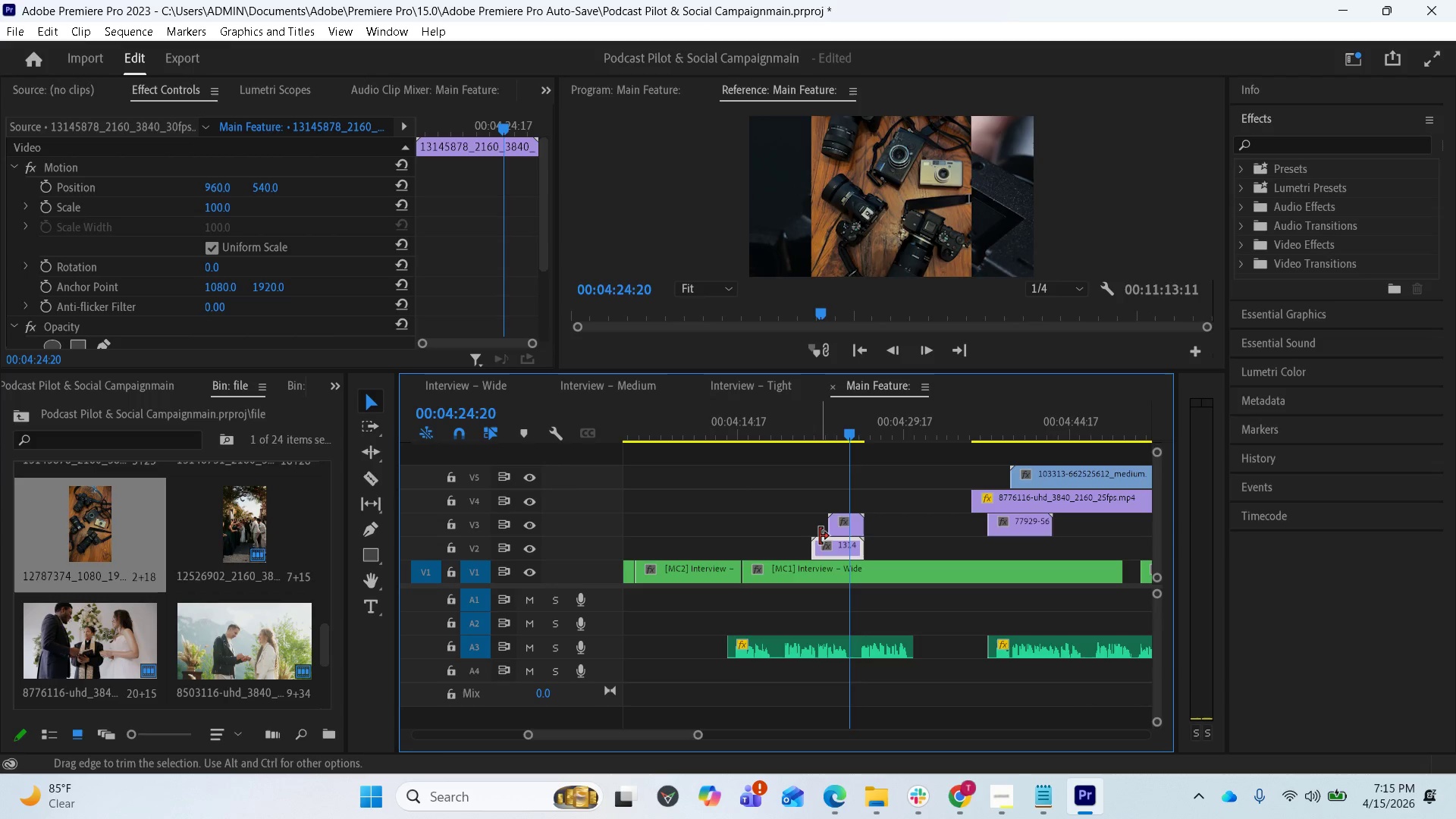 
left_click([840, 529])
 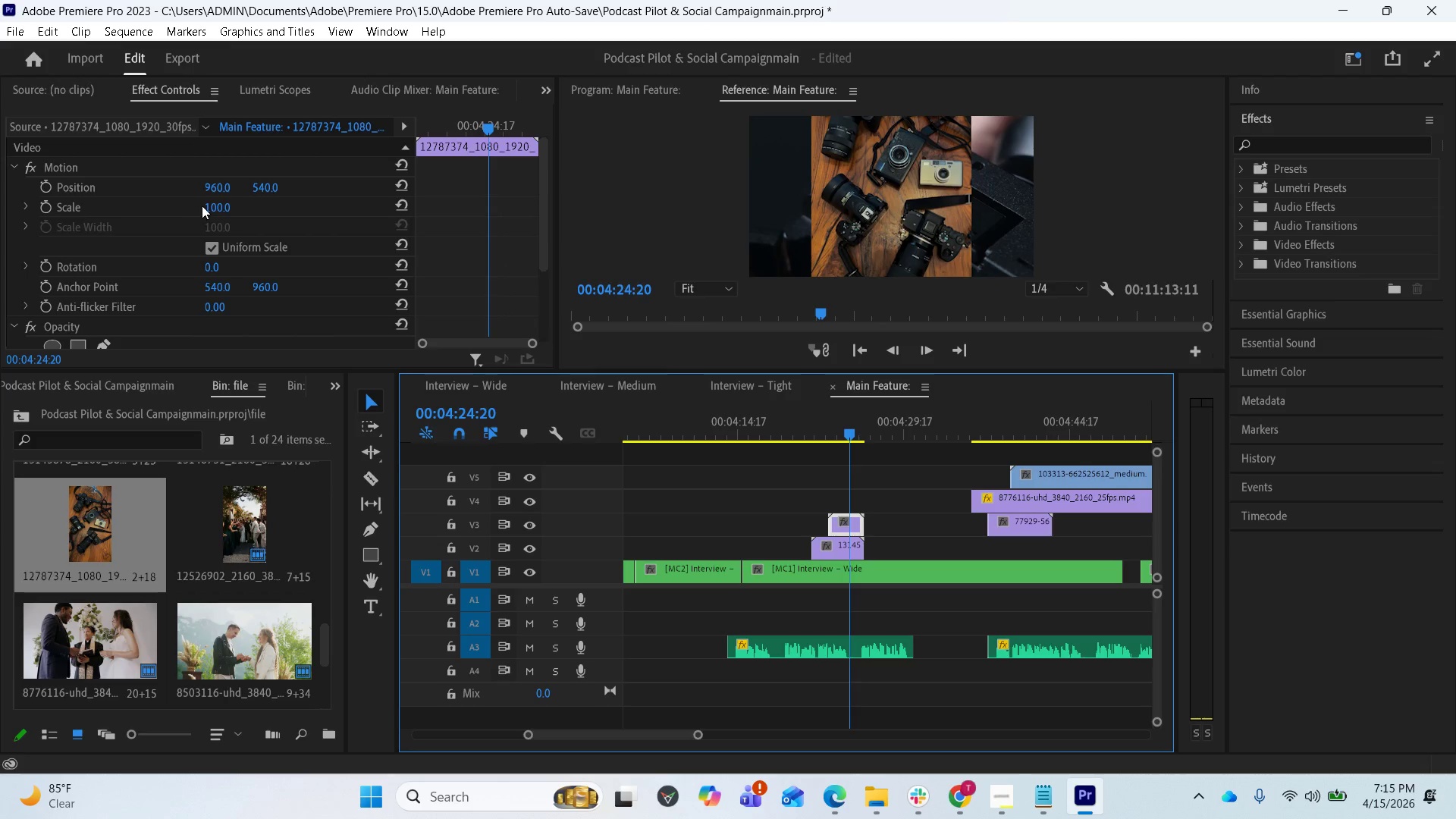 
left_click_drag(start_coordinate=[210, 209], to_coordinate=[320, 231])
 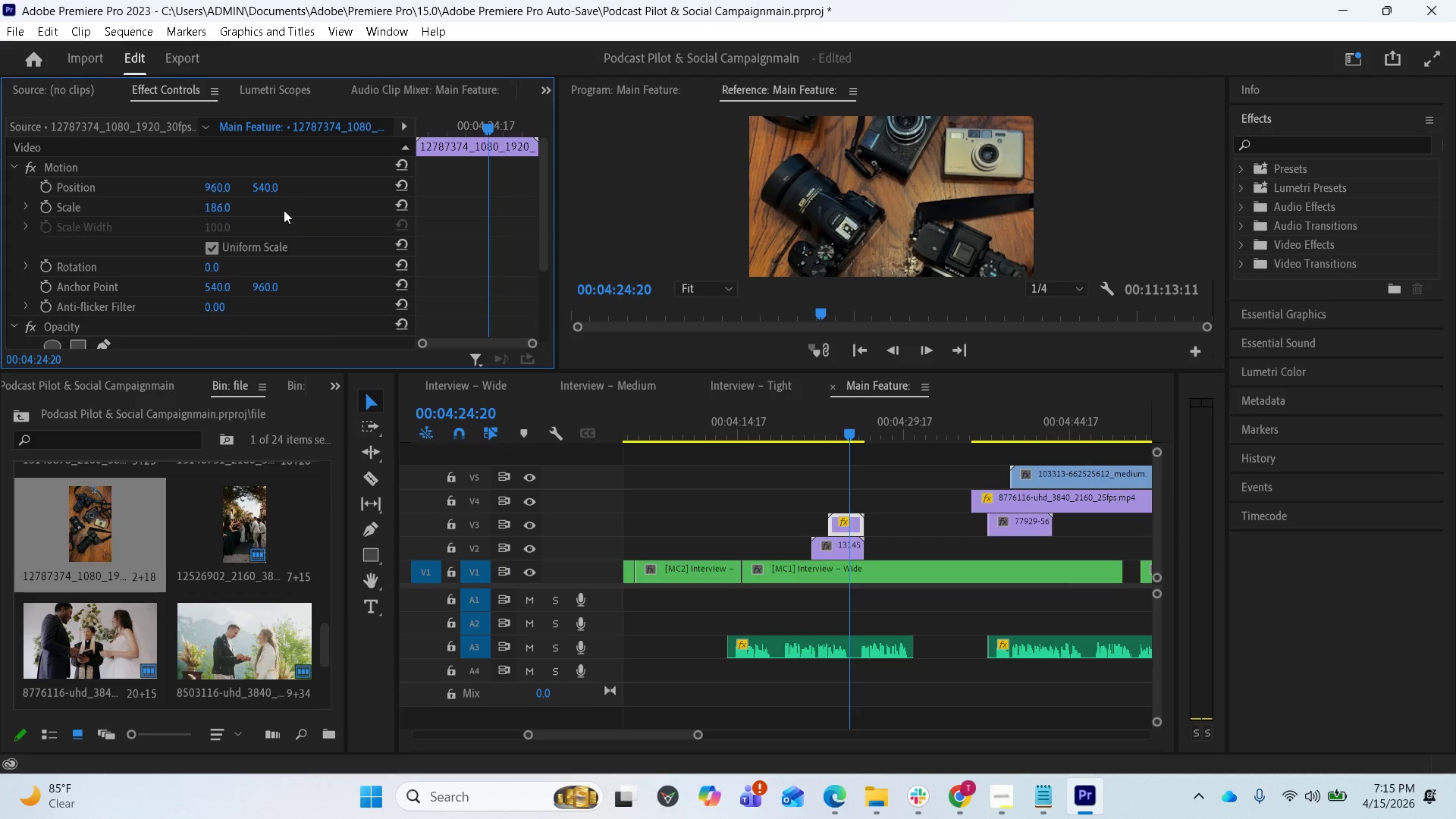 
left_click_drag(start_coordinate=[265, 190], to_coordinate=[1100, 149])
 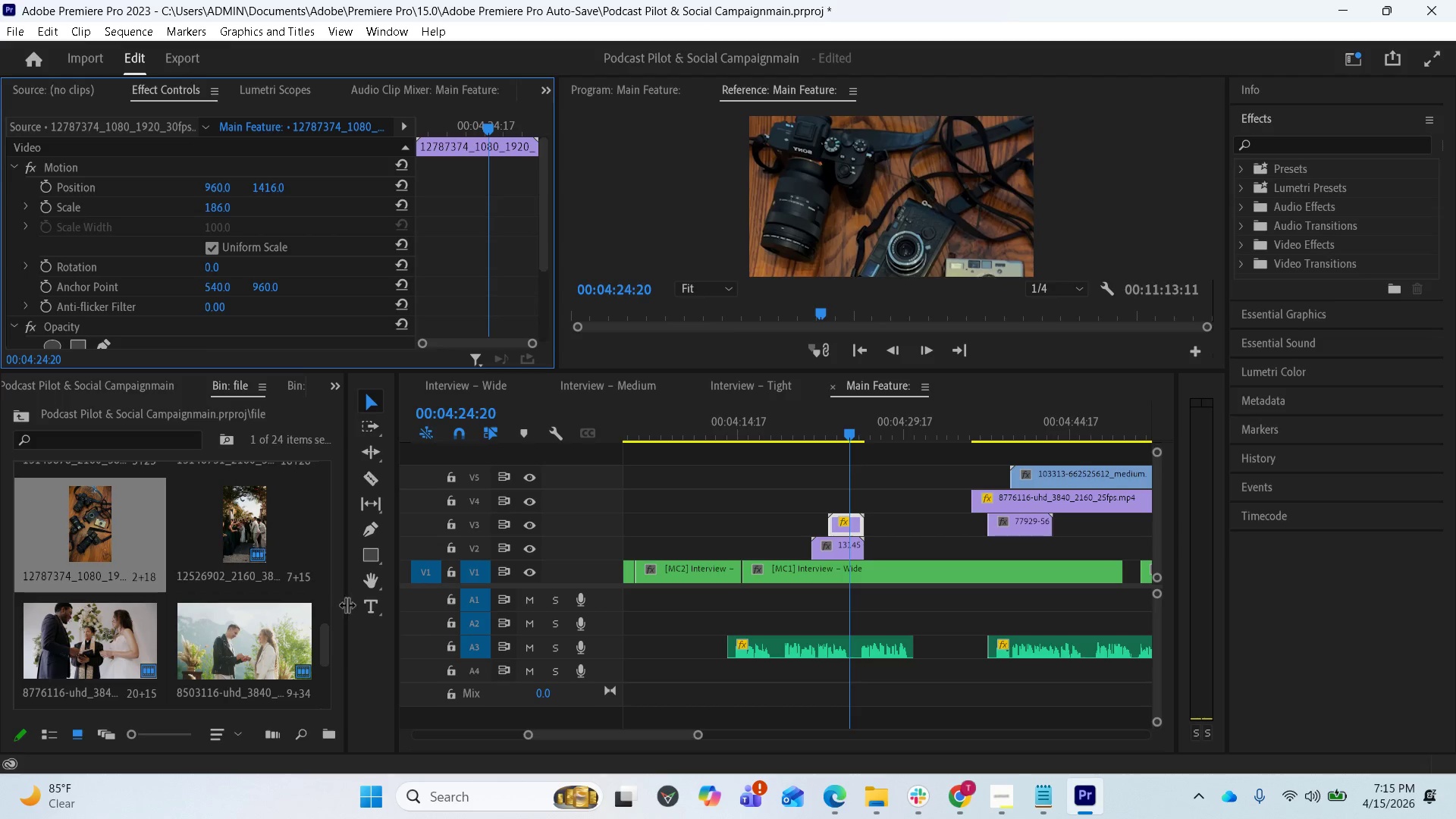 
scroll: coordinate [239, 642], scroll_direction: down, amount: 3.0
 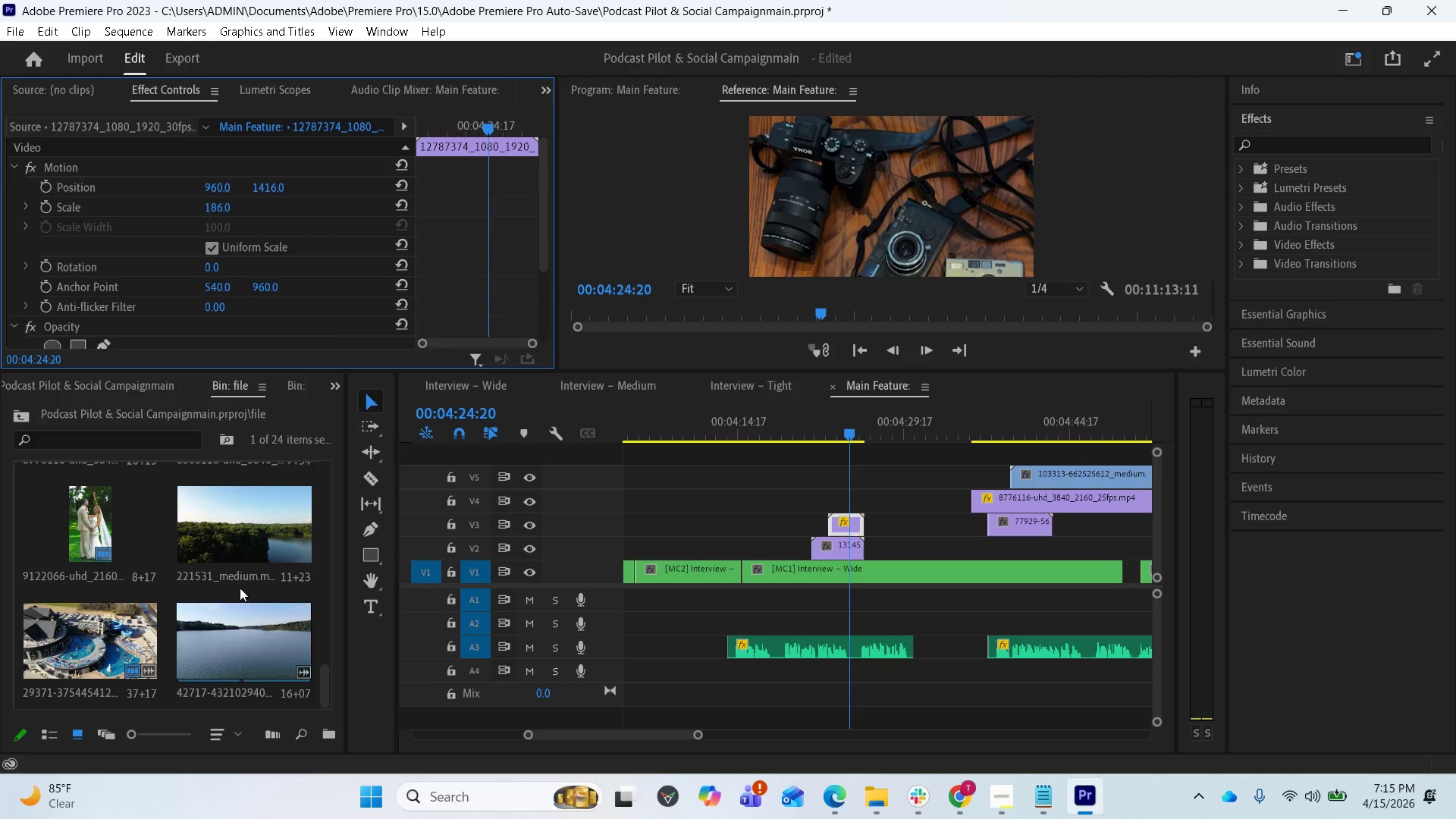 
scroll: coordinate [281, 557], scroll_direction: up, amount: 8.0
 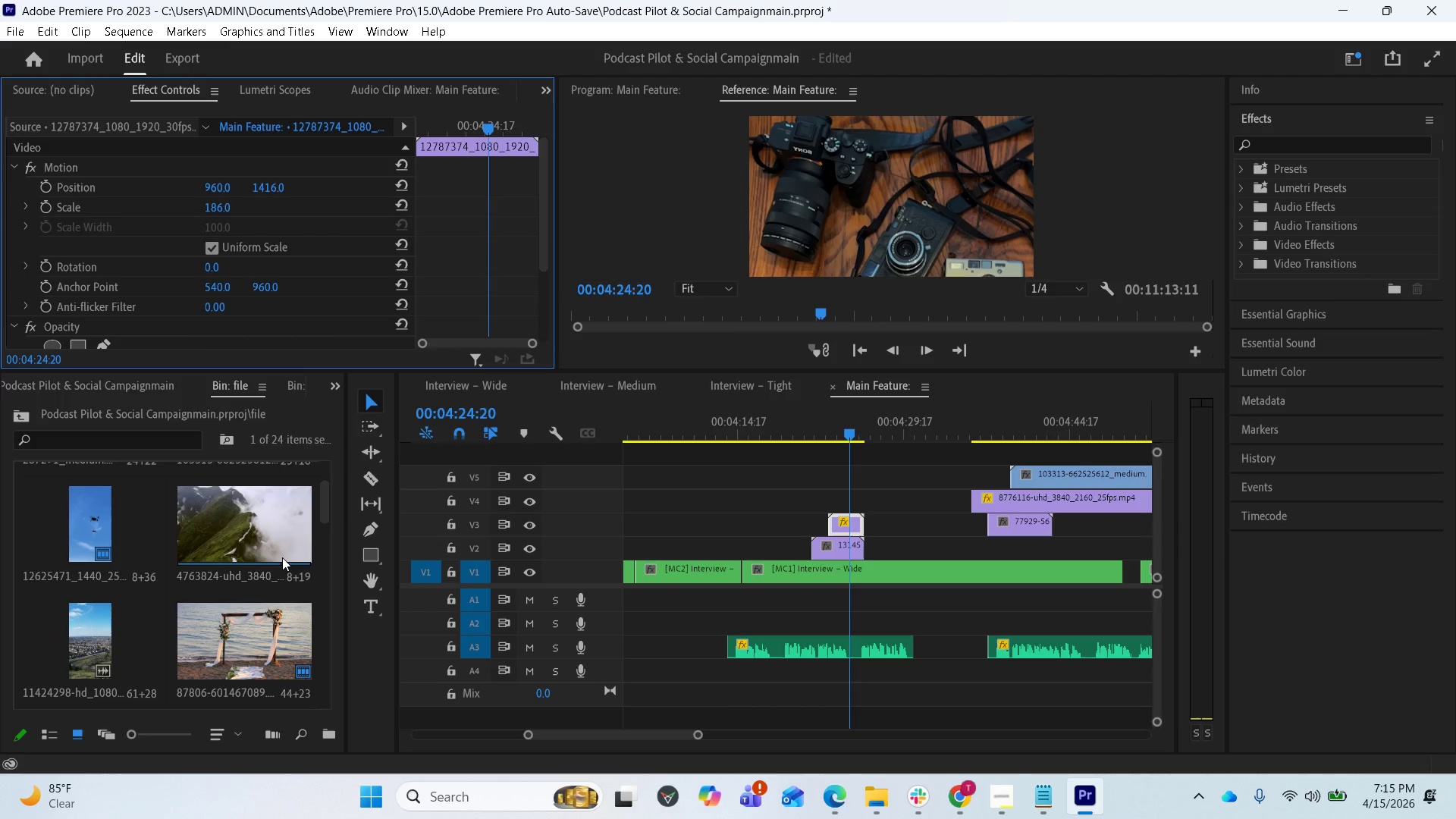 
scroll: coordinate [282, 557], scroll_direction: up, amount: 1.0
 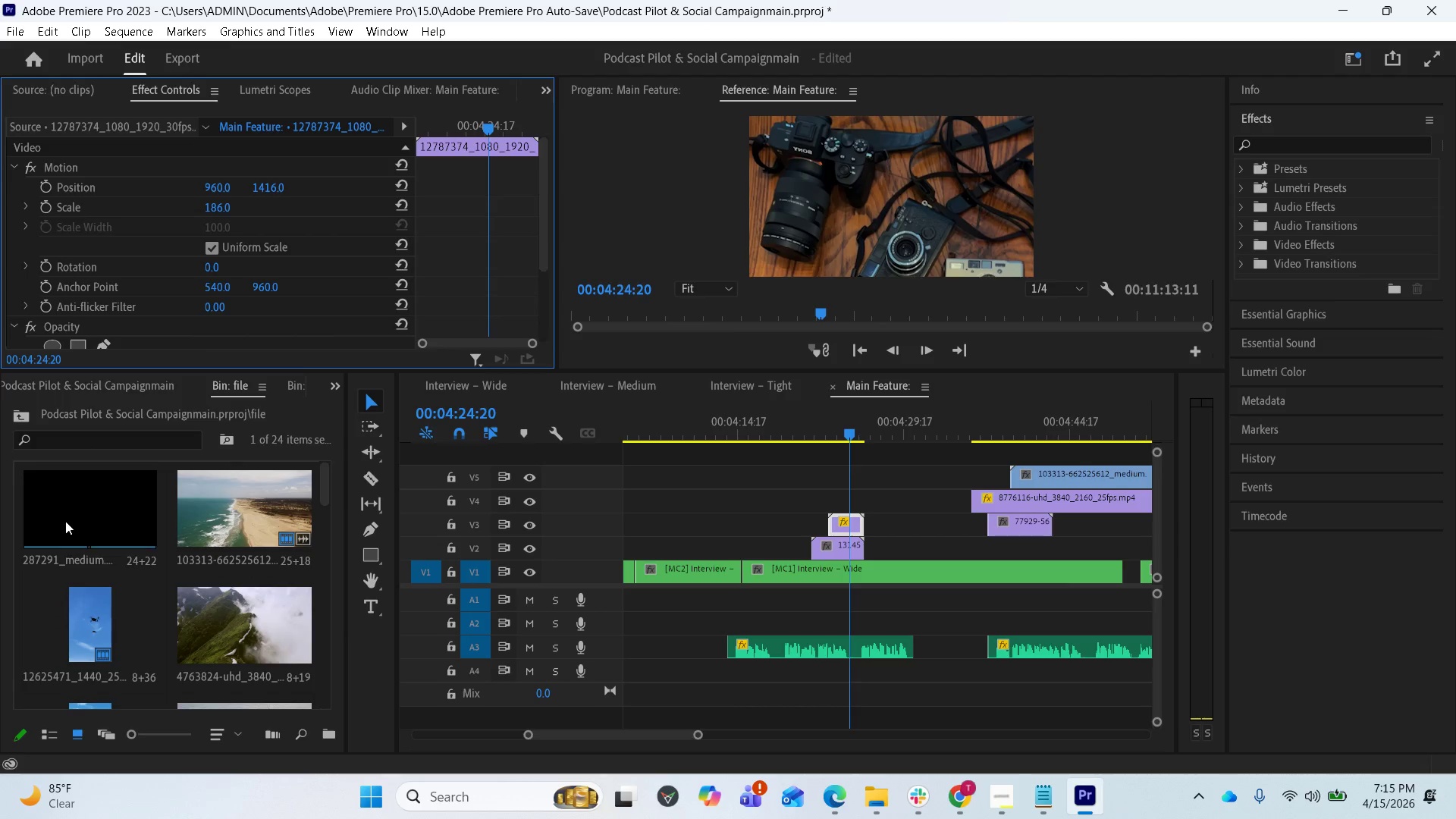 
scroll: coordinate [210, 575], scroll_direction: down, amount: 6.0
 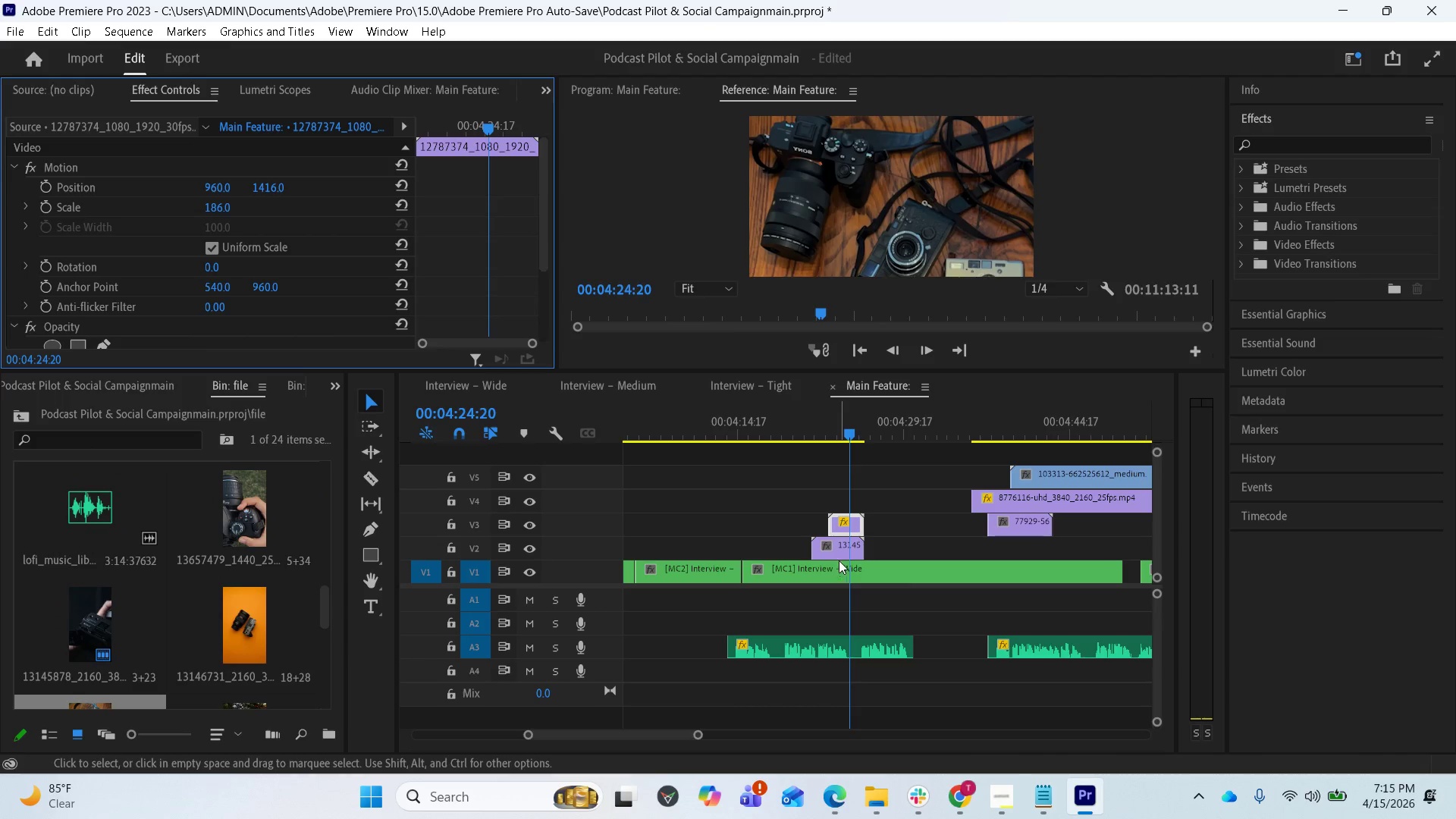 
left_click_drag(start_coordinate=[836, 548], to_coordinate=[883, 551])
 